 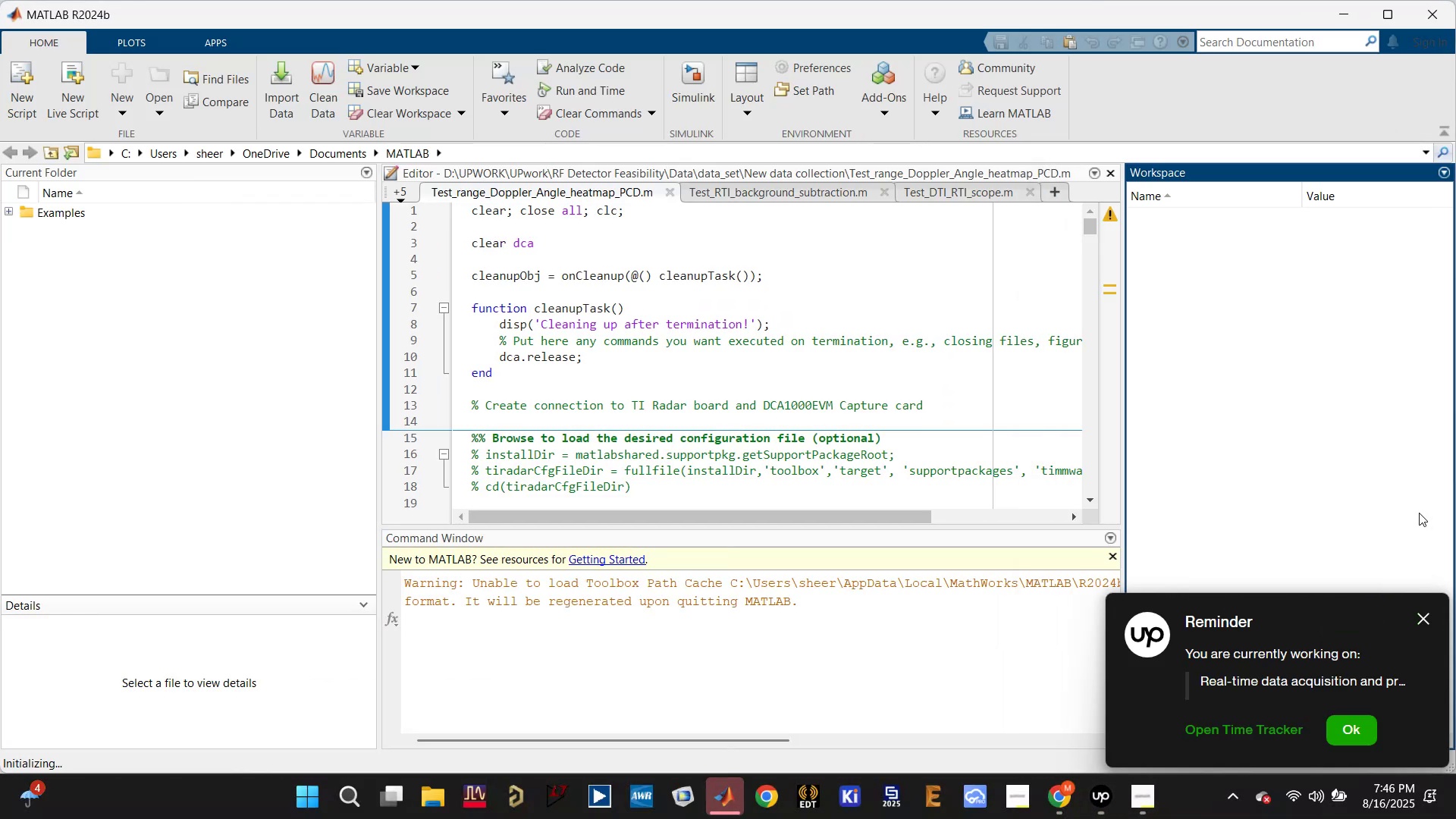 
left_click([1423, 617])
 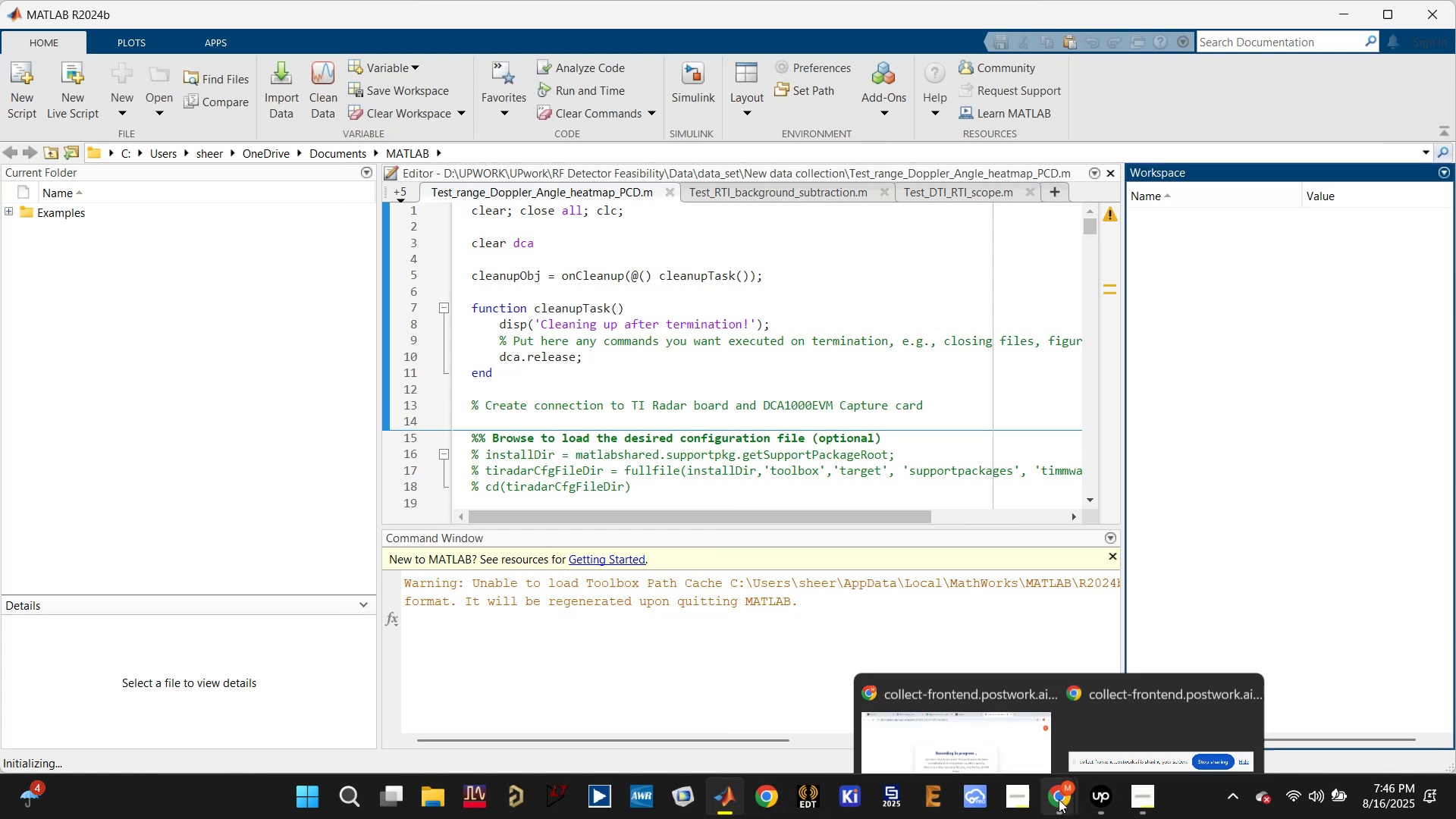 
left_click([868, 676])
 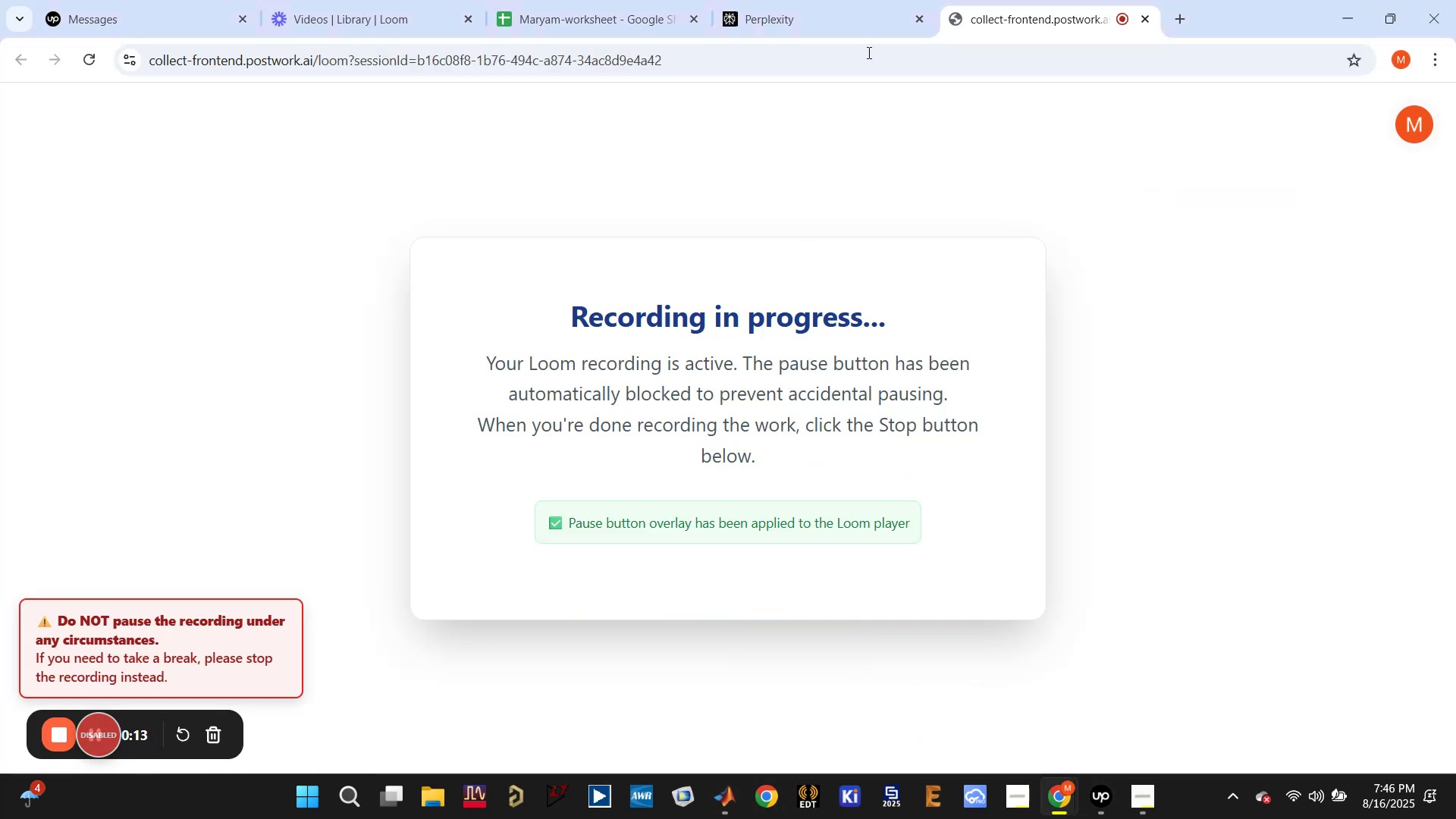 
left_click([840, 0])
 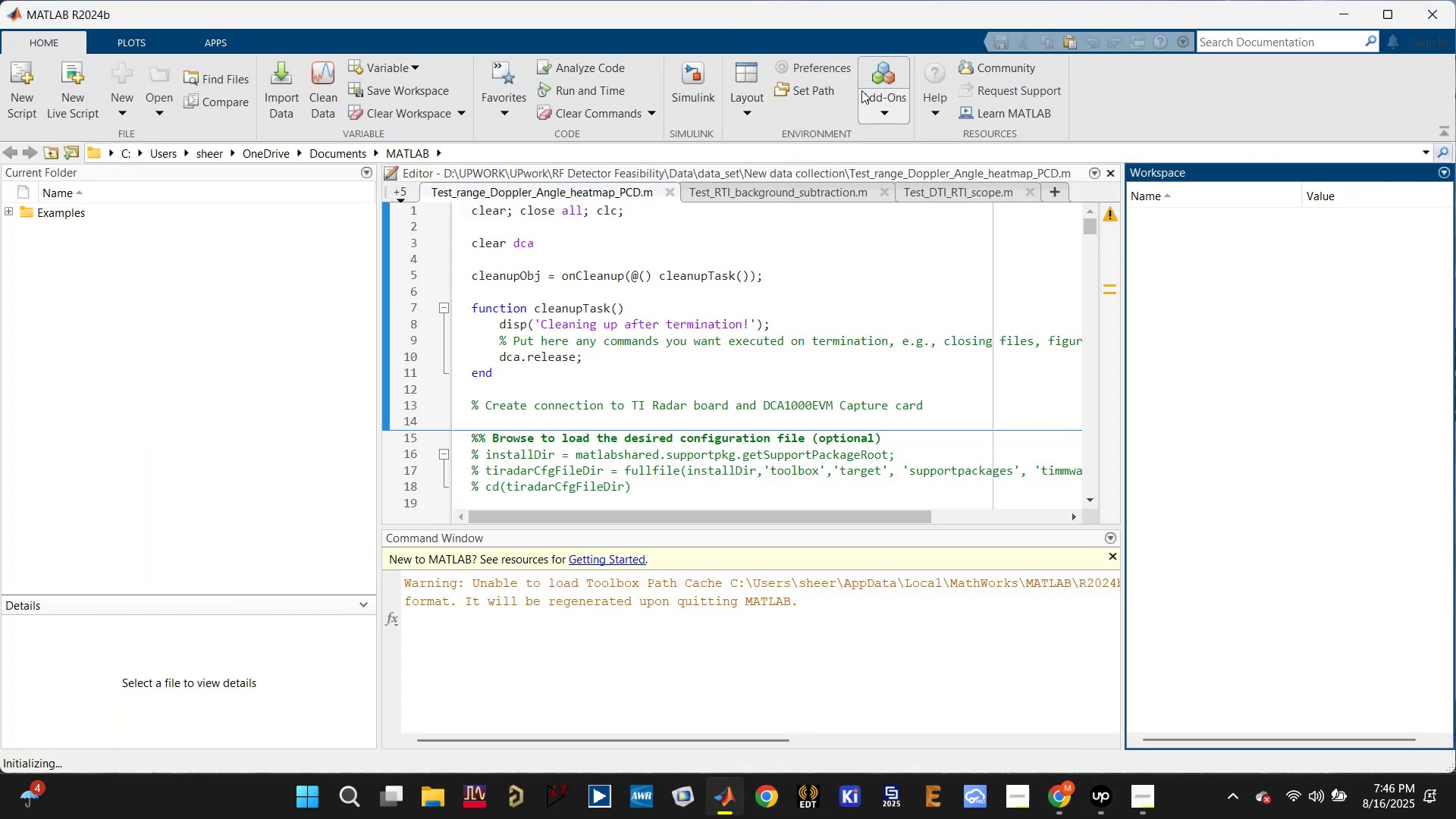 
left_click([736, 246])
 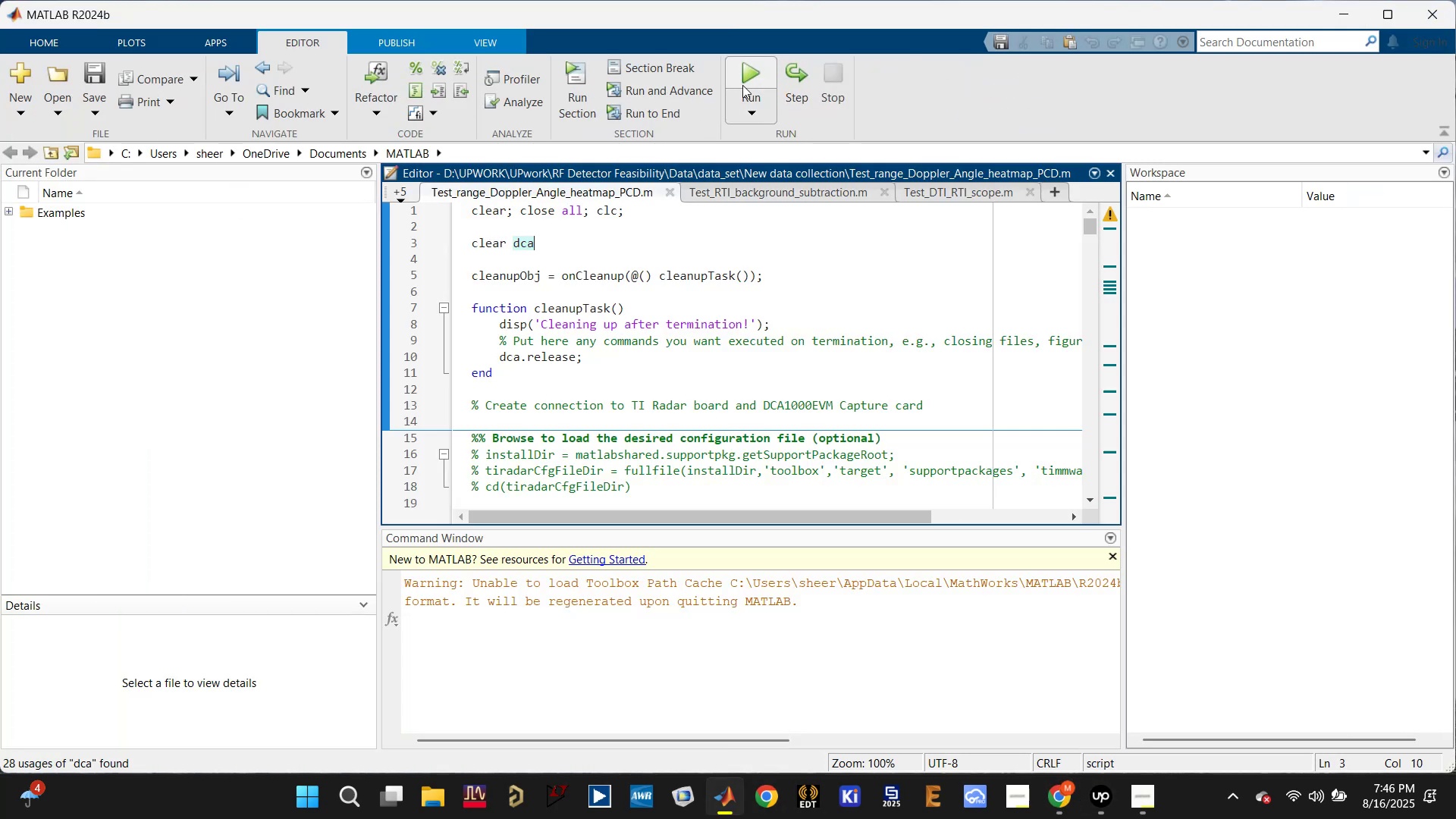 
left_click([753, 67])
 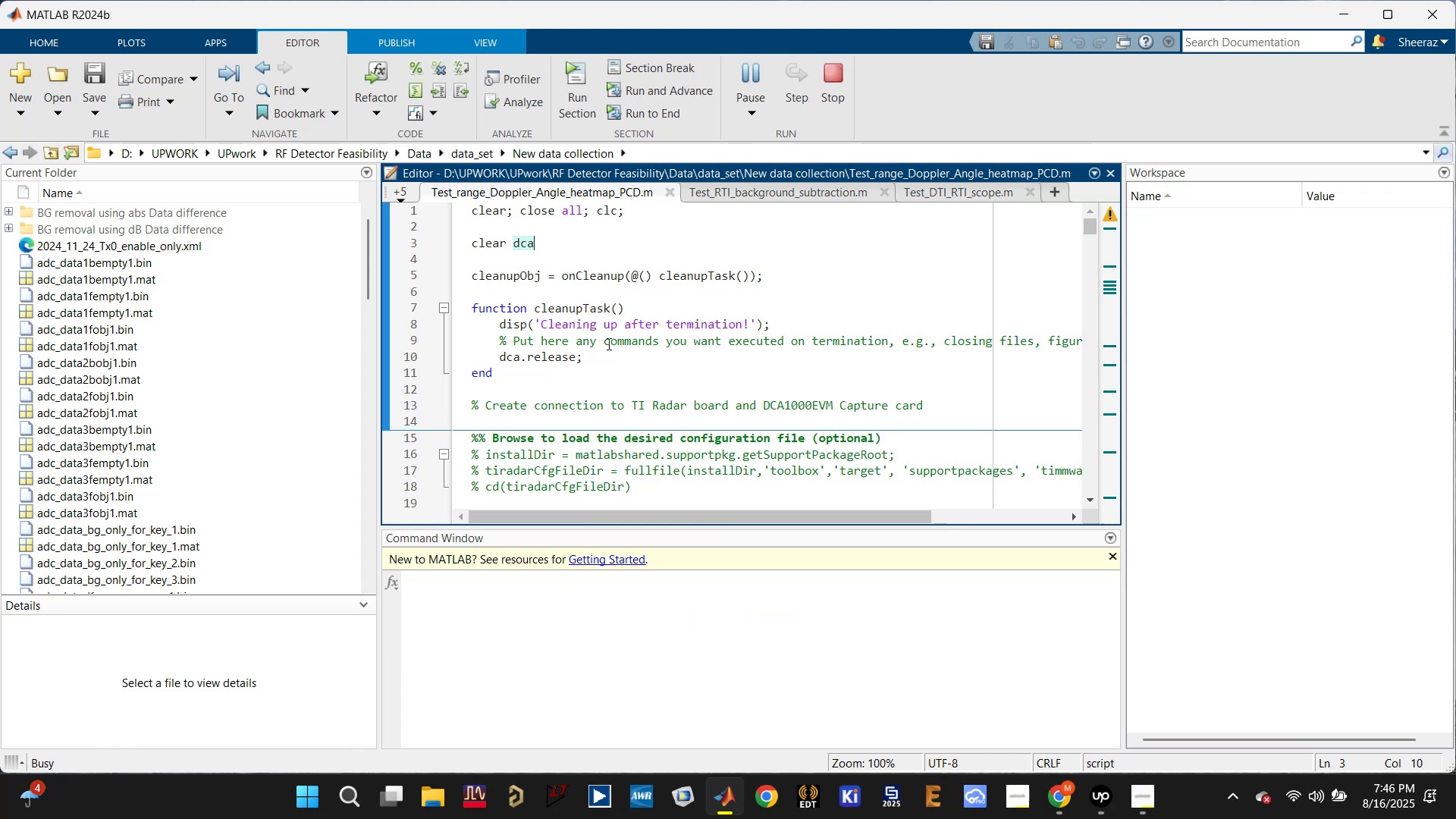 
wait(24.23)
 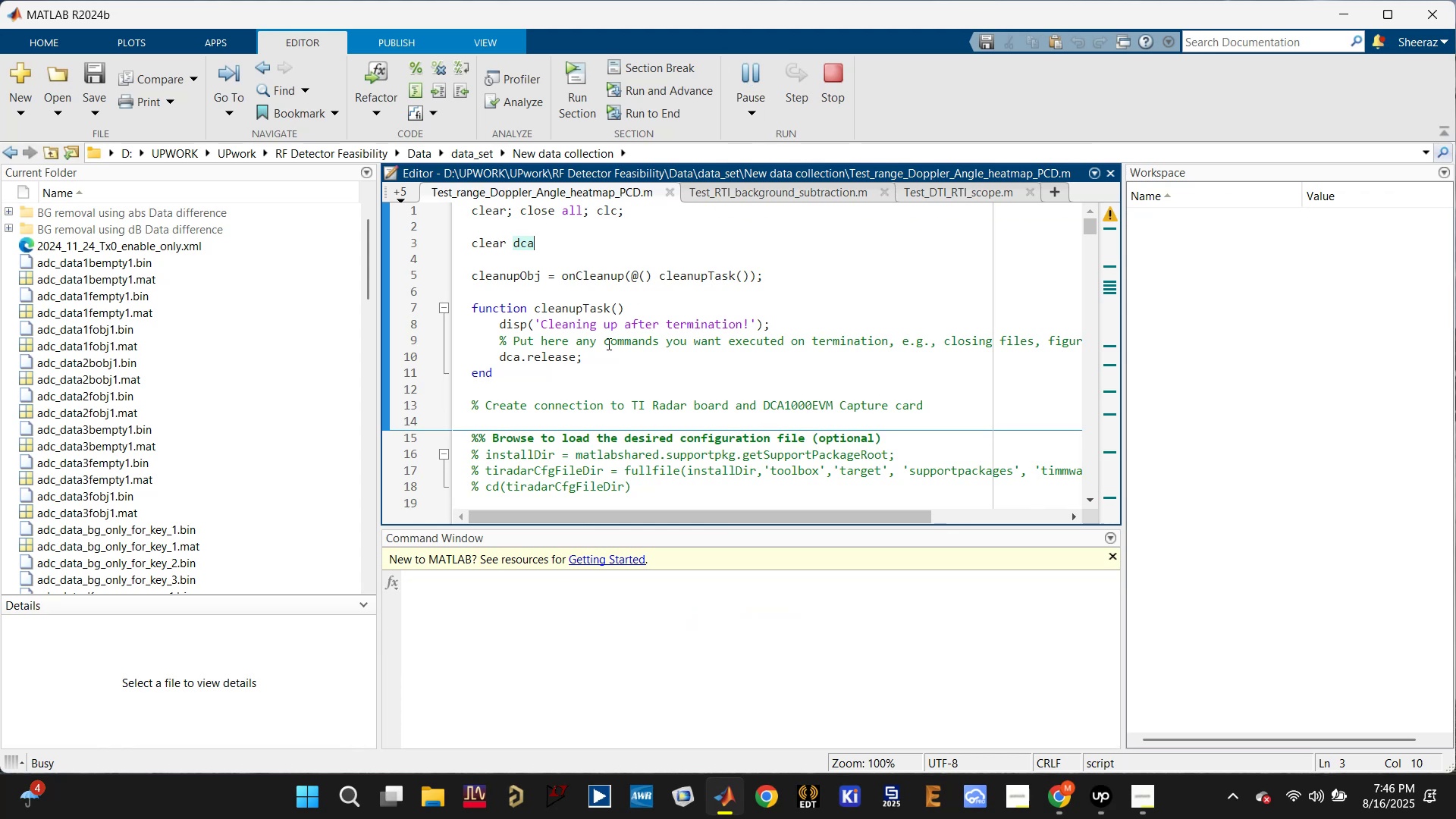 
left_click([641, 251])
 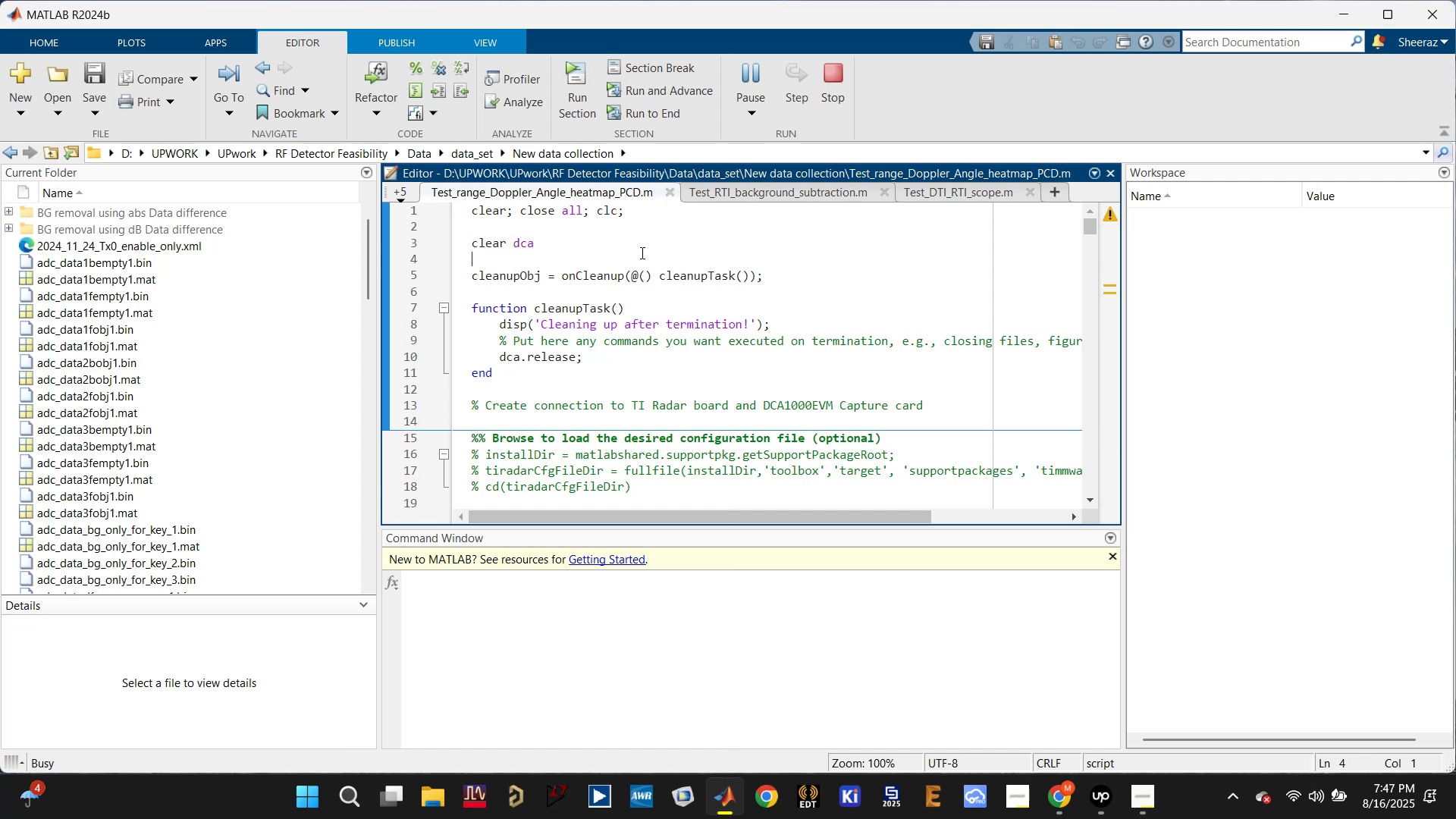 
wait(5.52)
 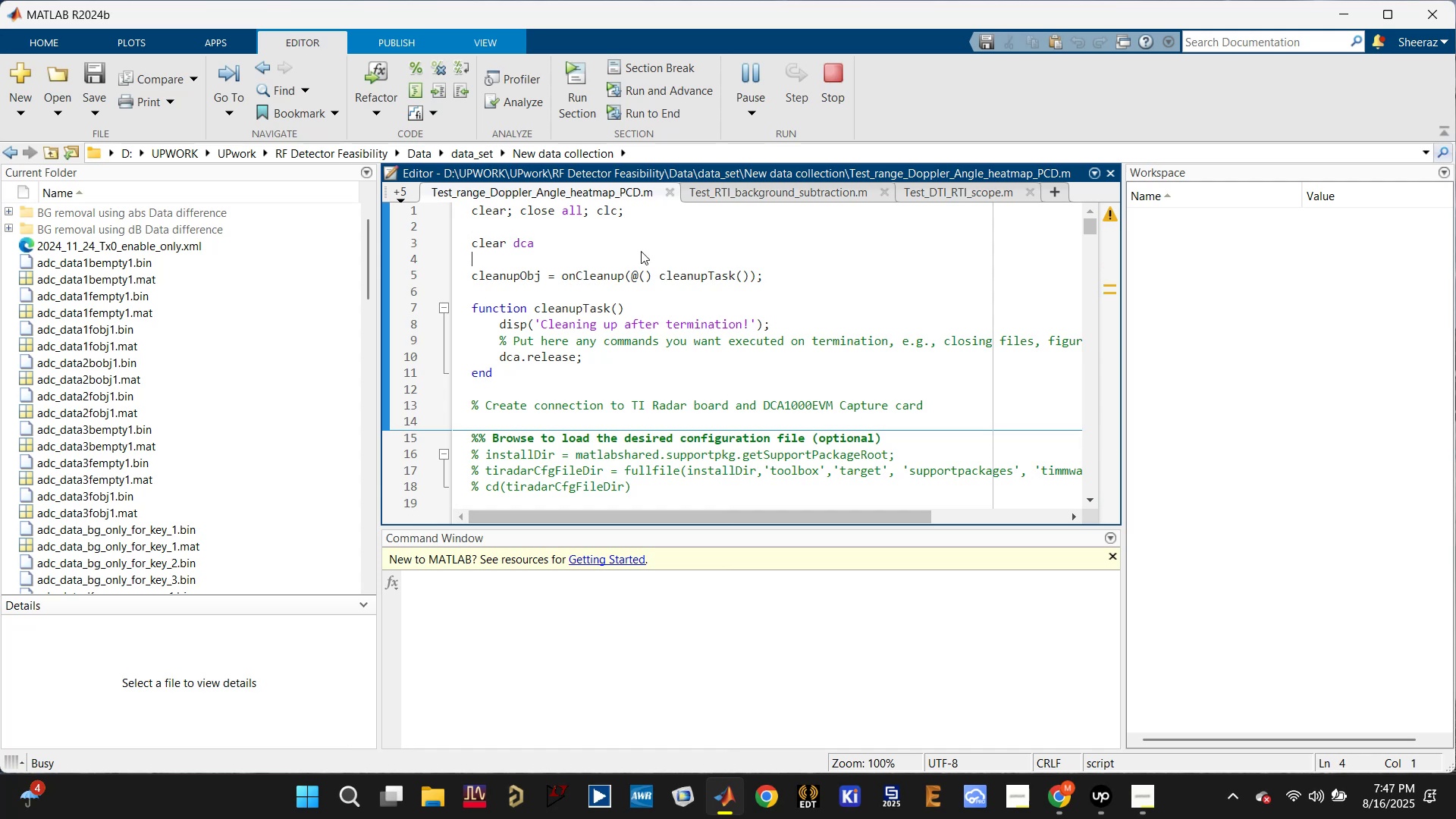 
scroll: coordinate [587, 338], scroll_direction: down, amount: 105.0
 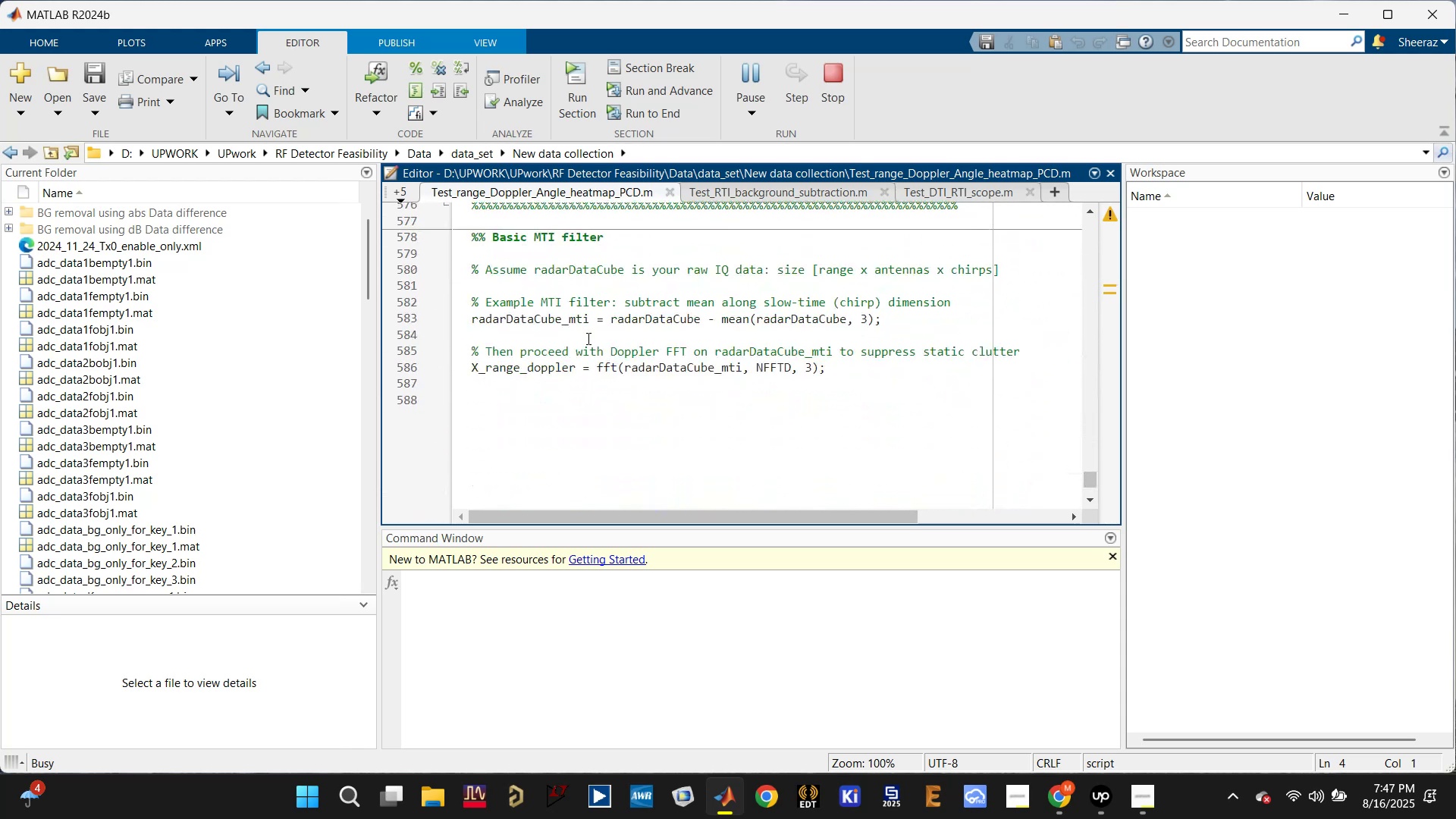 
scroll: coordinate [587, 338], scroll_direction: up, amount: 2.0
 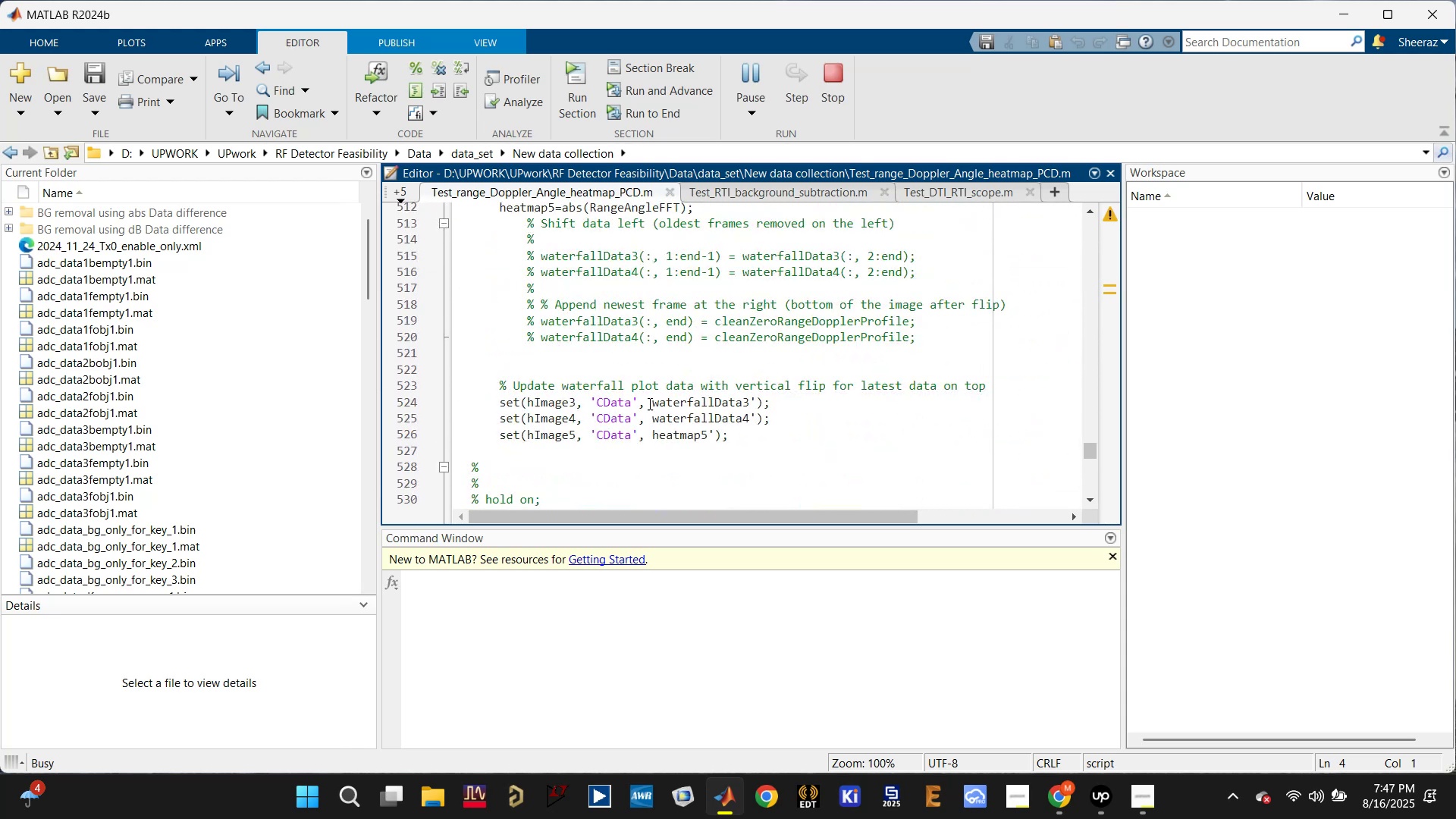 
left_click([673, 438])
 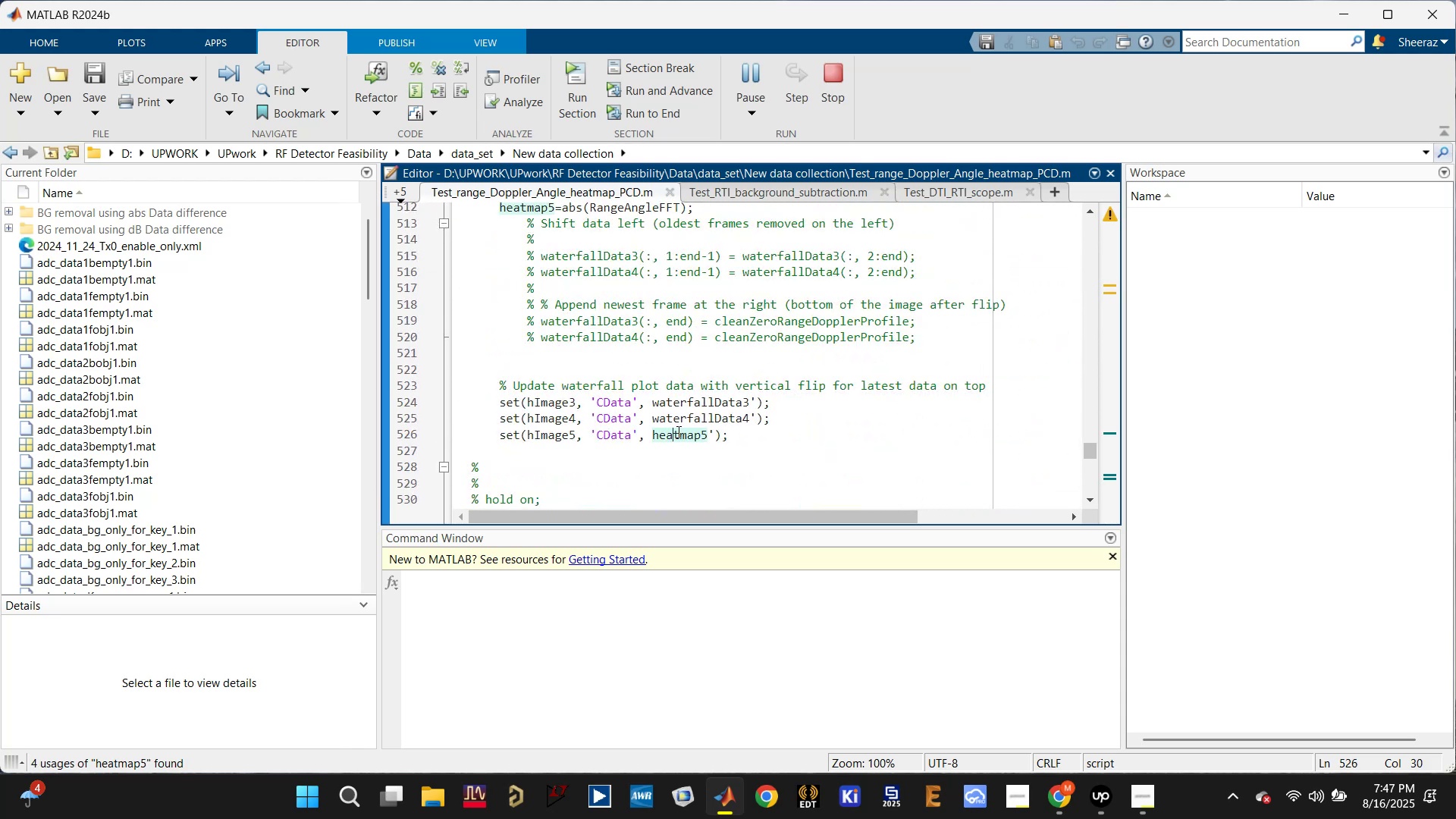 
scroll: coordinate [677, 430], scroll_direction: up, amount: 10.0
 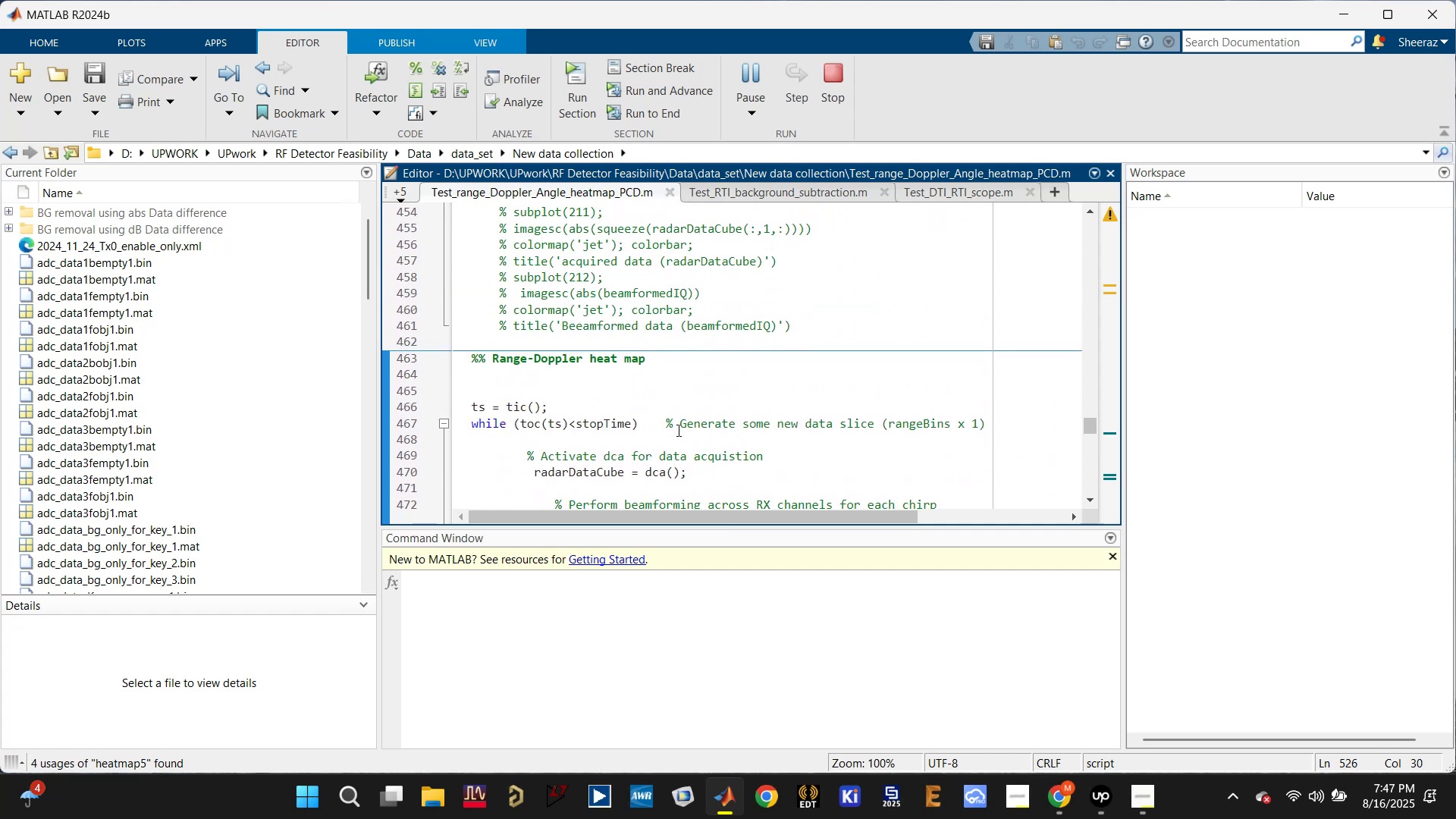 
scroll: coordinate [677, 430], scroll_direction: down, amount: 2.0
 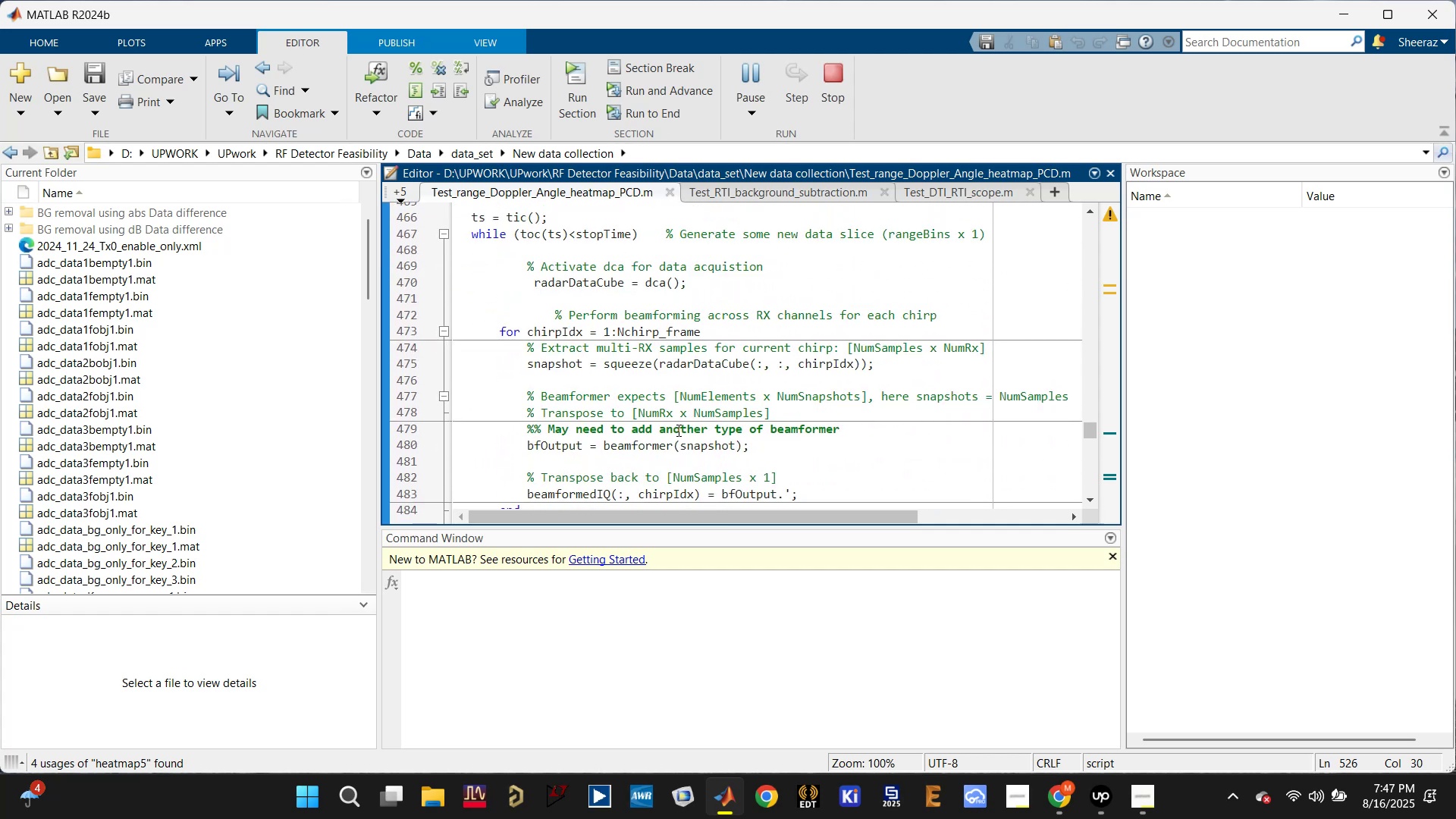 
scroll: coordinate [677, 430], scroll_direction: up, amount: 2.0
 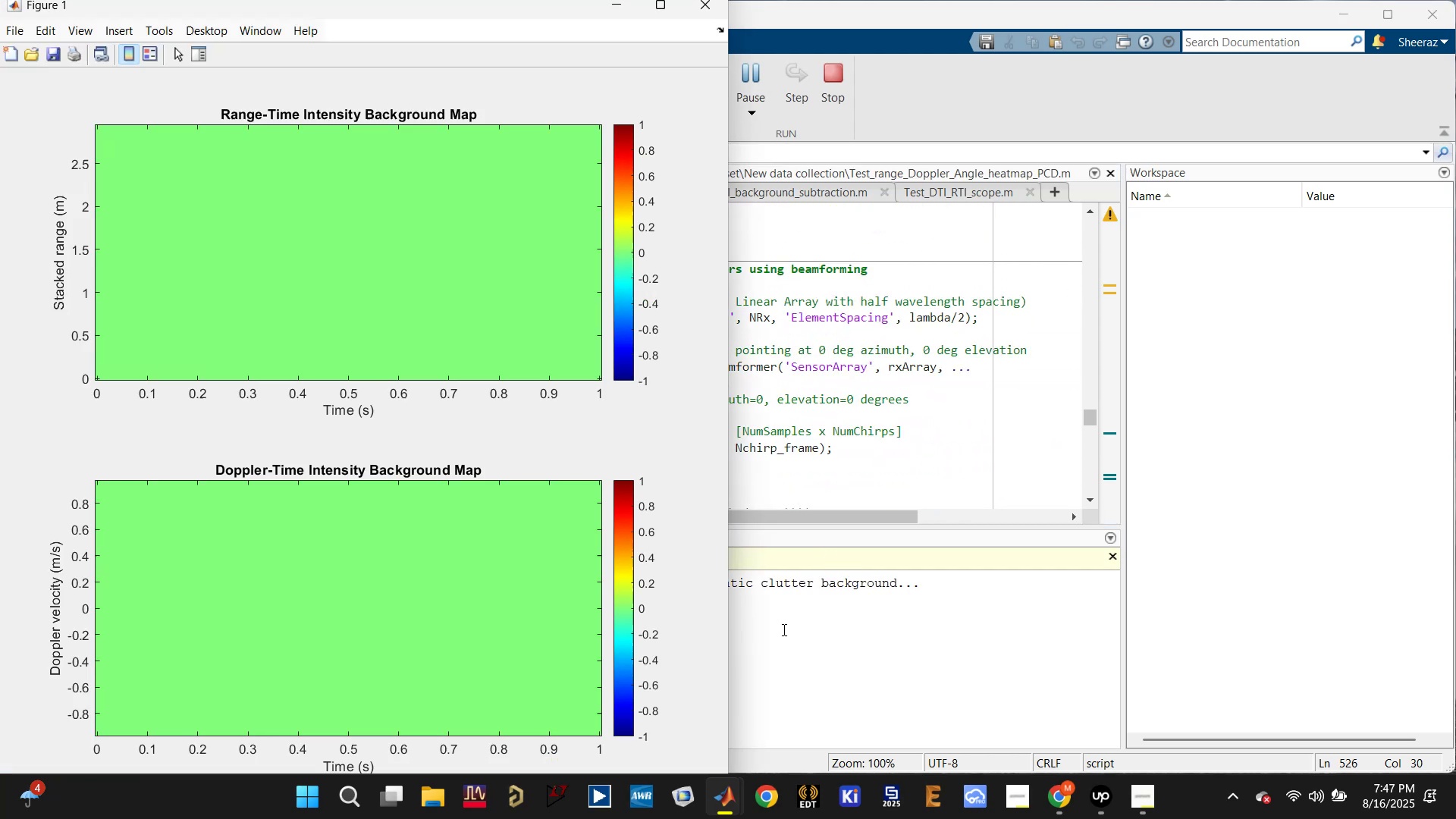 
wait(8.28)
 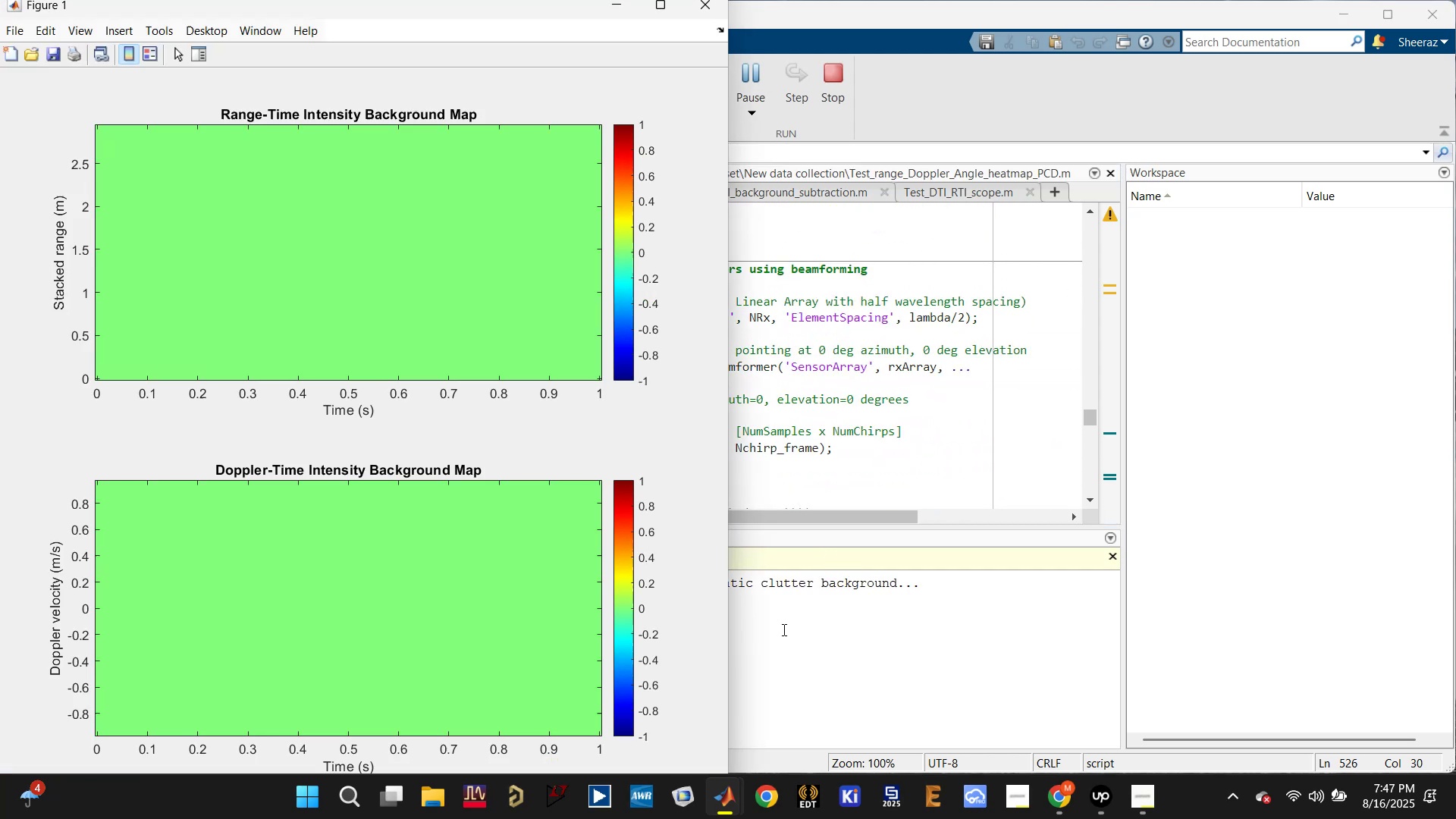 
left_click_drag(start_coordinate=[1087, 418], to_coordinate=[1087, 397])
 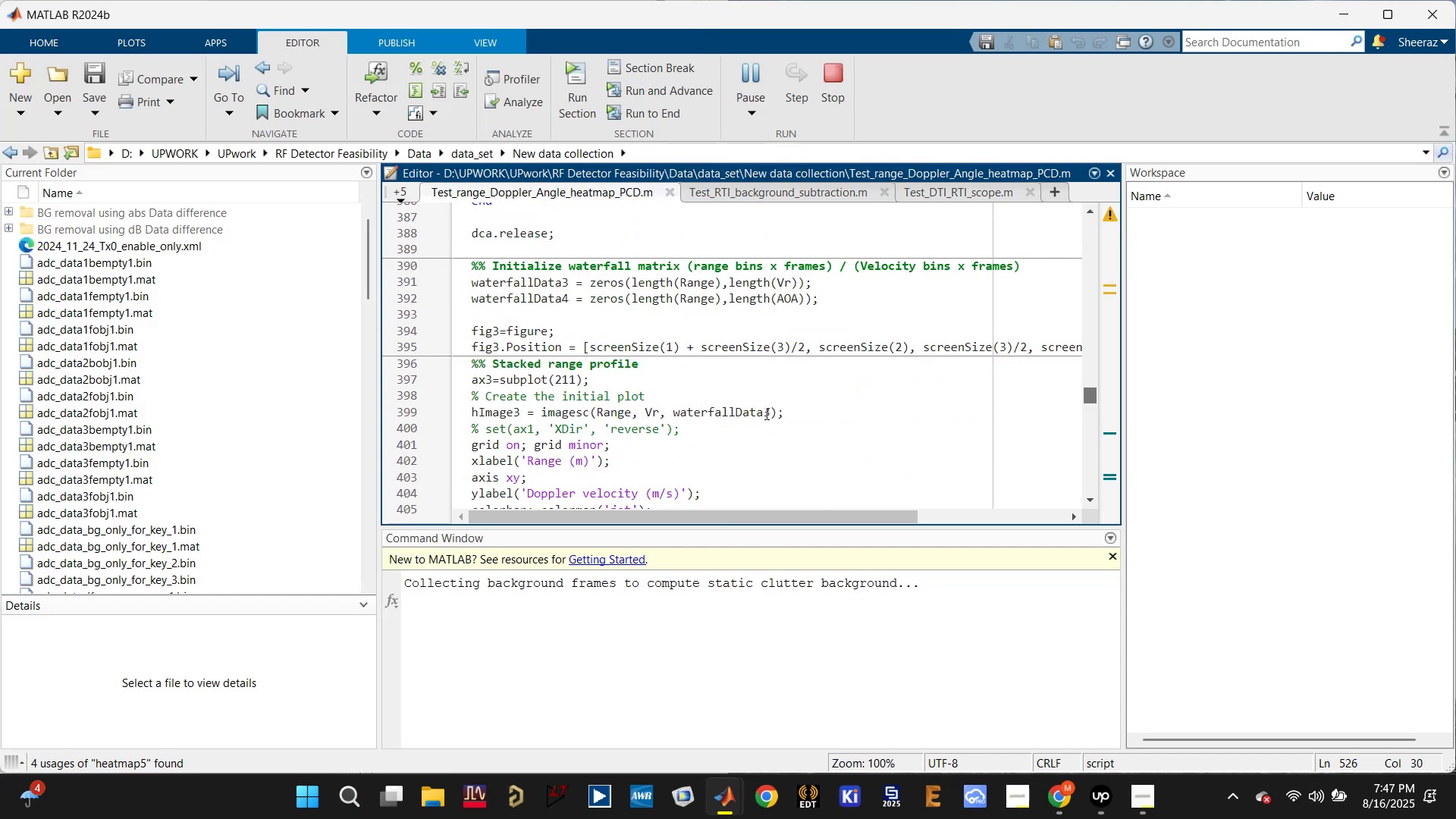 
scroll: coordinate [598, 384], scroll_direction: up, amount: 6.0
 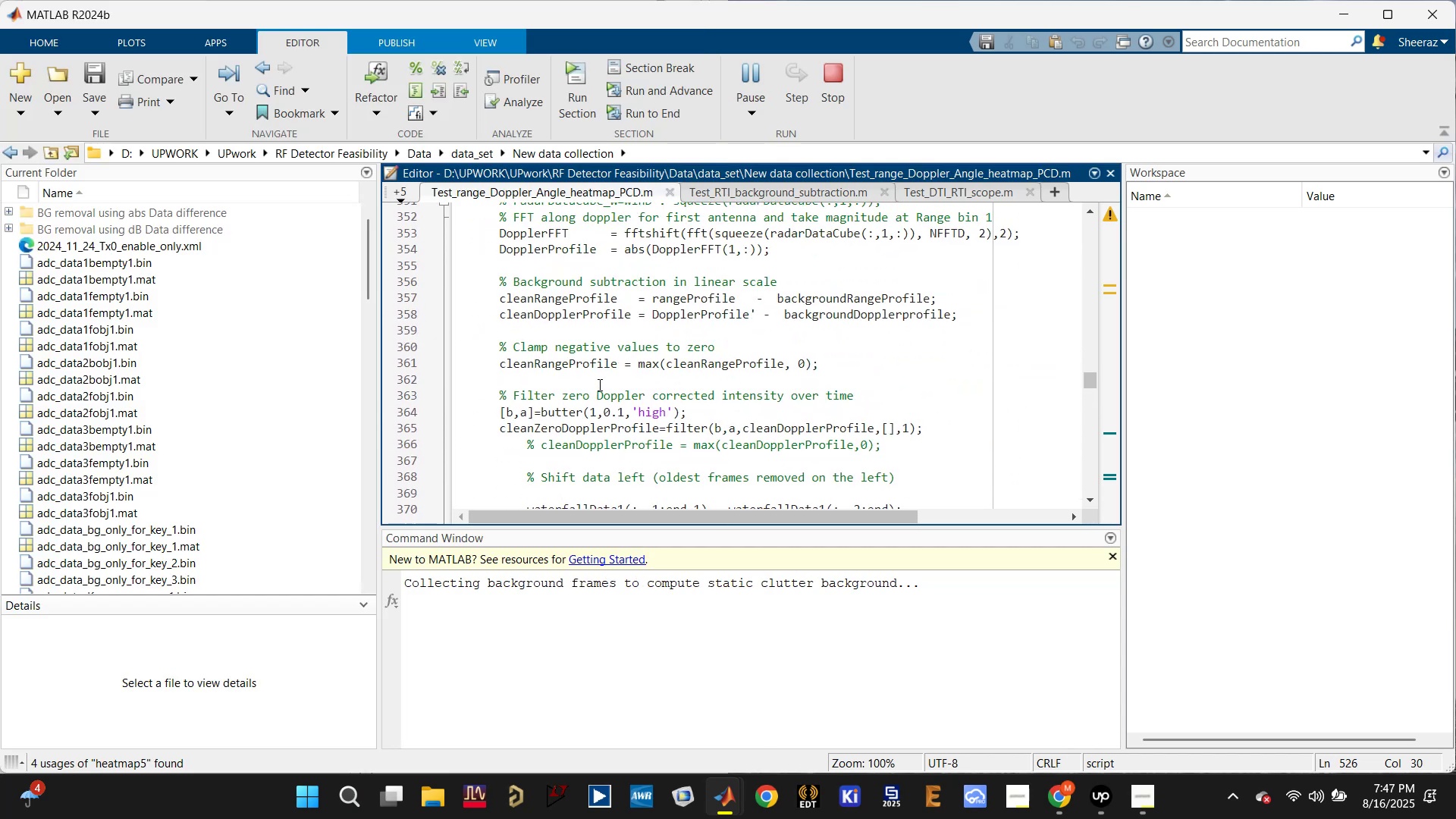 
scroll: coordinate [606, 391], scroll_direction: down, amount: 2.0
 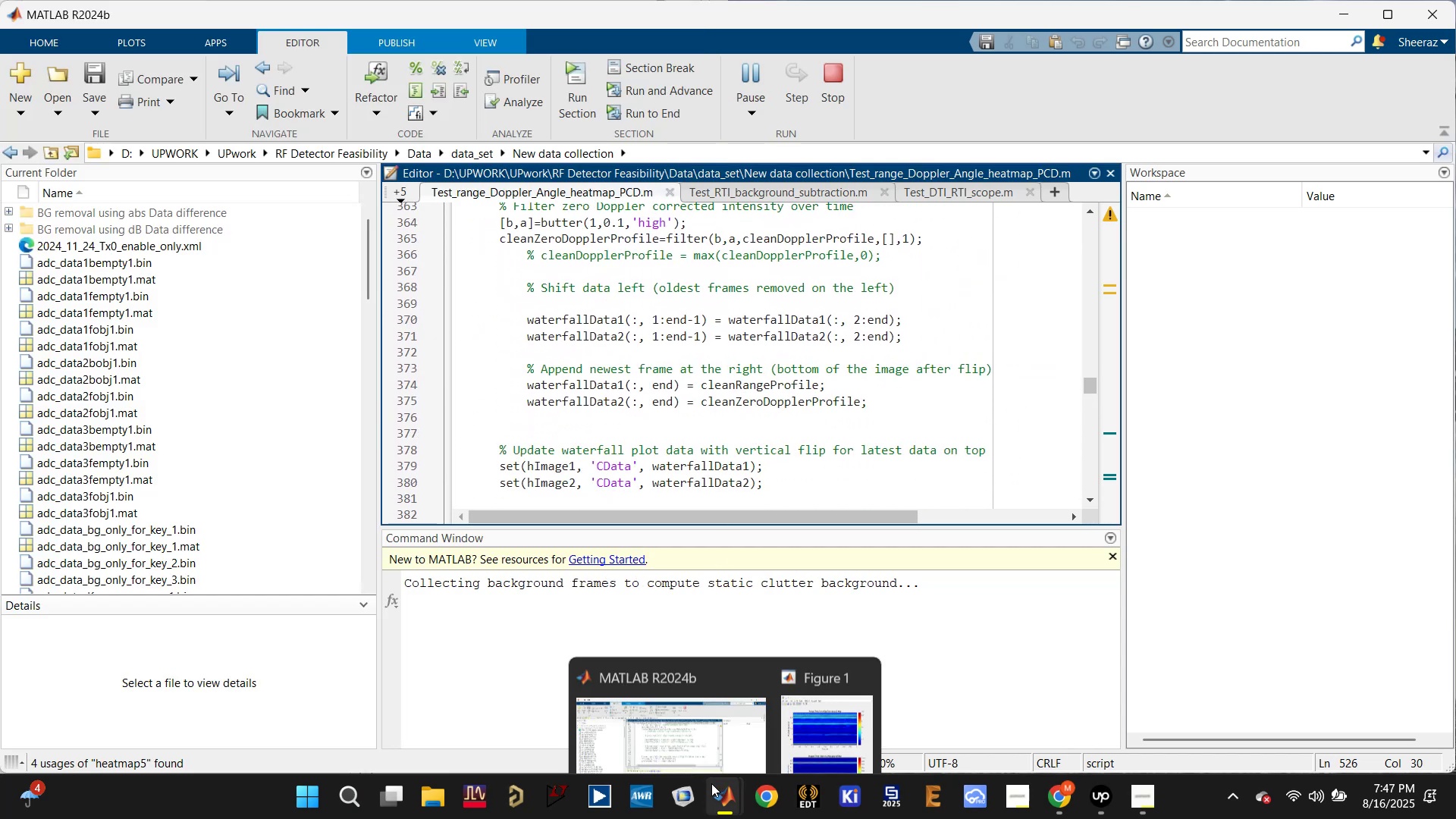 
left_click([815, 679])
 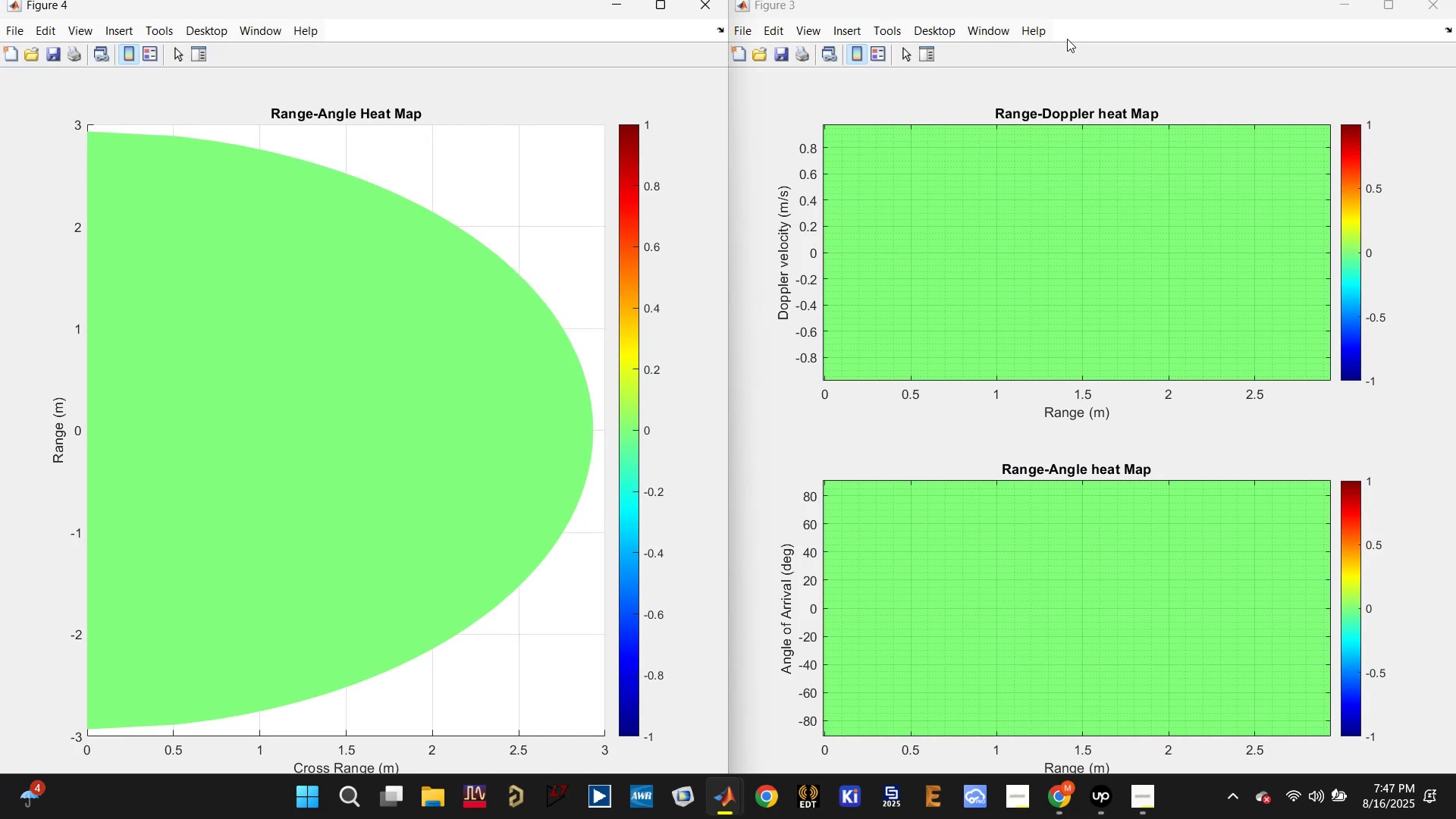 
wait(17.58)
 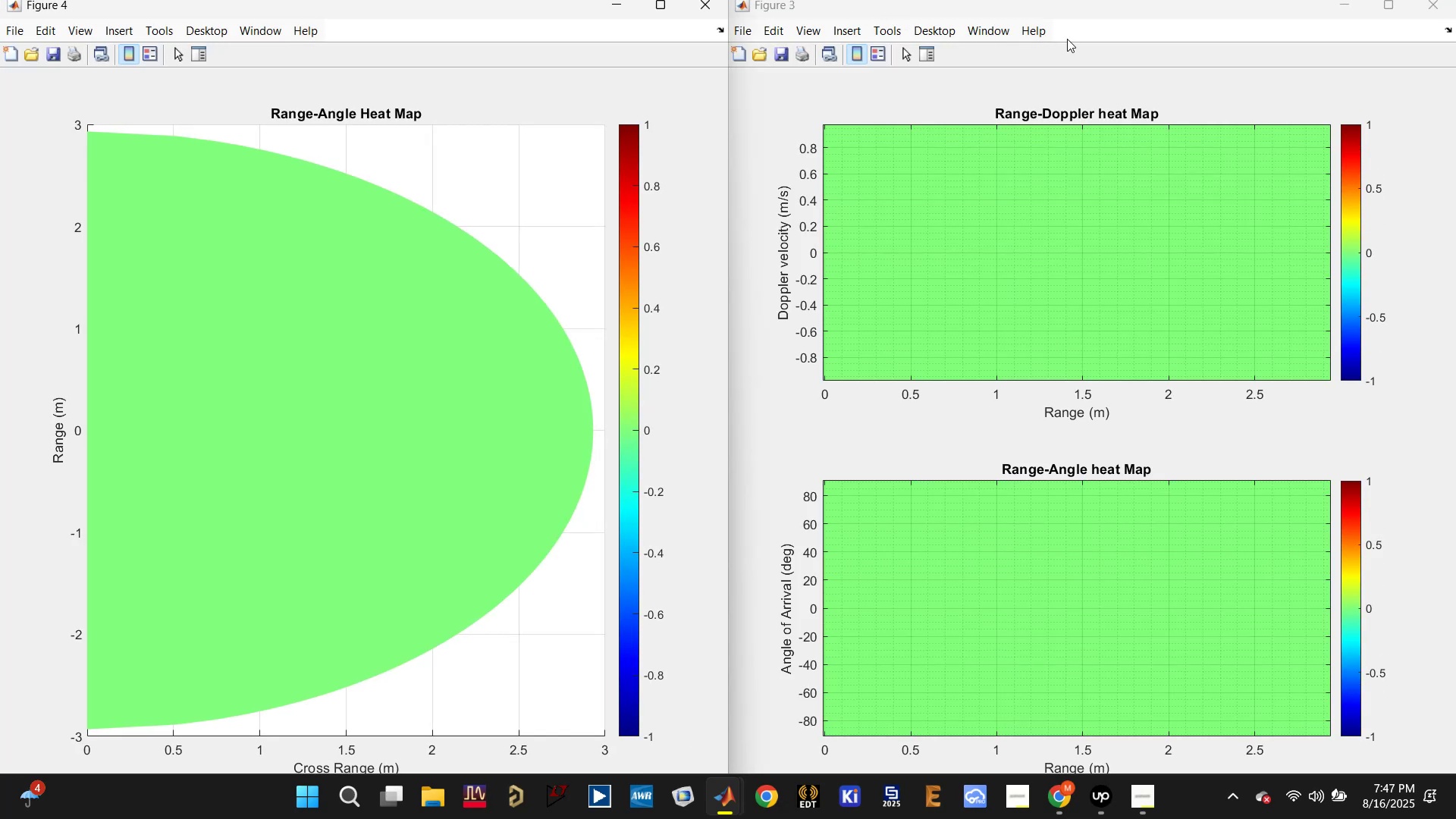 
left_click([615, 4])
 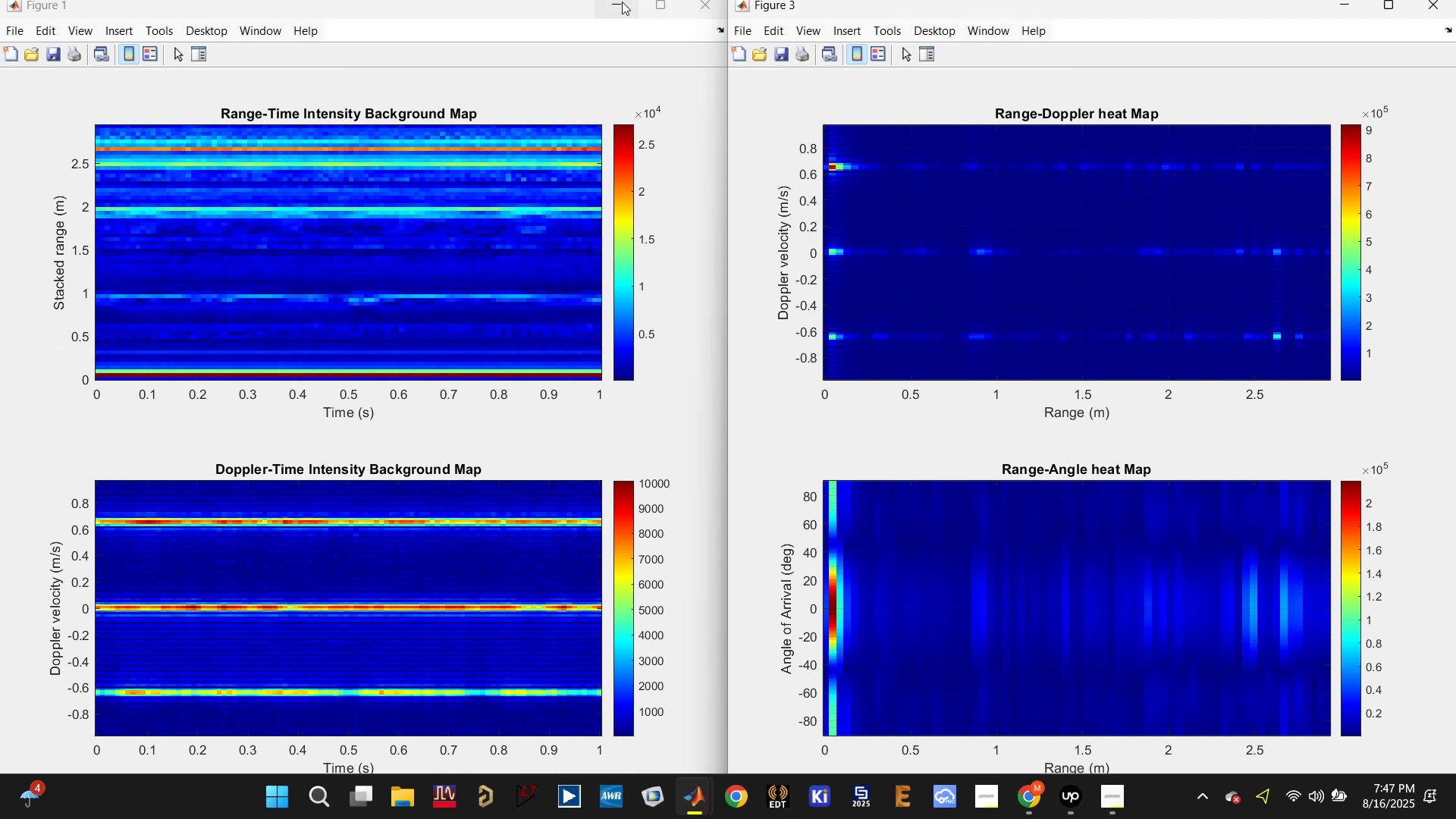 
left_click([617, 2])
 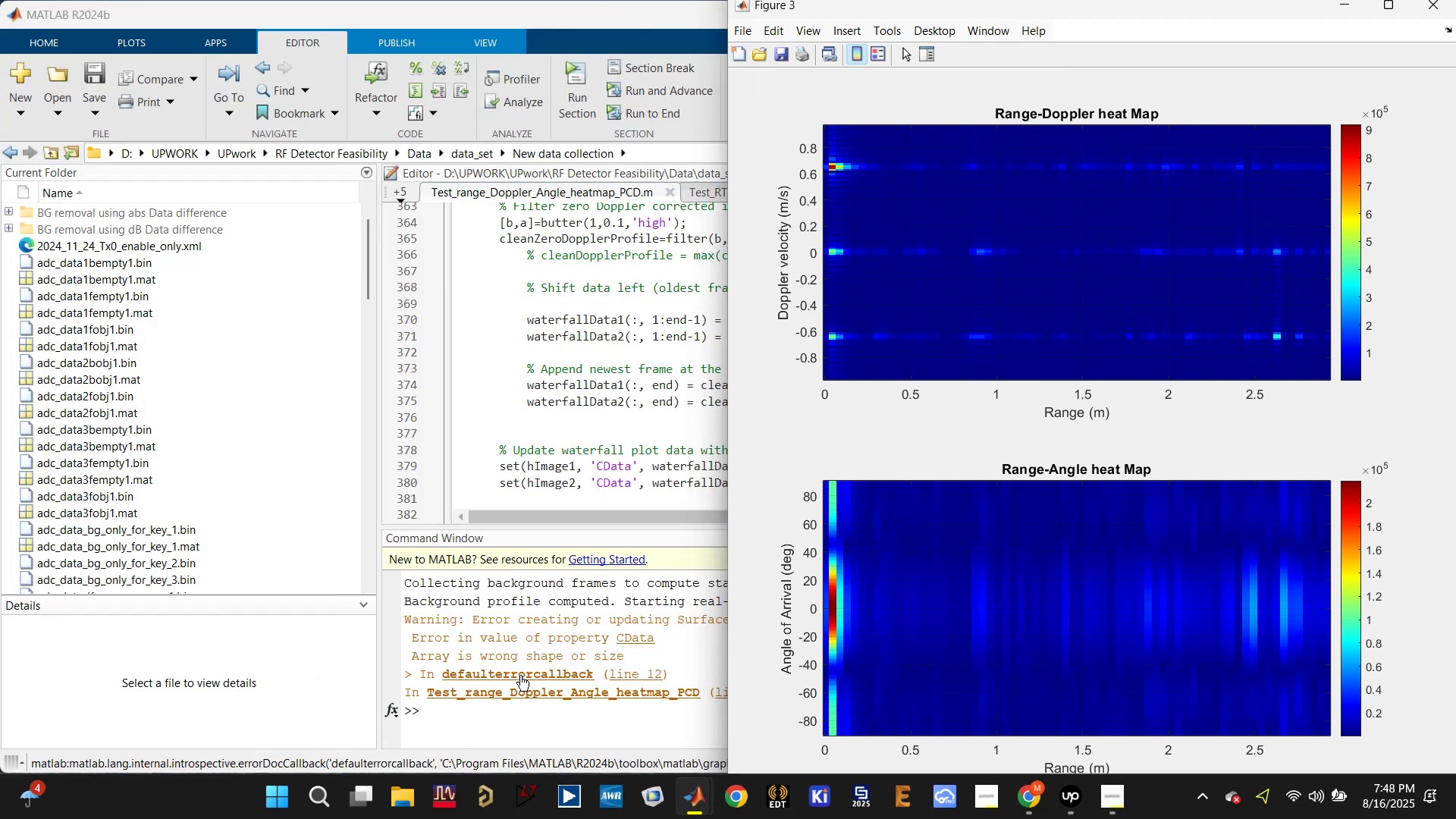 
left_click([498, 764])
 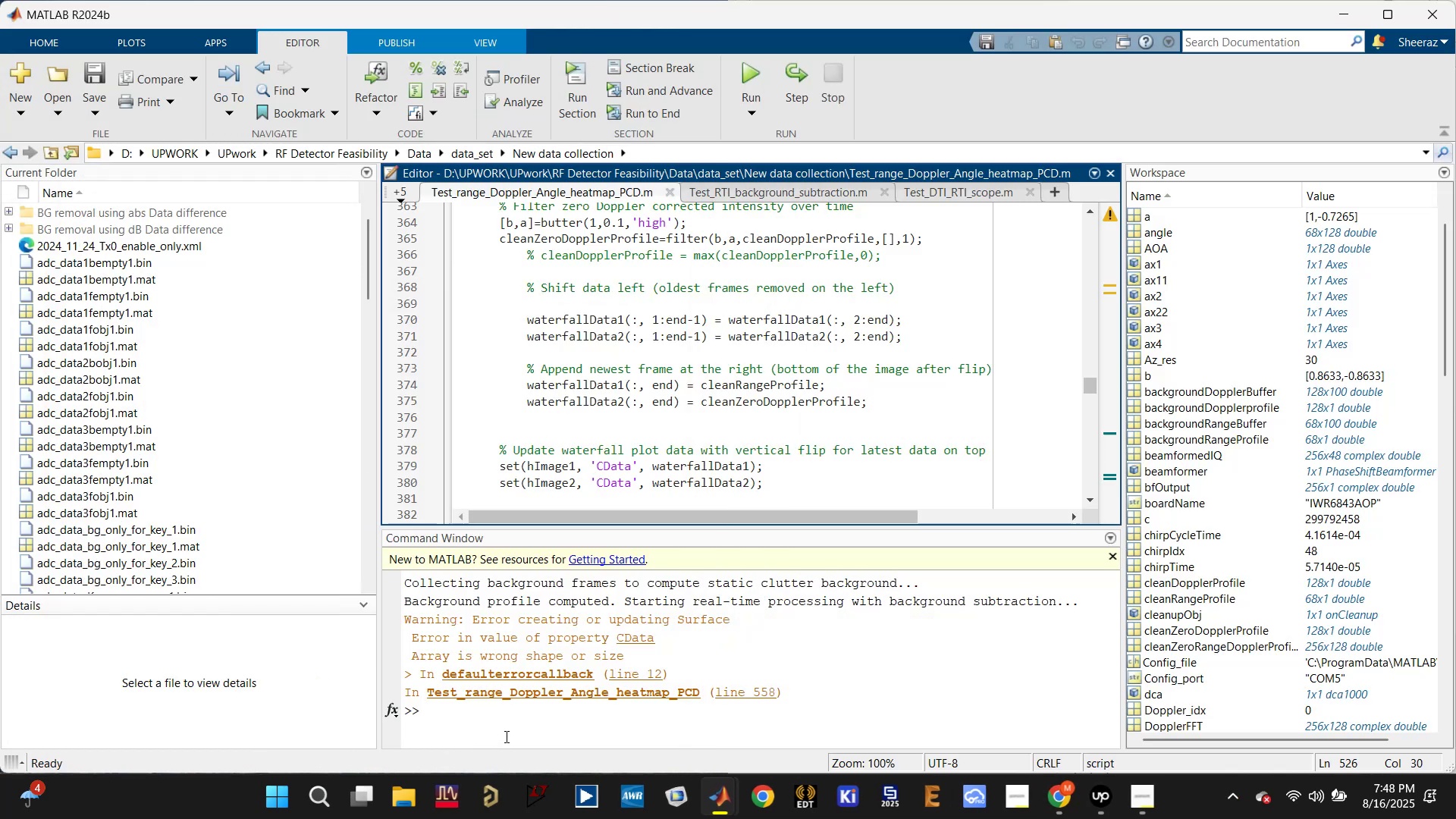 
left_click([505, 736])
 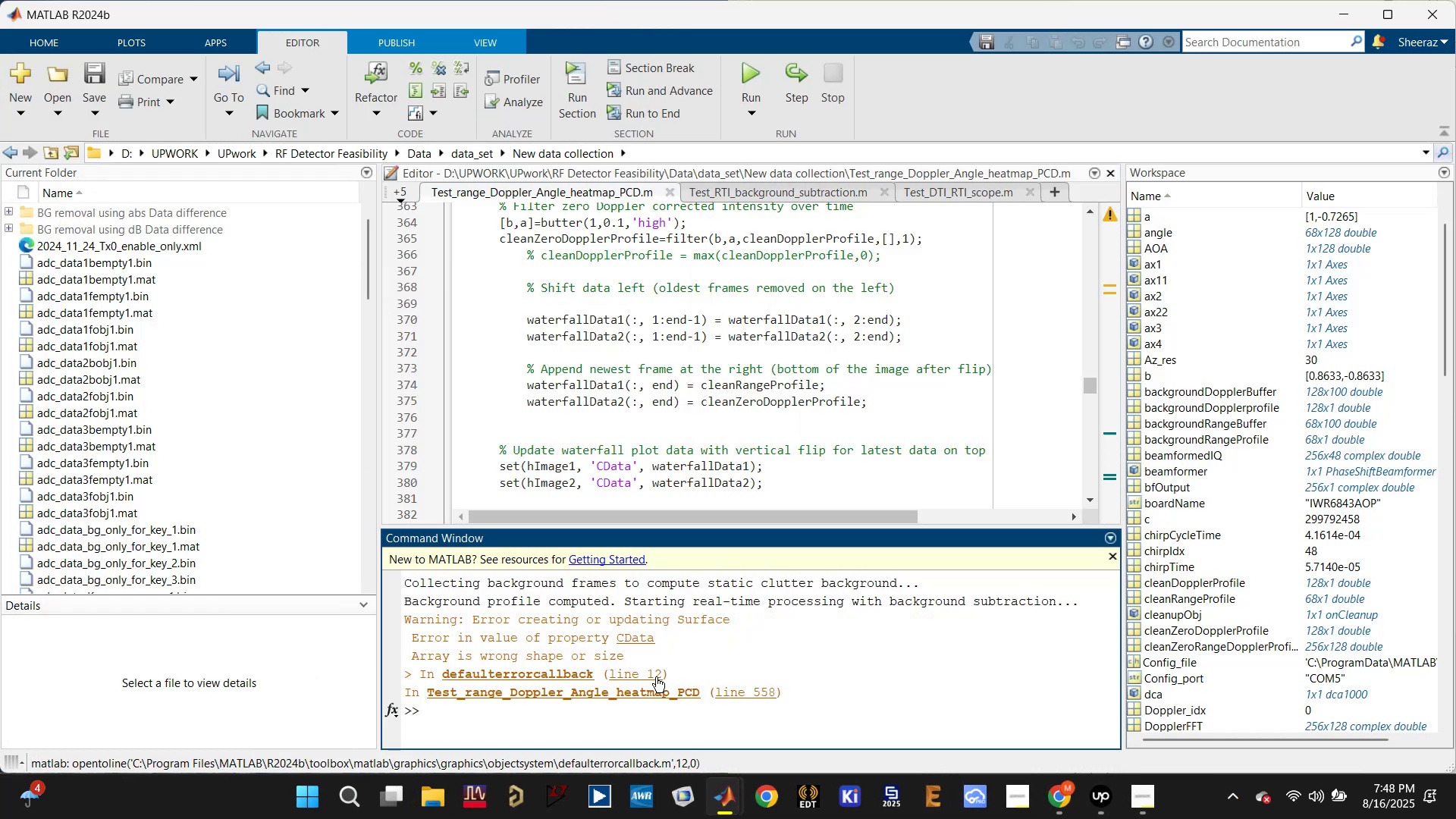 
wait(5.29)
 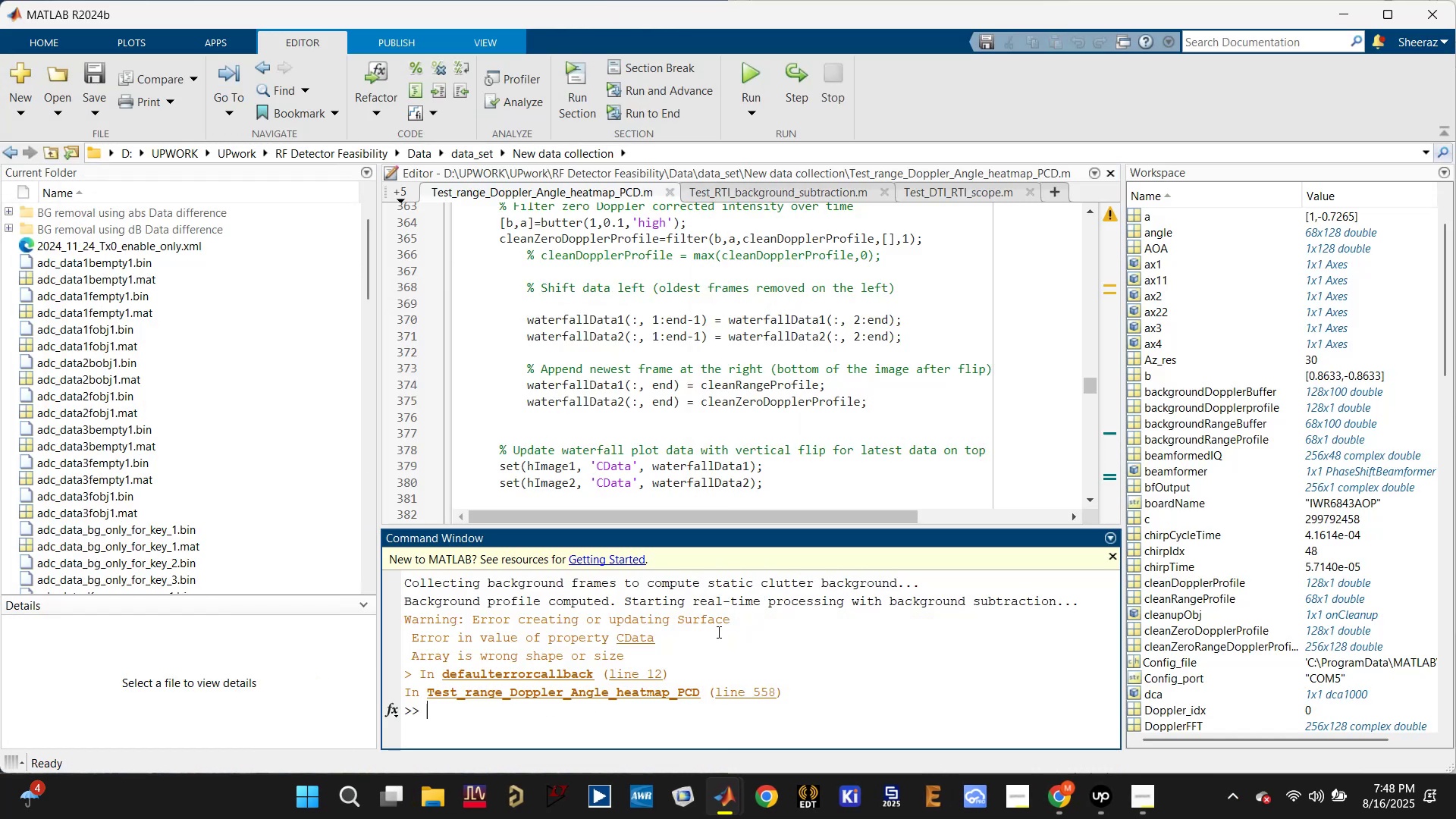 
left_click([751, 692])
 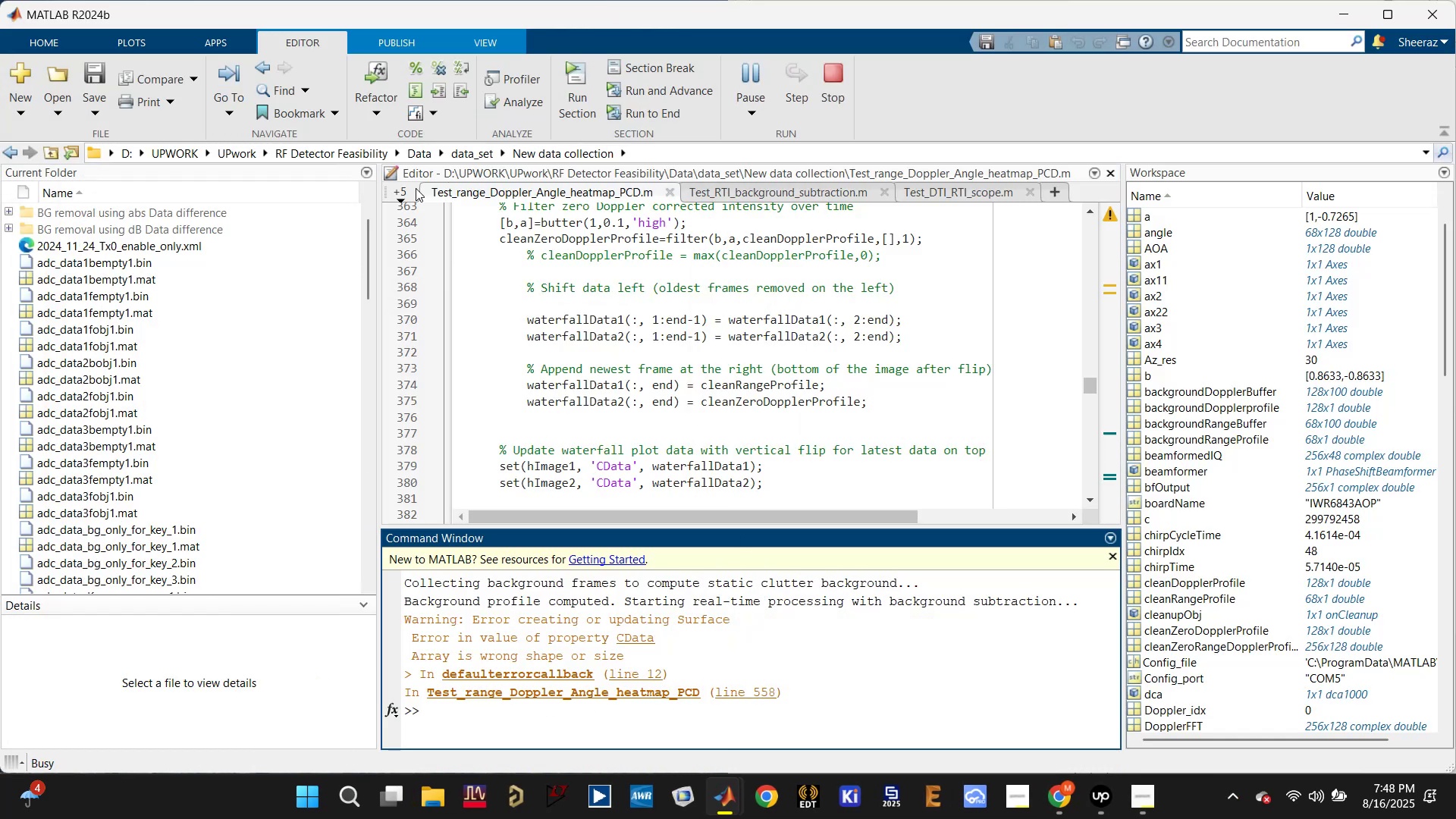 
left_click([404, 196])
 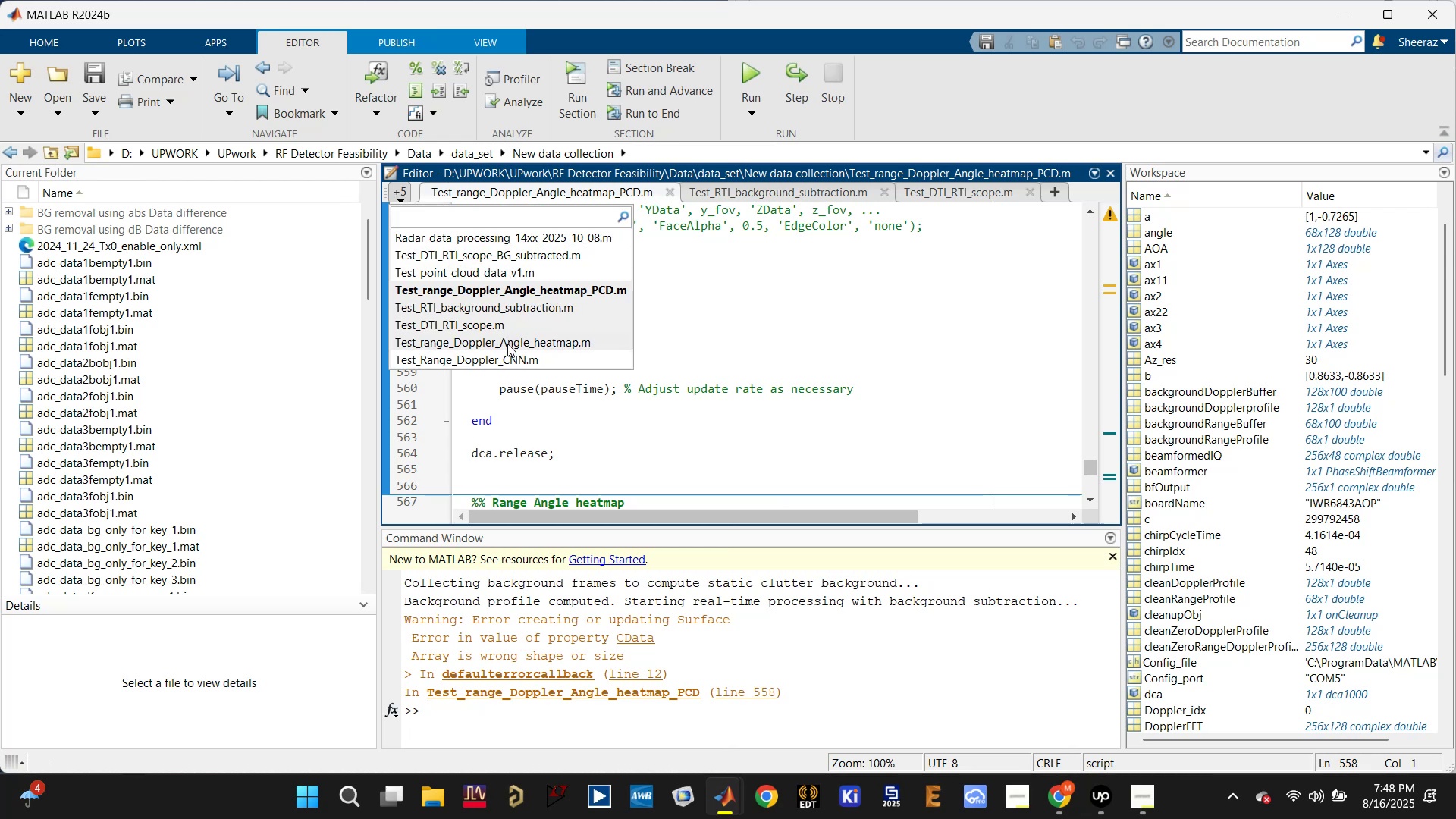 
left_click([507, 347])
 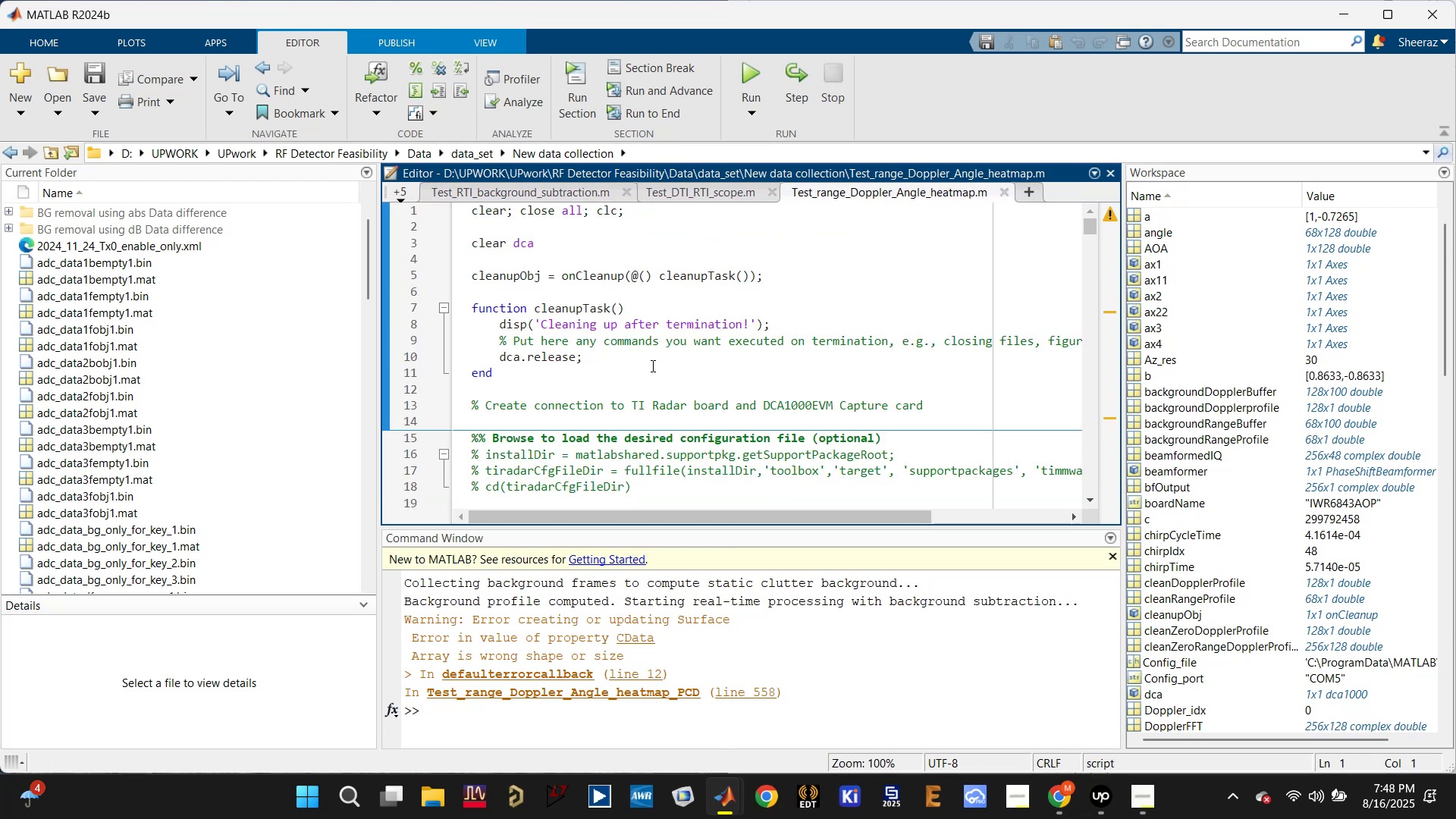 
scroll: coordinate [642, 380], scroll_direction: down, amount: 35.0
 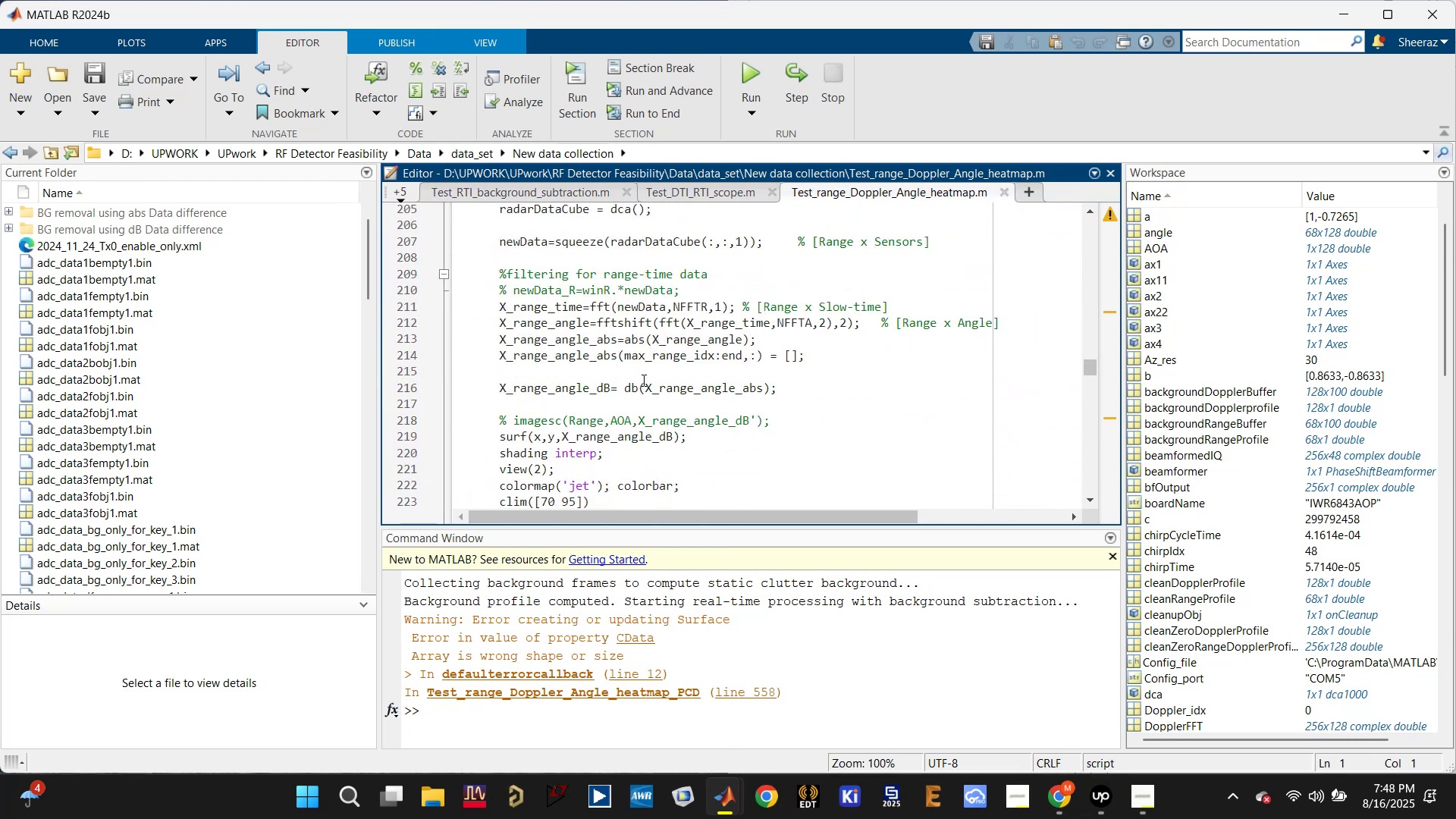 
scroll: coordinate [642, 380], scroll_direction: up, amount: 2.0
 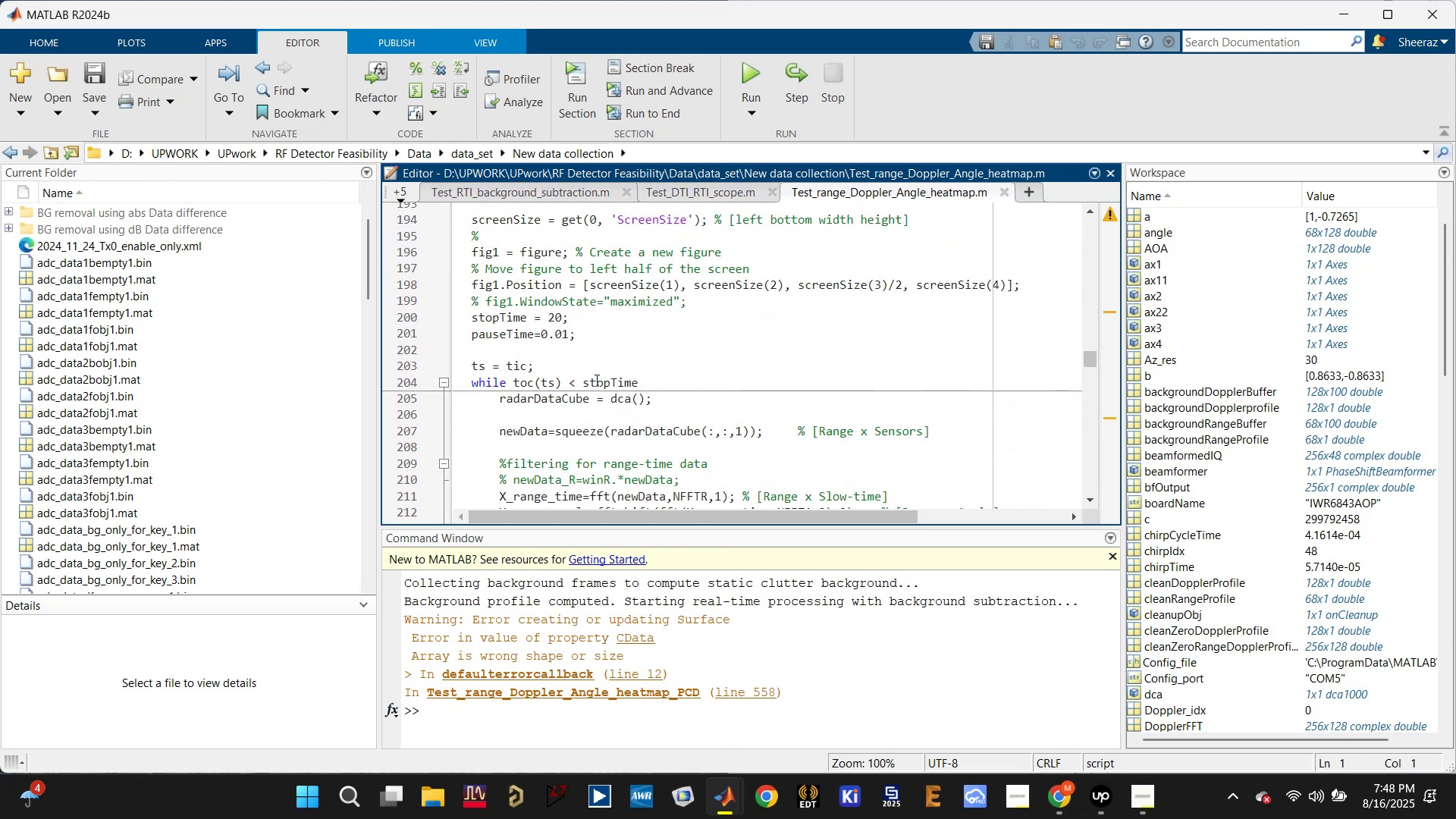 
scroll: coordinate [598, 381], scroll_direction: down, amount: 3.0
 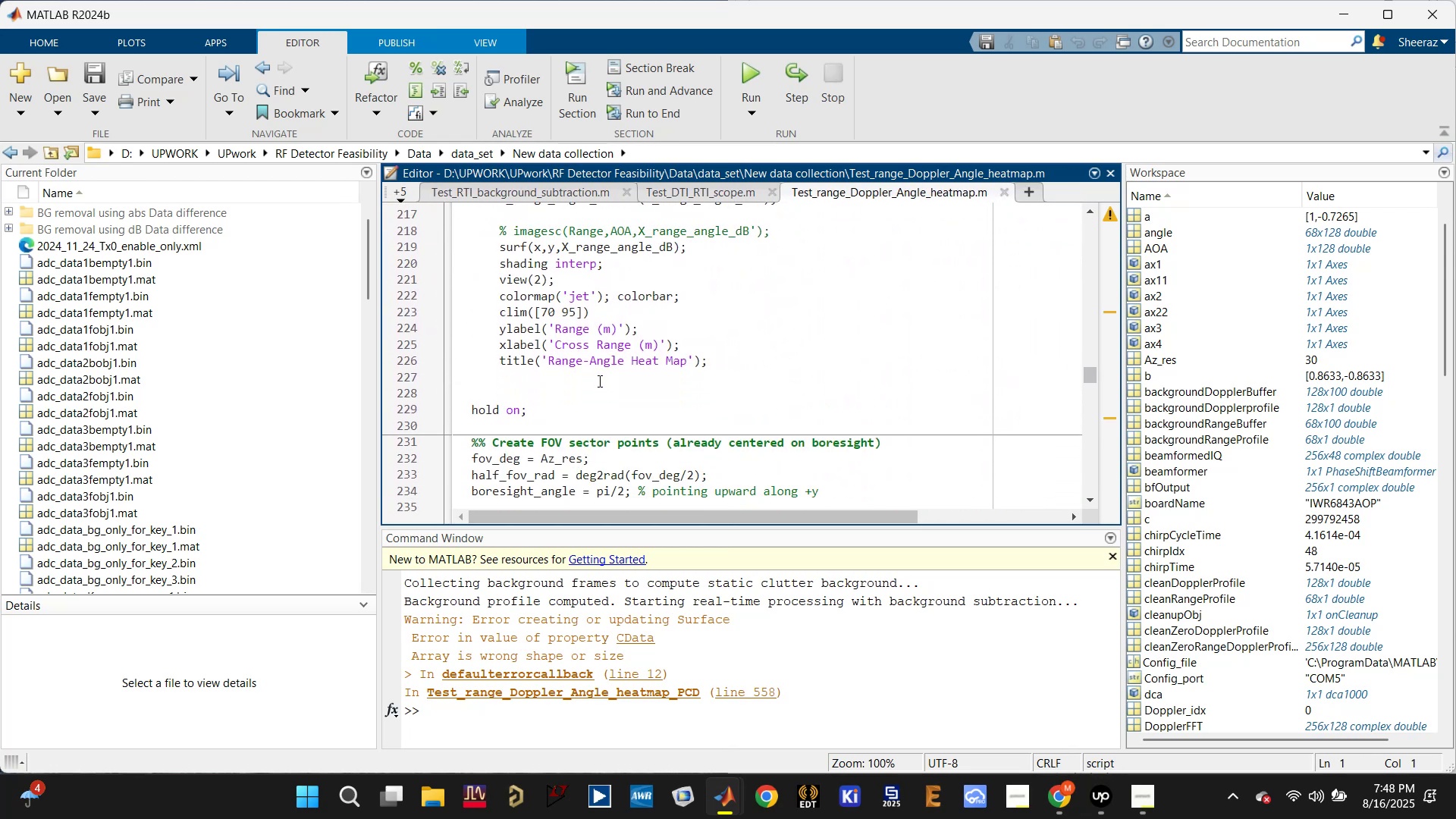 
scroll: coordinate [598, 381], scroll_direction: up, amount: 1.0
 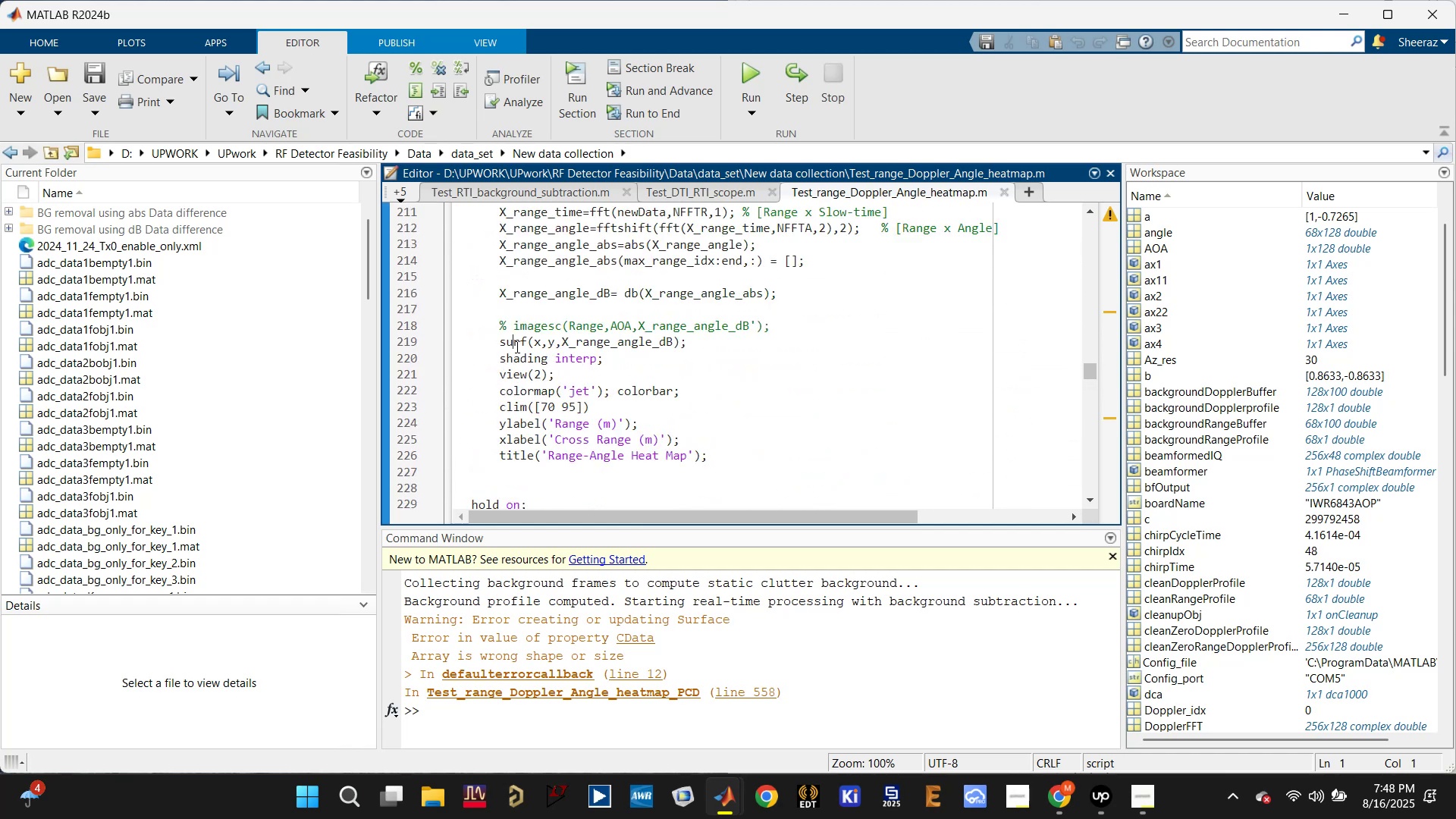 
scroll: coordinate [519, 352], scroll_direction: down, amount: 2.0
 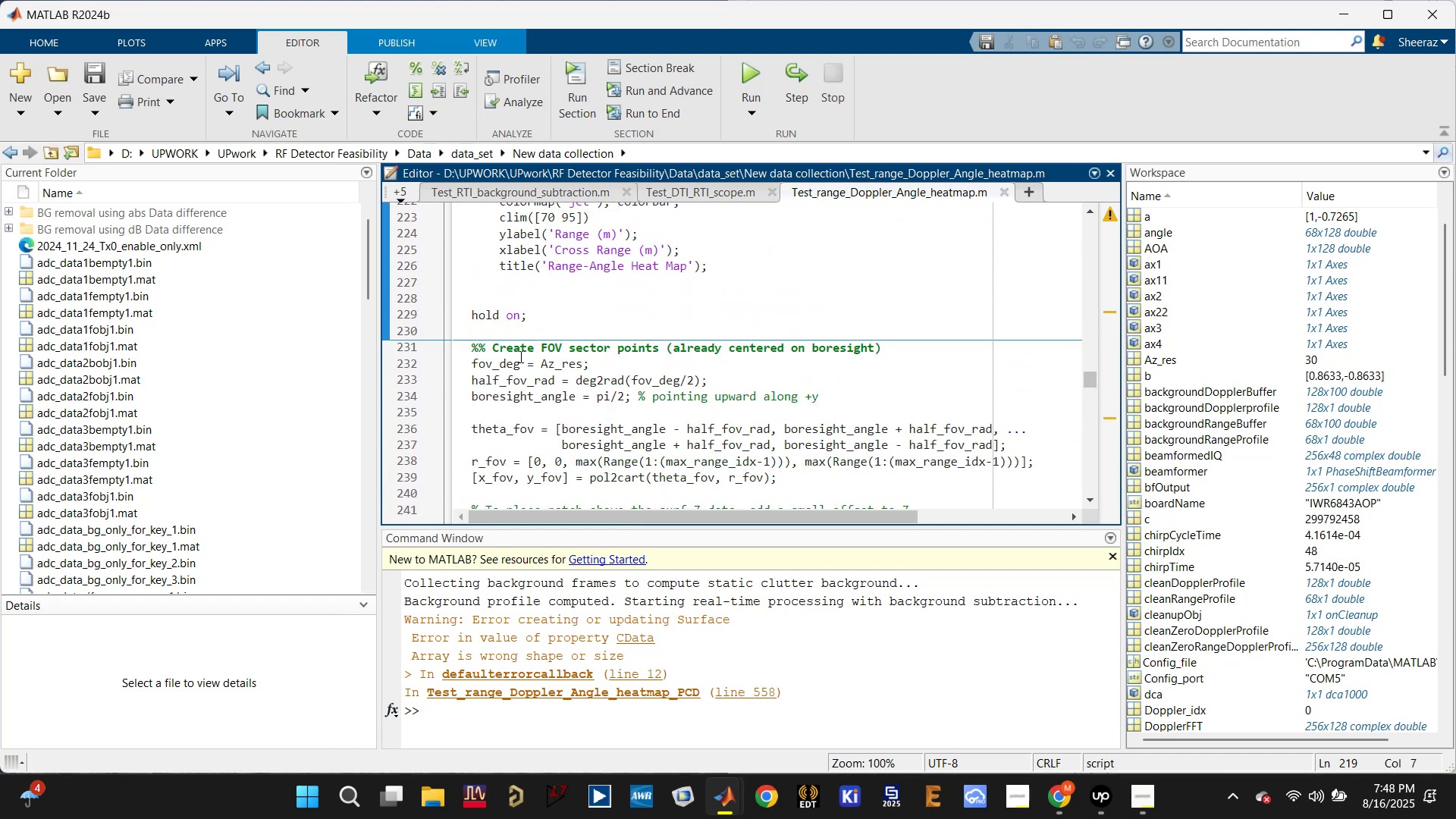 
scroll: coordinate [520, 356], scroll_direction: up, amount: 2.0
 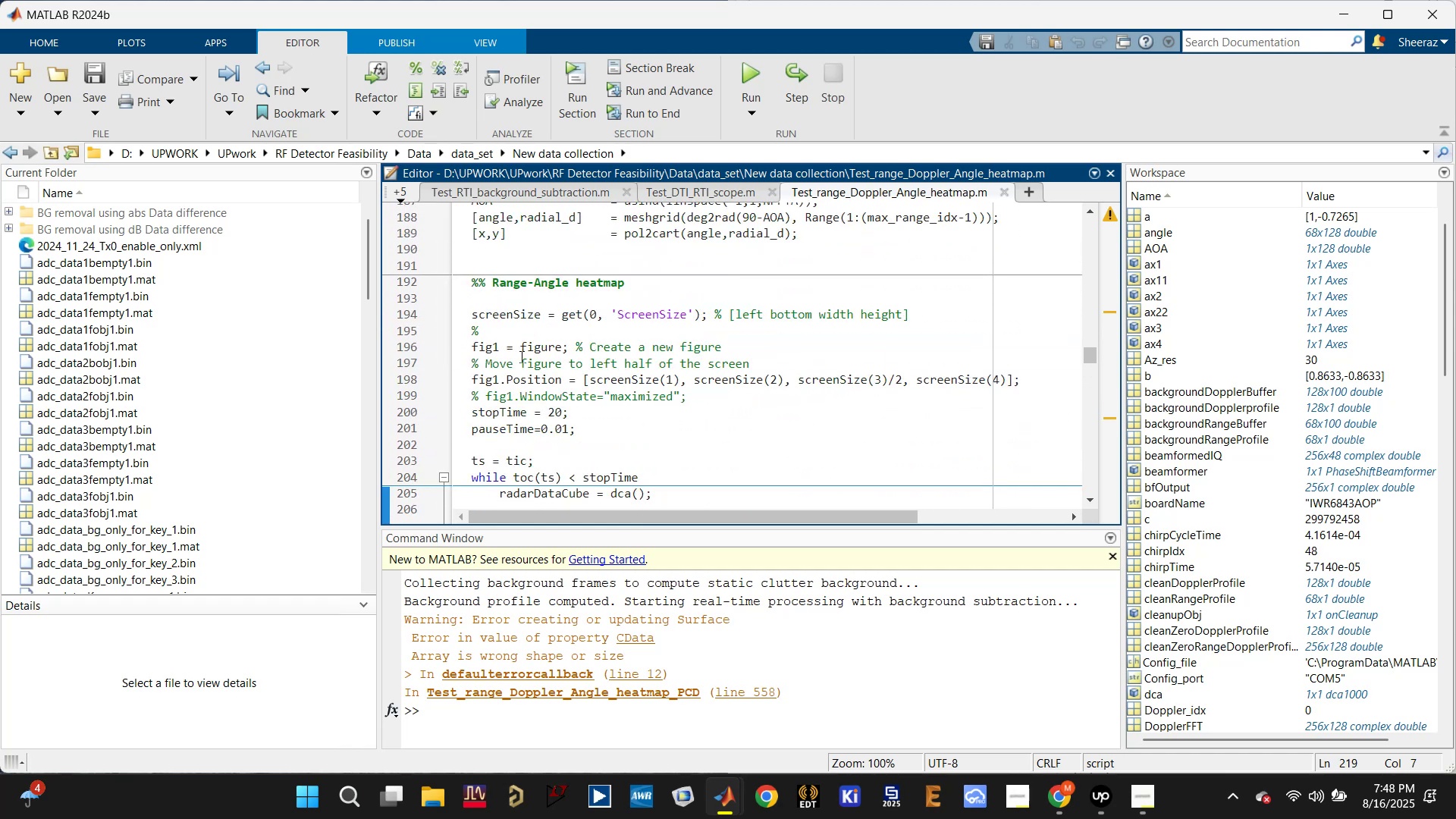 
scroll: coordinate [655, 320], scroll_direction: down, amount: 10.0
 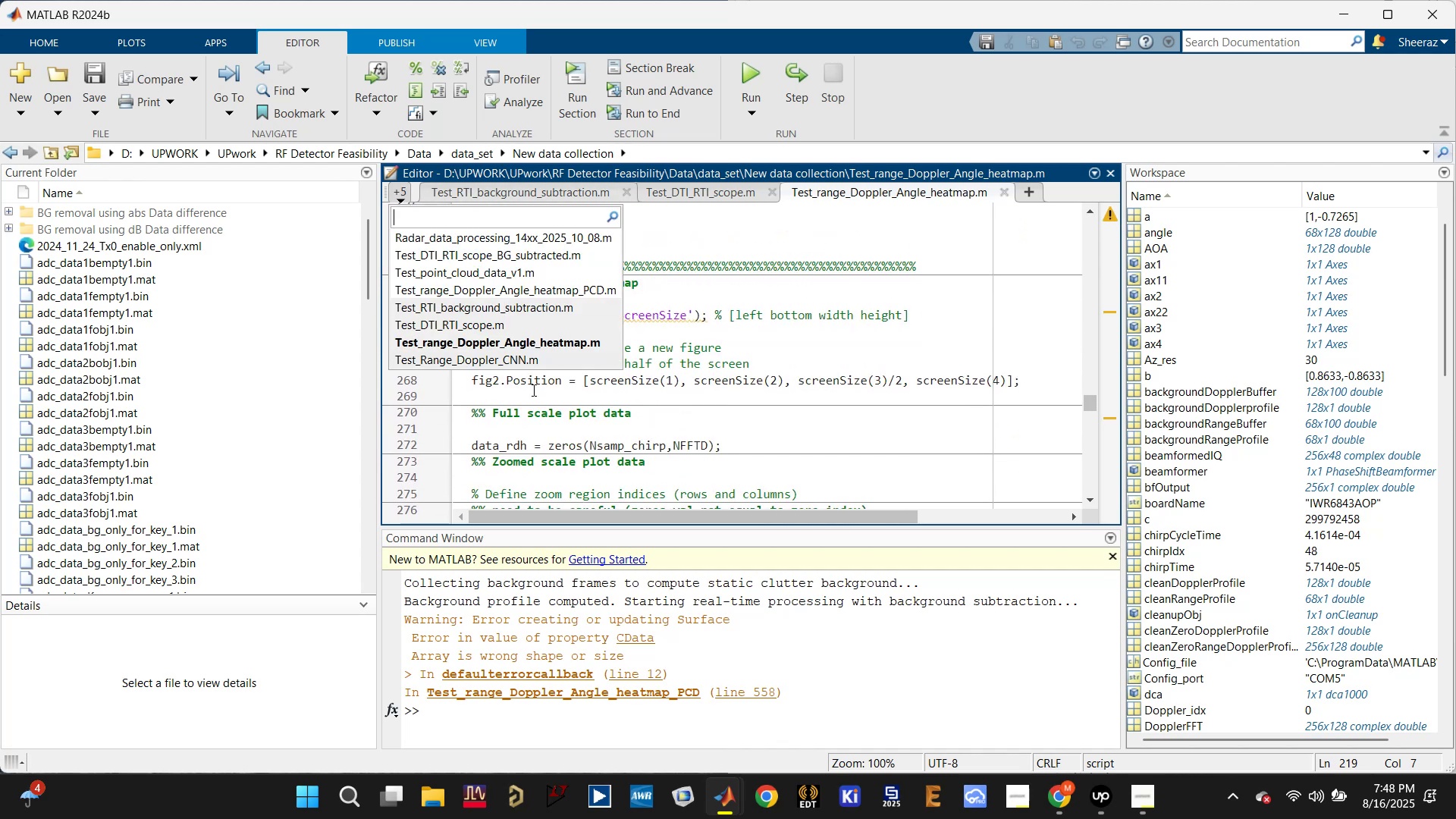 
wait(5.1)
 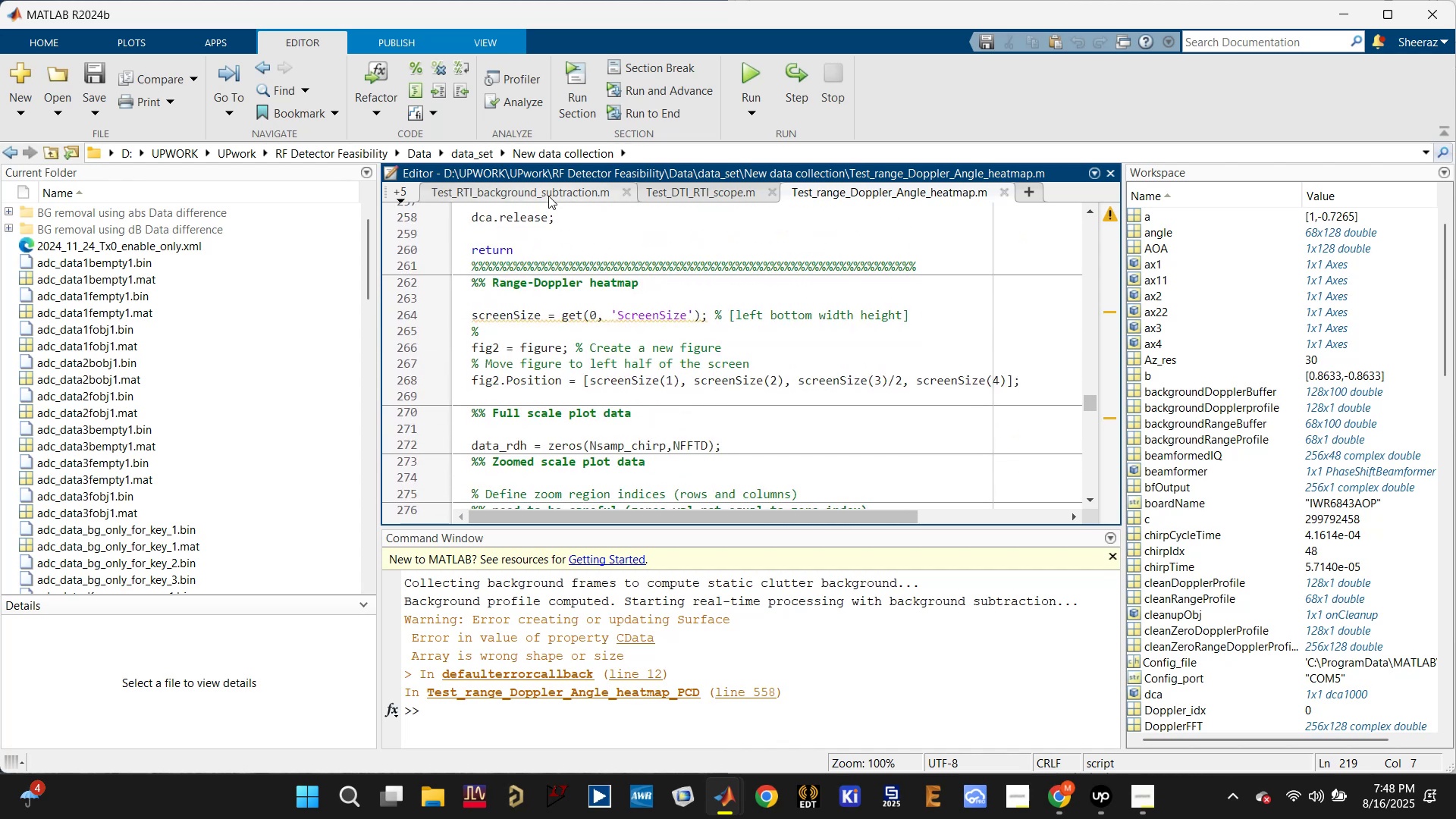 
left_click([547, 290])
 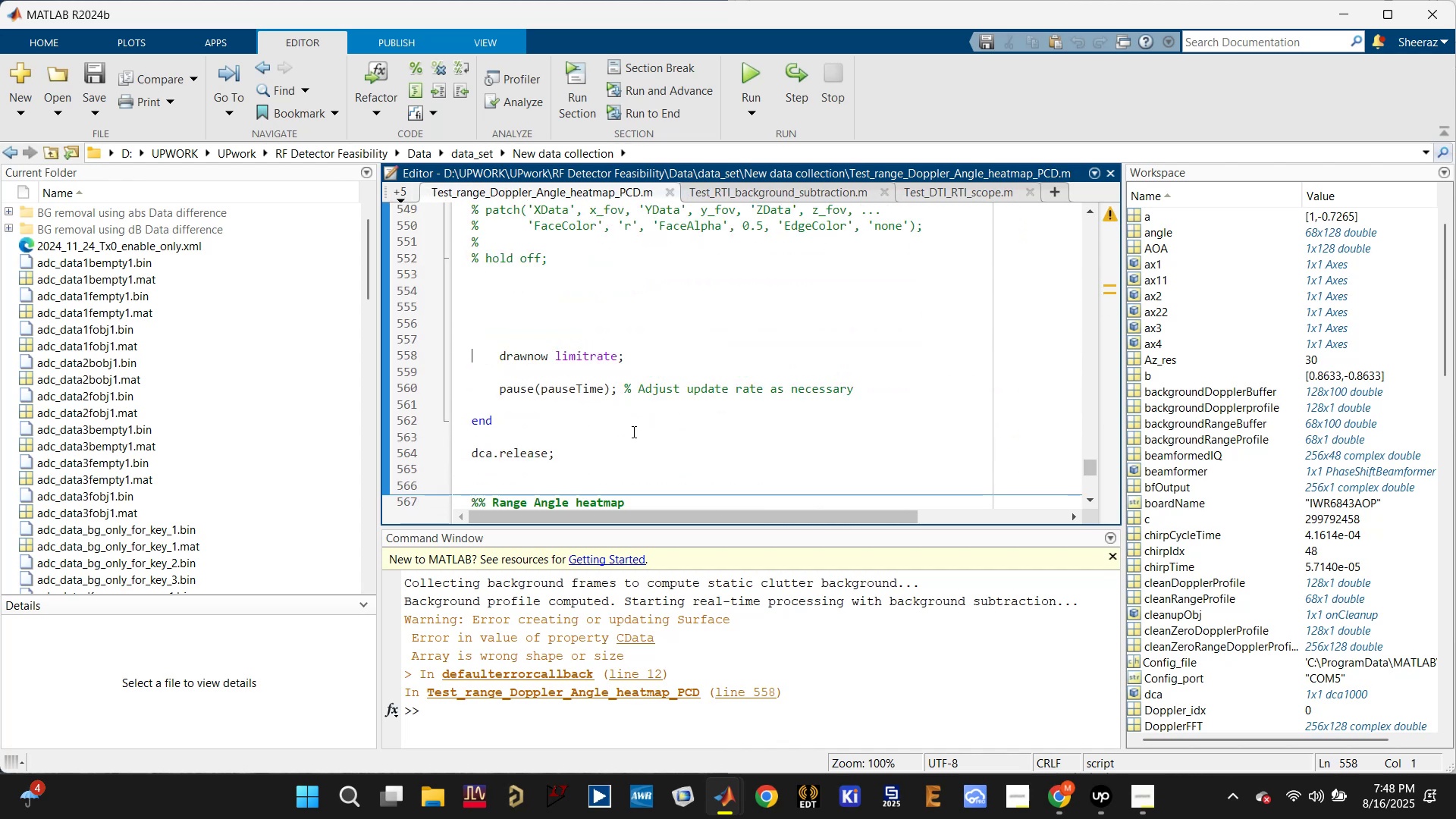 
scroll: coordinate [632, 431], scroll_direction: up, amount: 2.0
 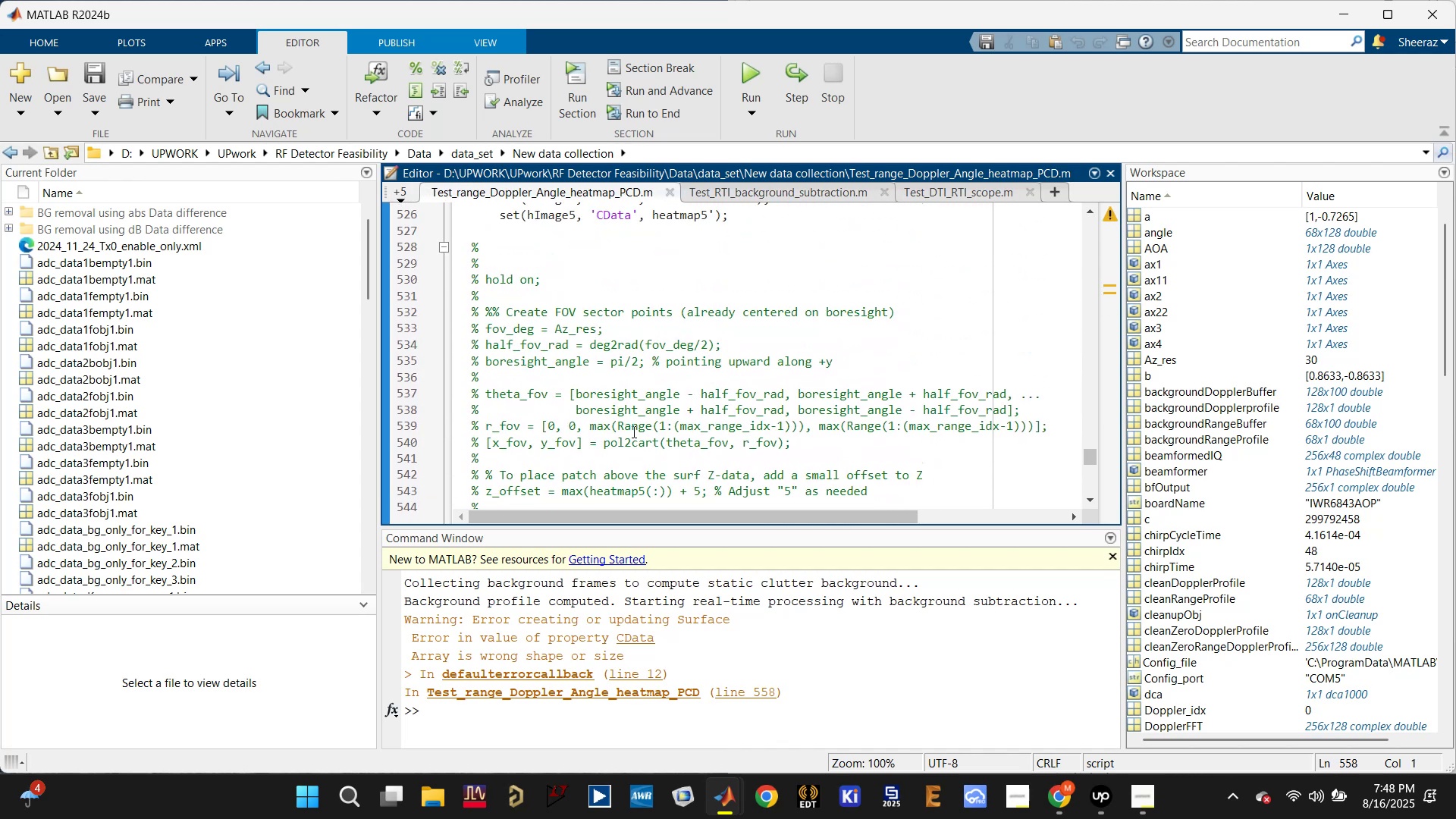 
scroll: coordinate [617, 435], scroll_direction: down, amount: 2.0
 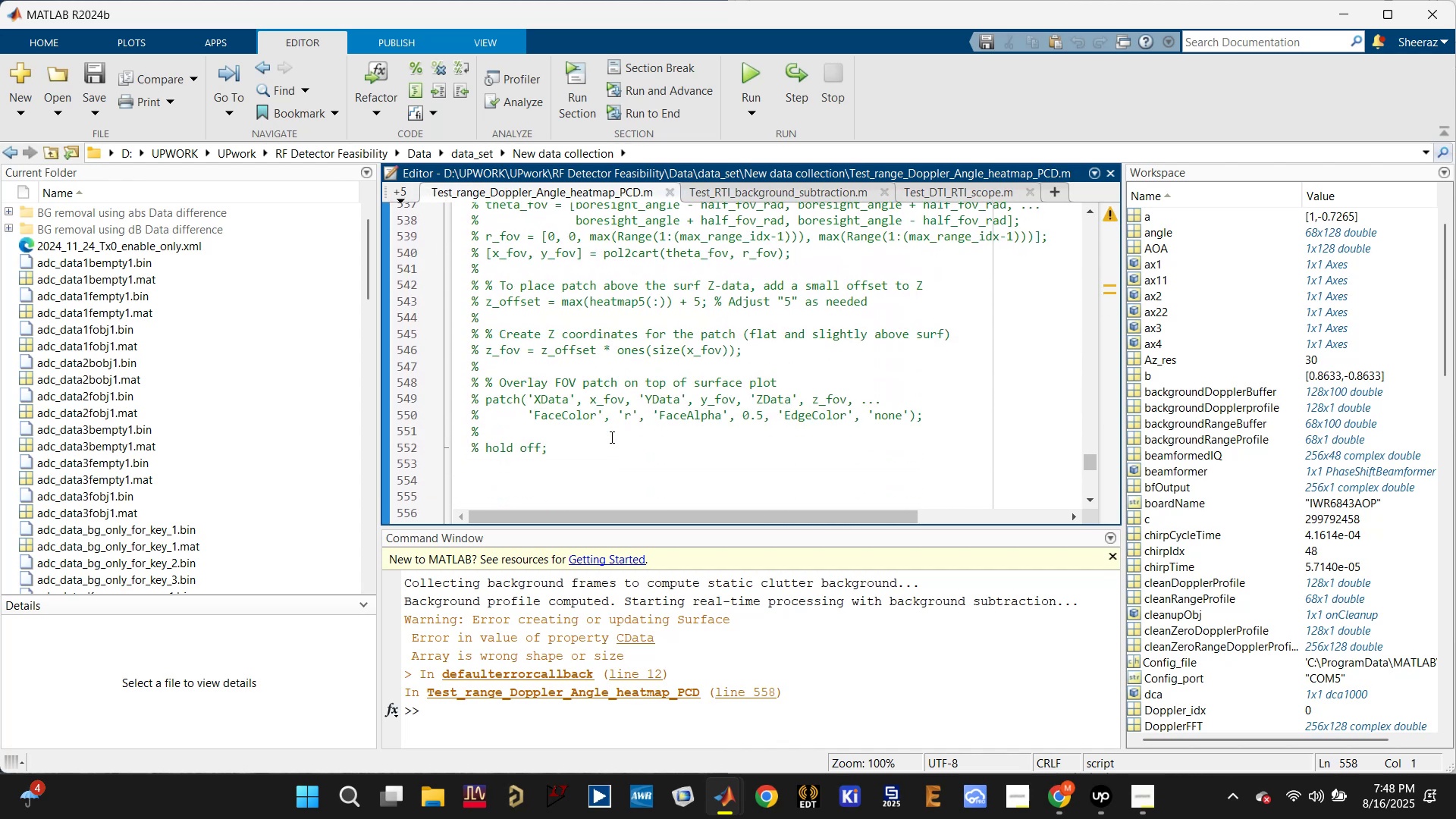 
left_click_drag(start_coordinate=[569, 465], to_coordinate=[560, 456])
 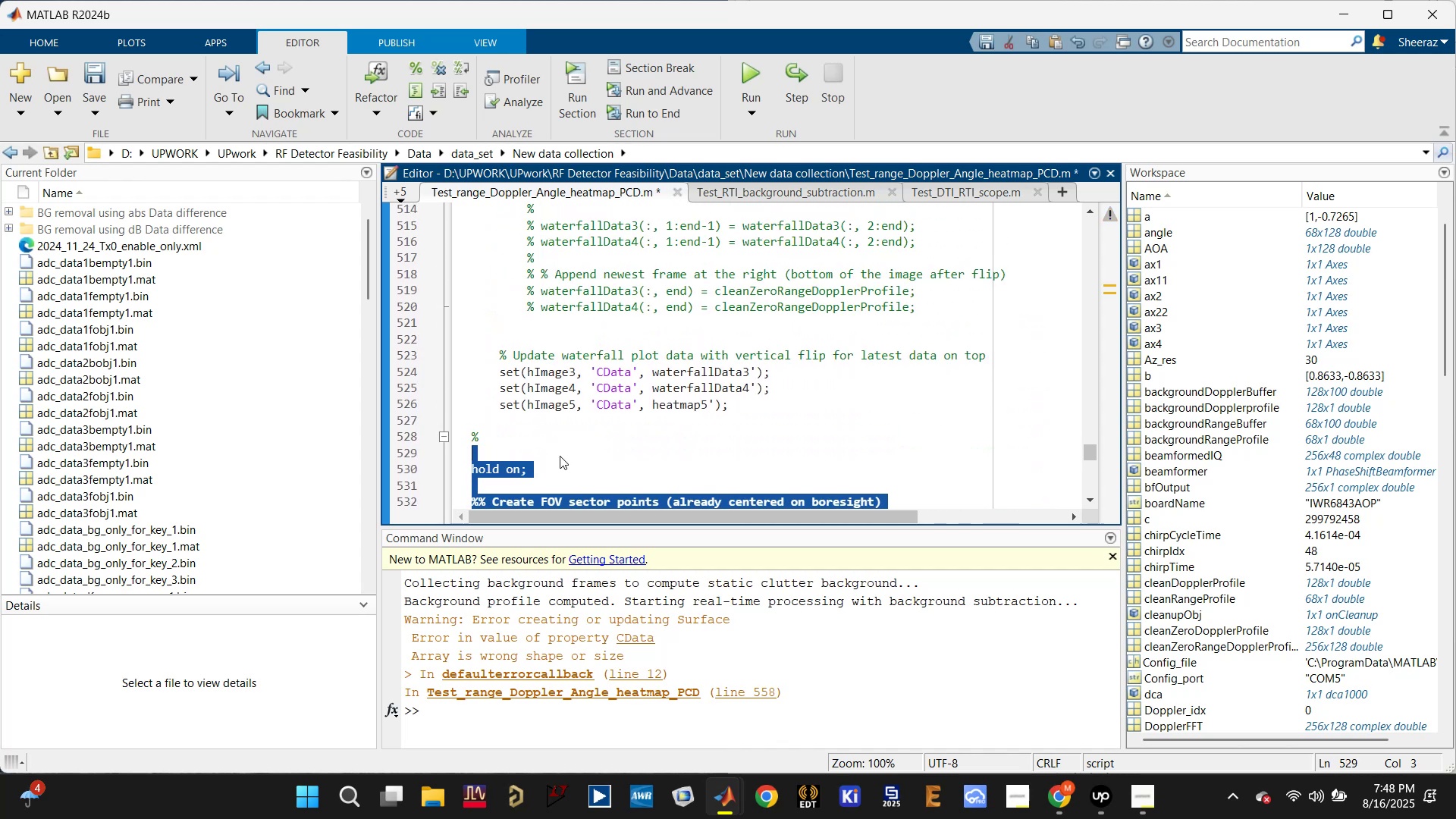 
scroll: coordinate [563, 466], scroll_direction: up, amount: 4.0
 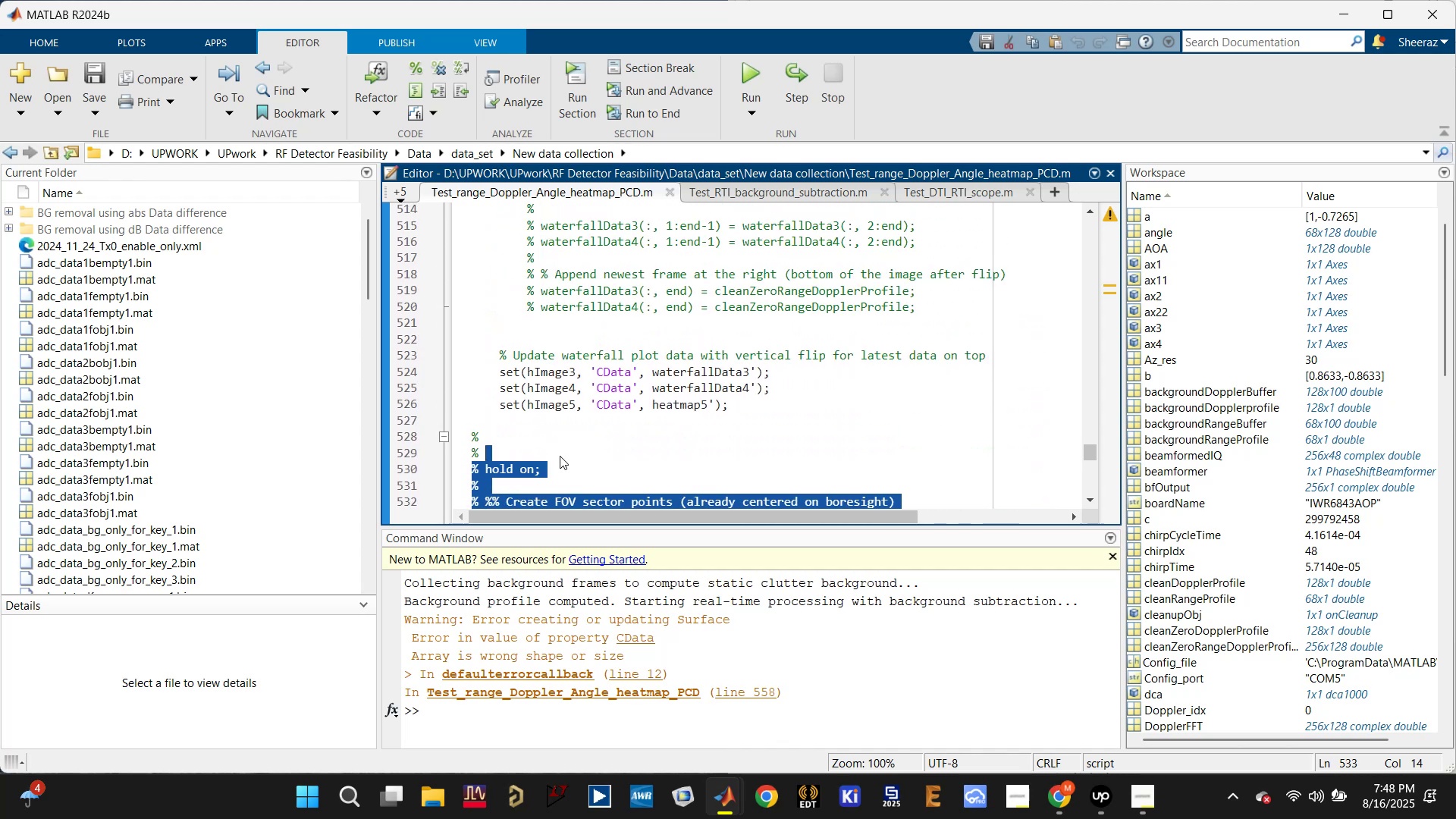 
key(Control+T)
 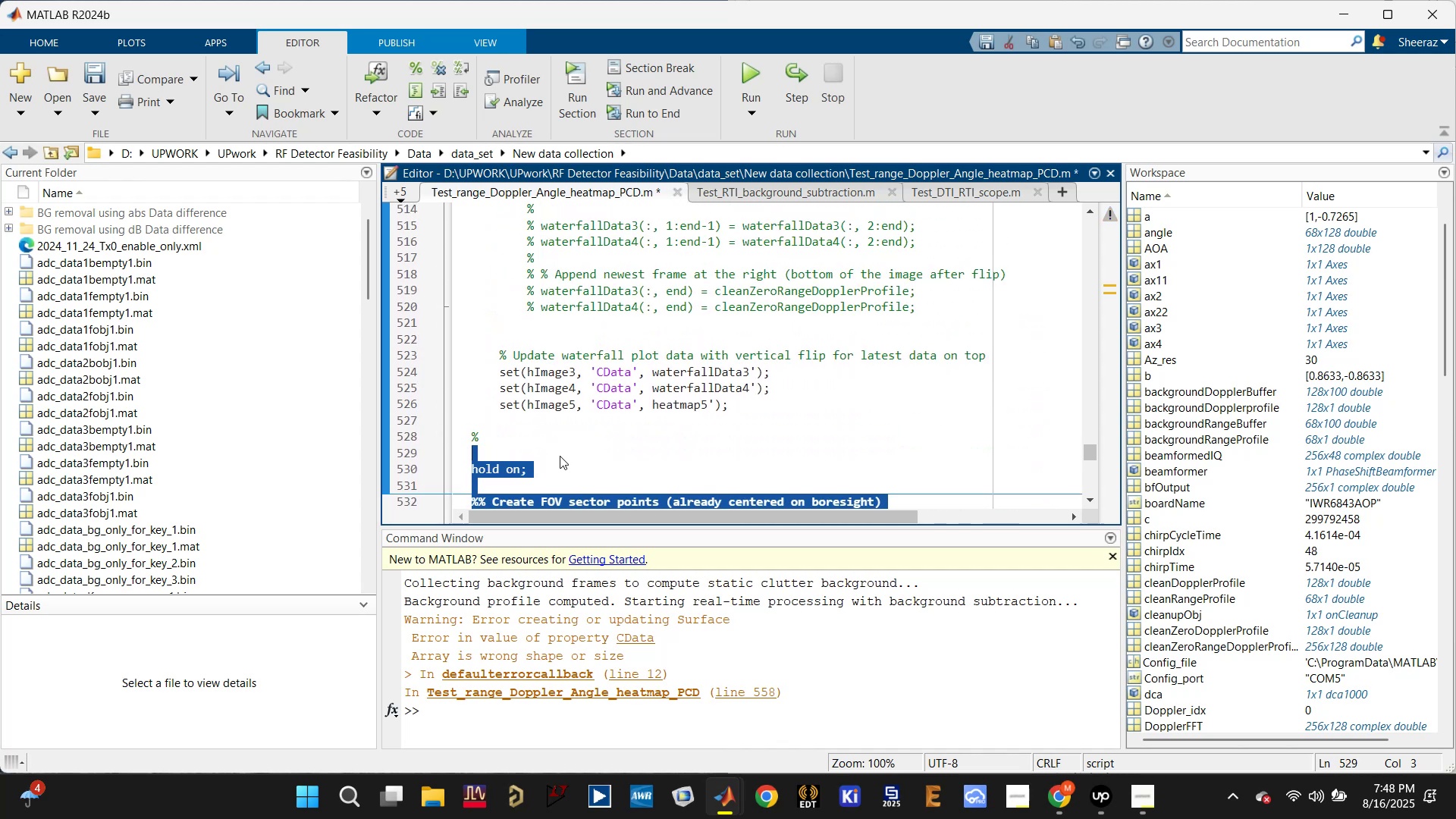 
key(Control+S)
 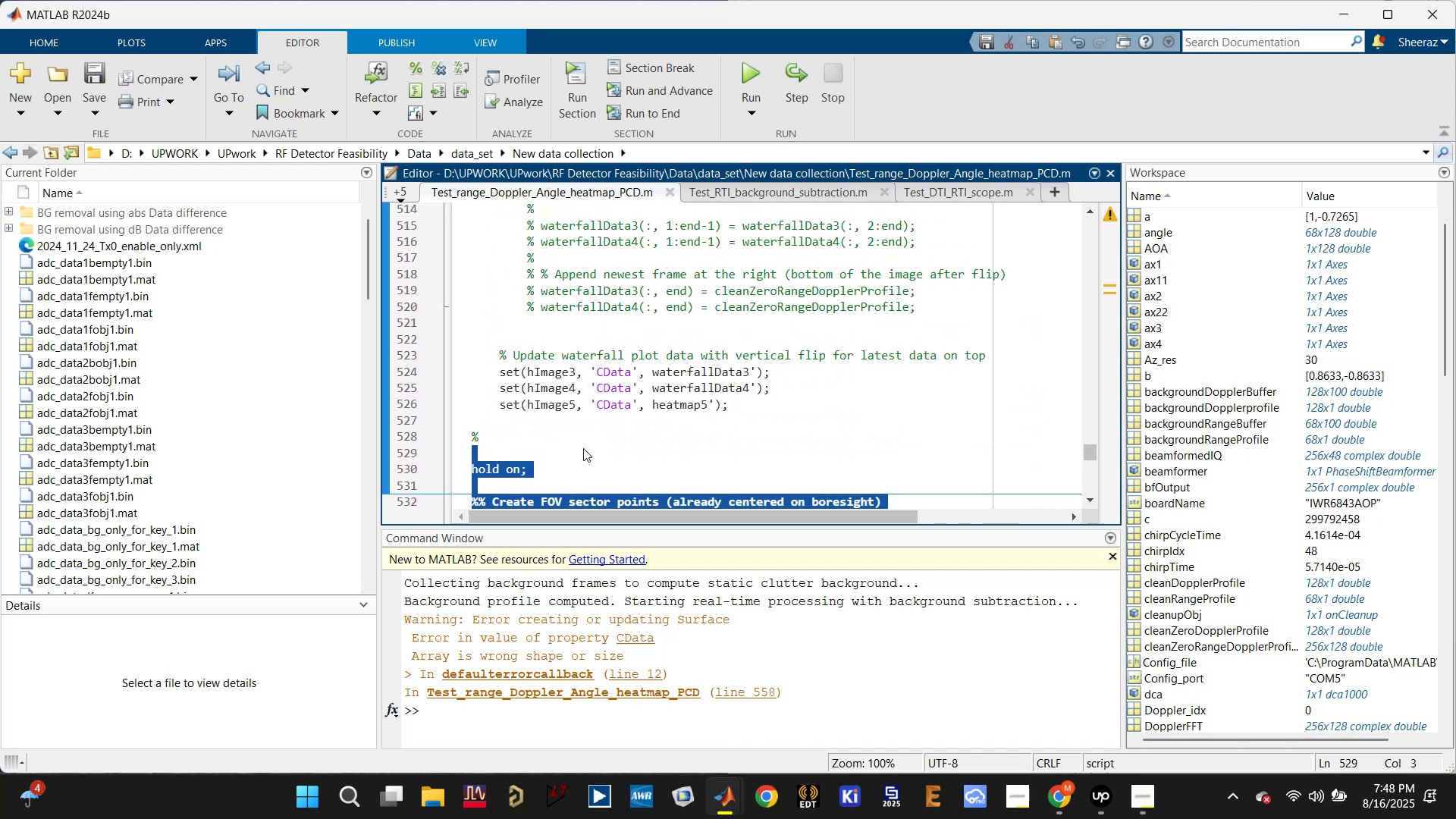 
left_click([583, 448])
 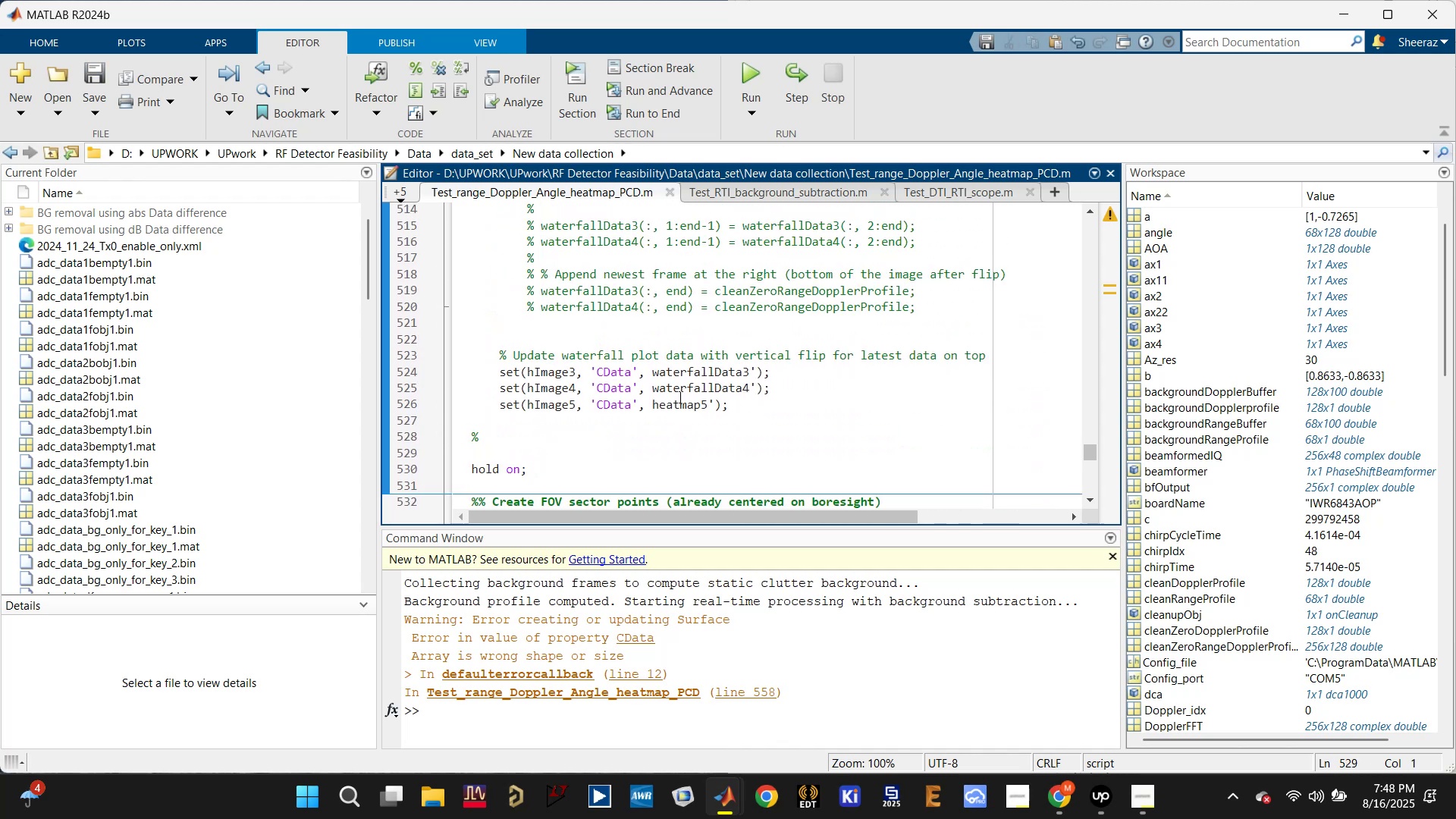 
double_click([679, 397])
 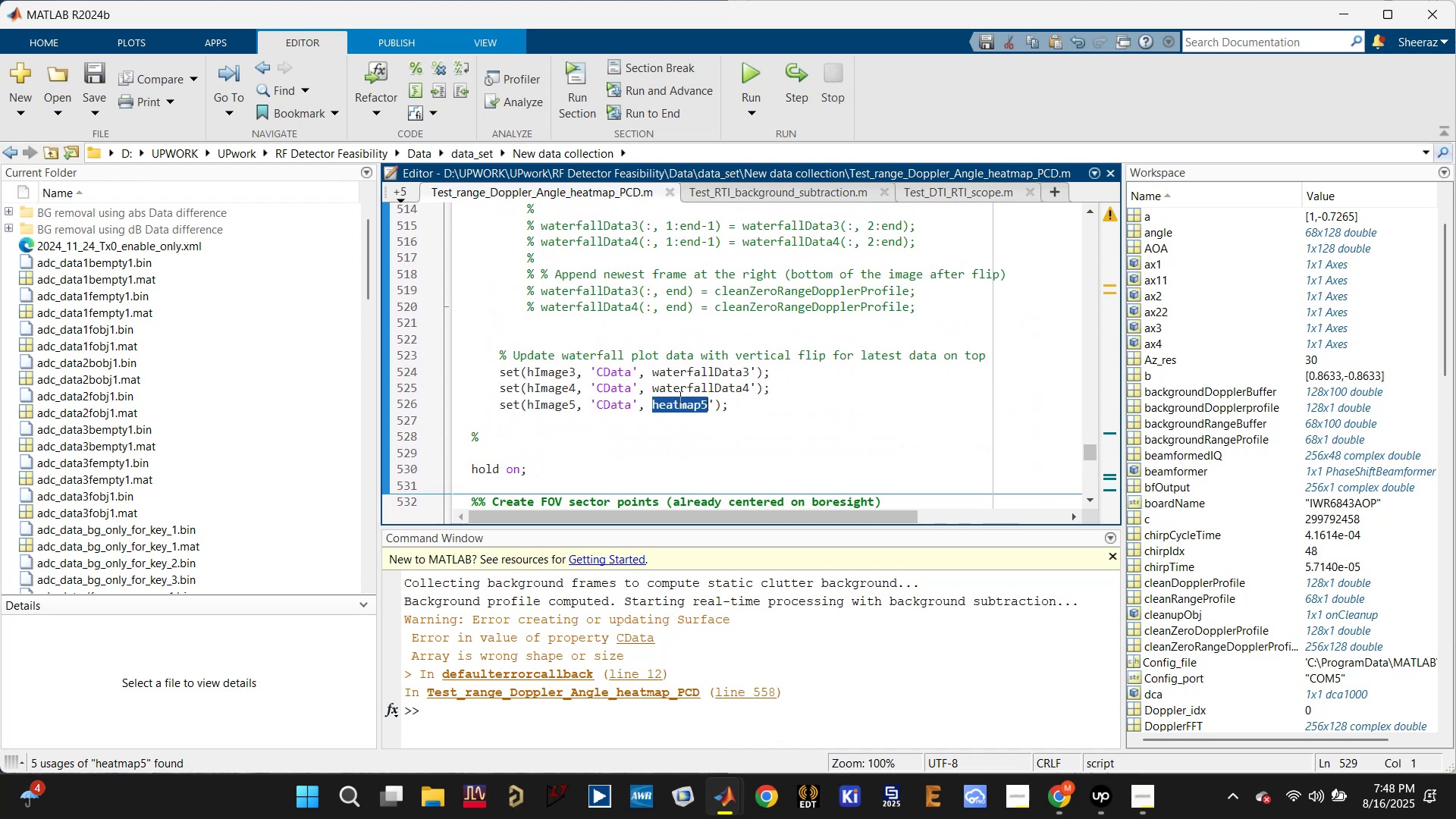 
triple_click([679, 397])
 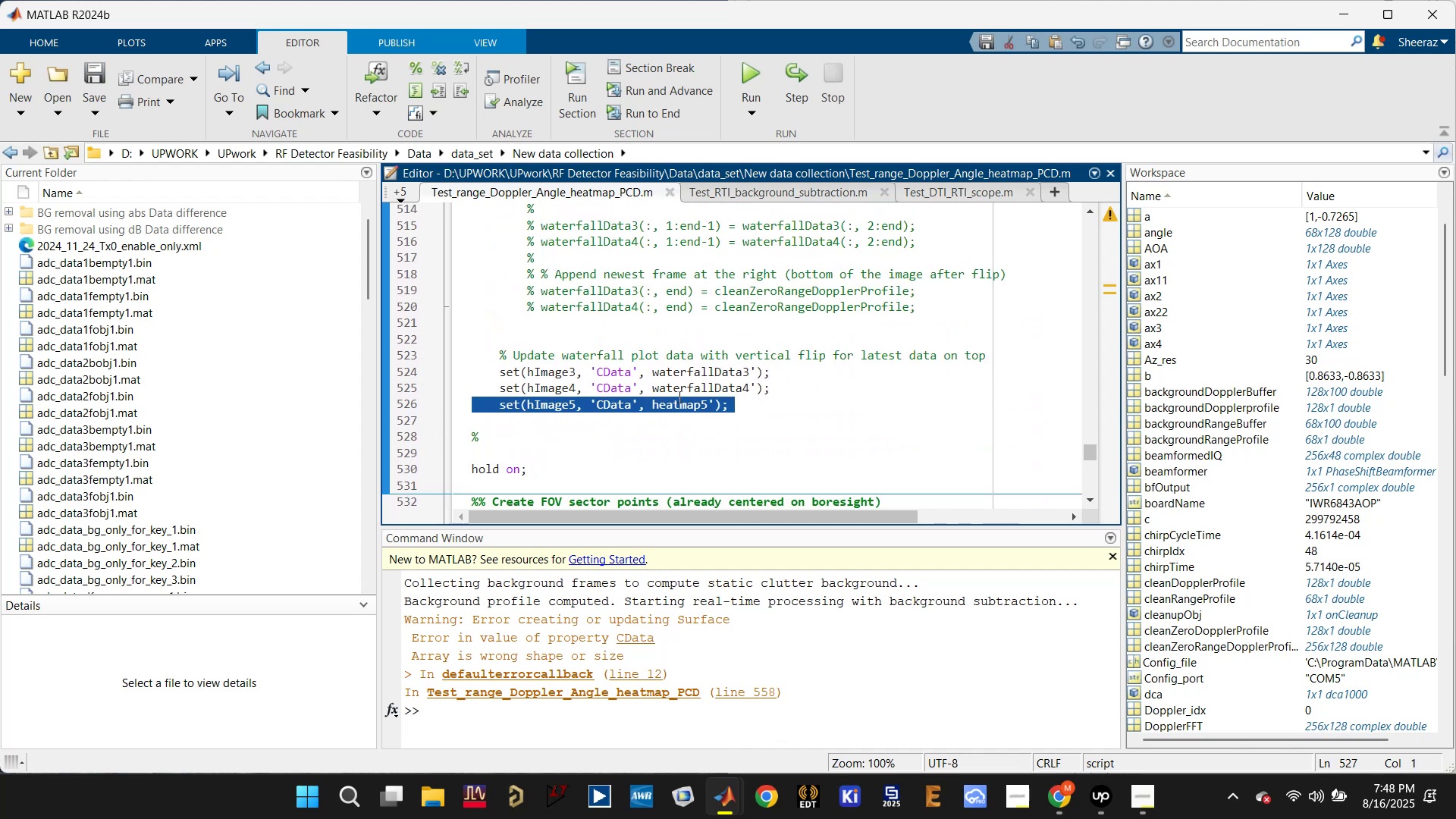 
key(Backspace)
 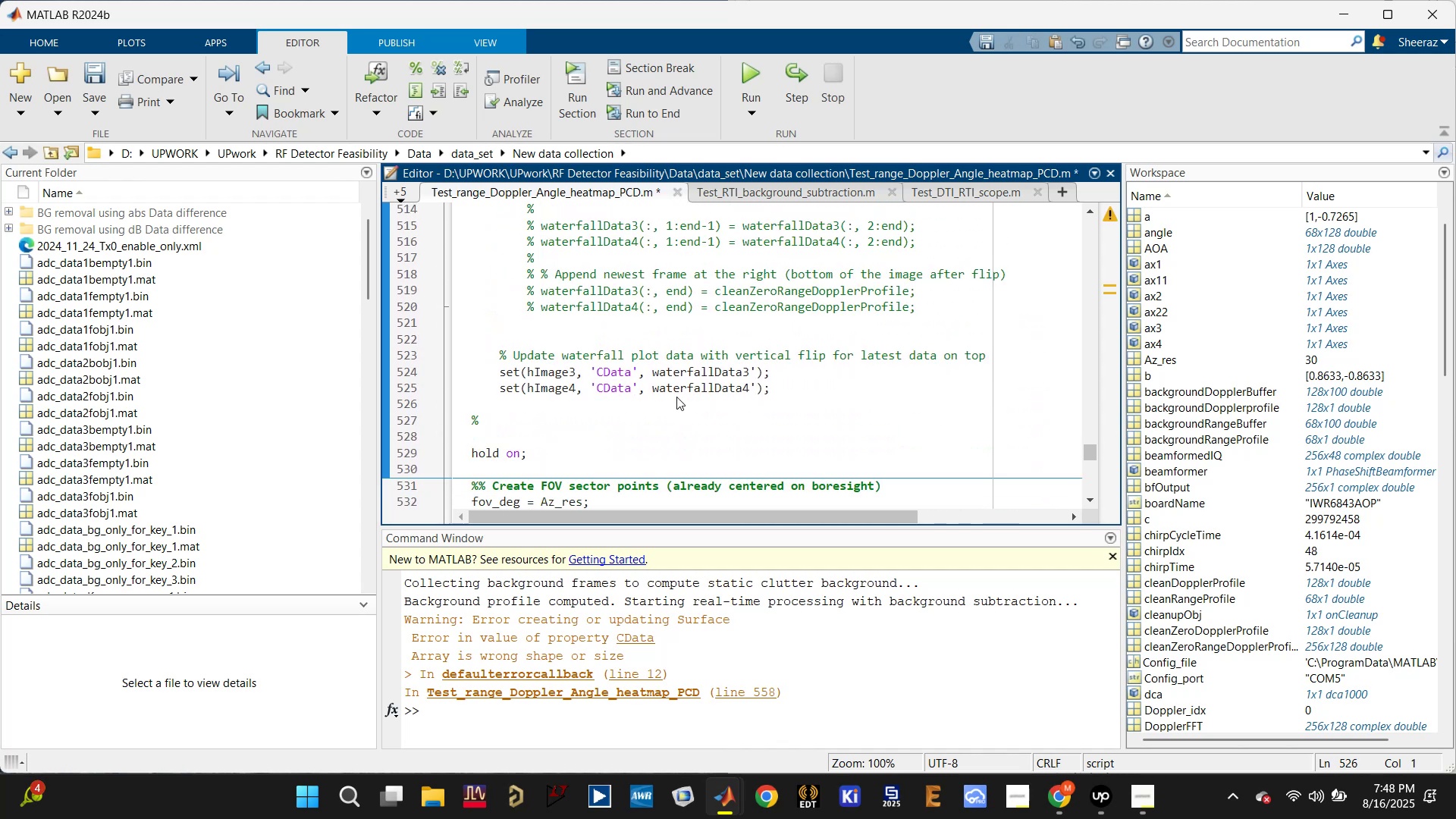 
scroll: coordinate [550, 320], scroll_direction: up, amount: 9.0
 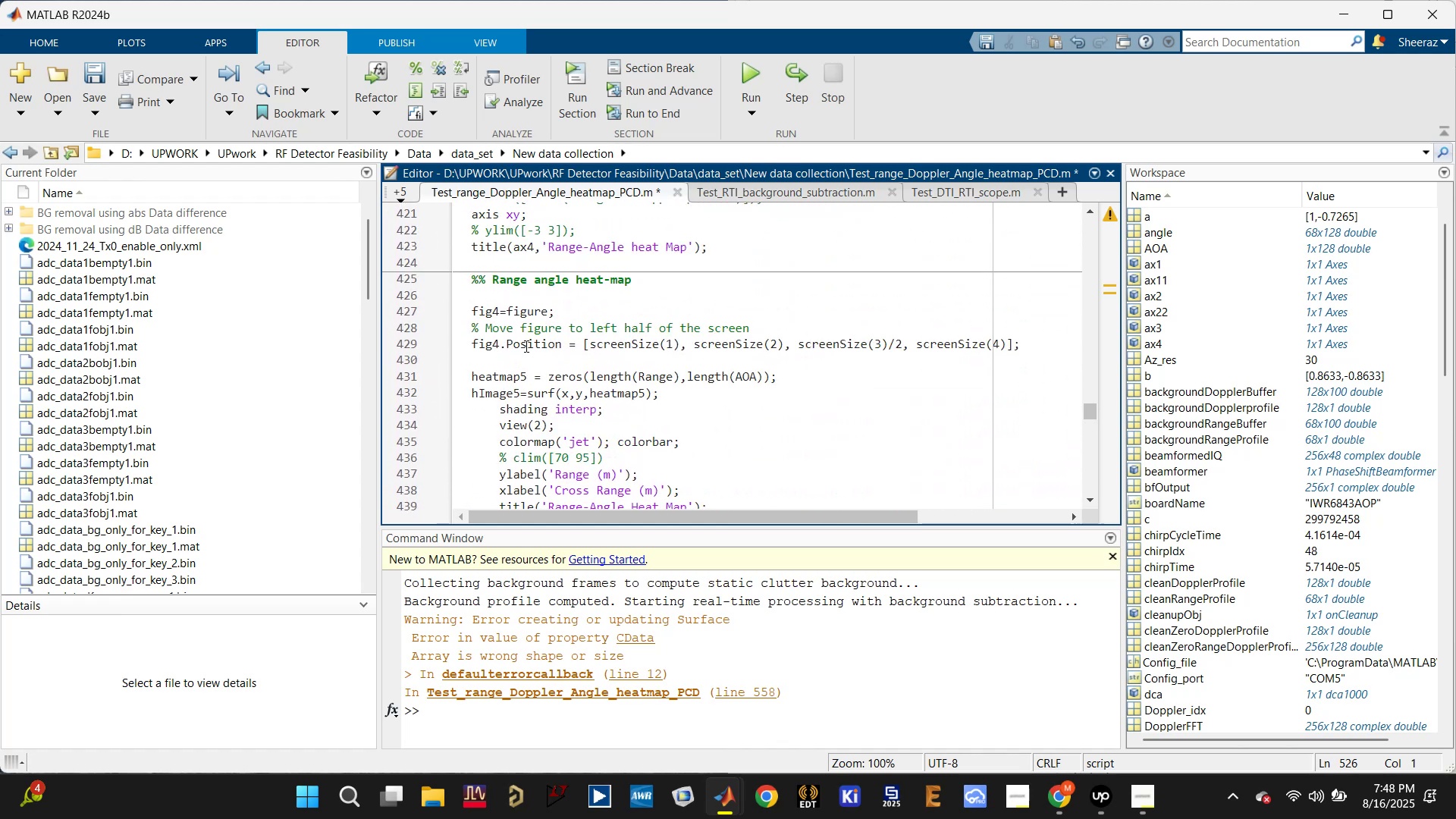 
left_click([522, 350])
 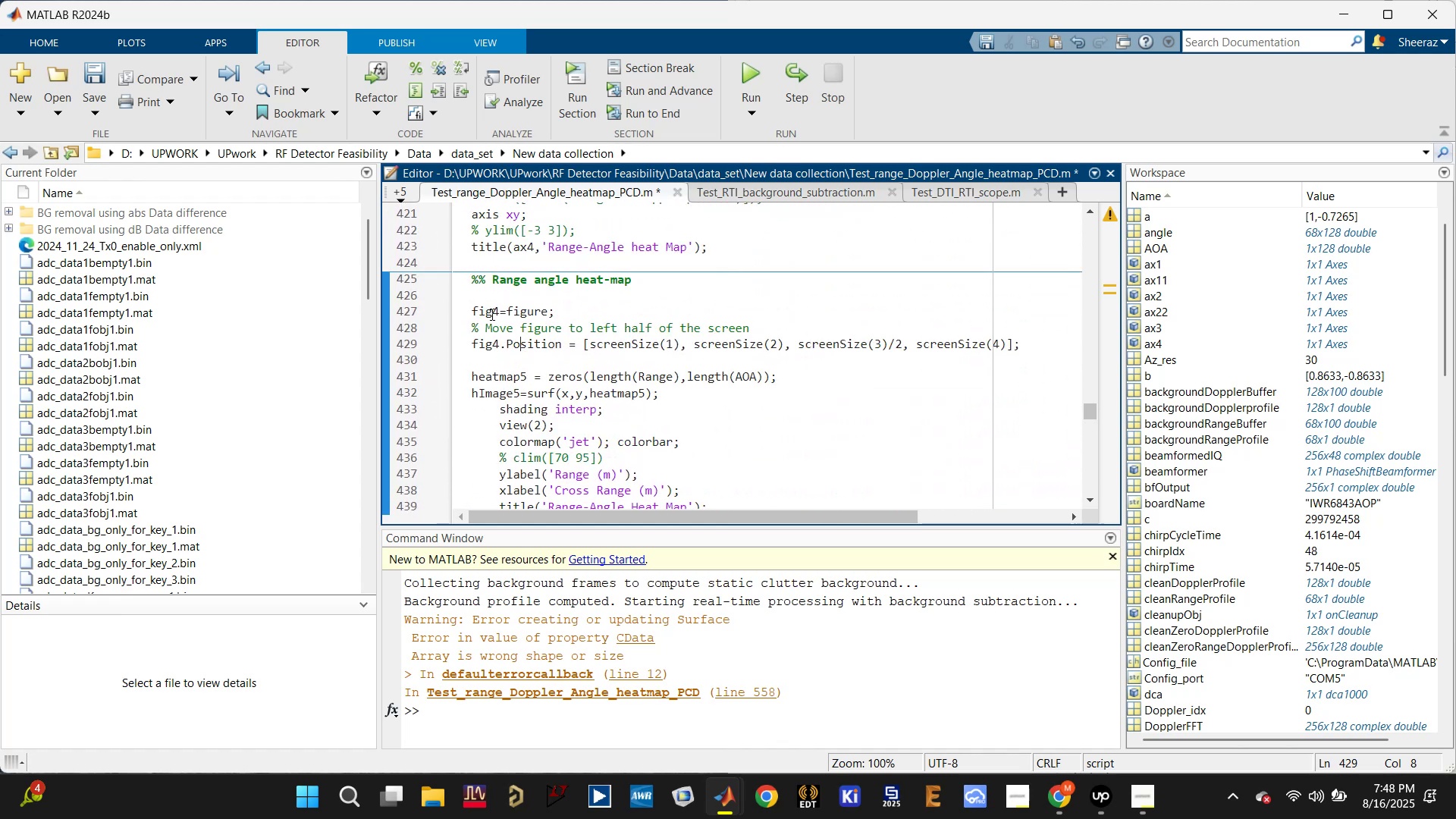 
left_click([486, 301])
 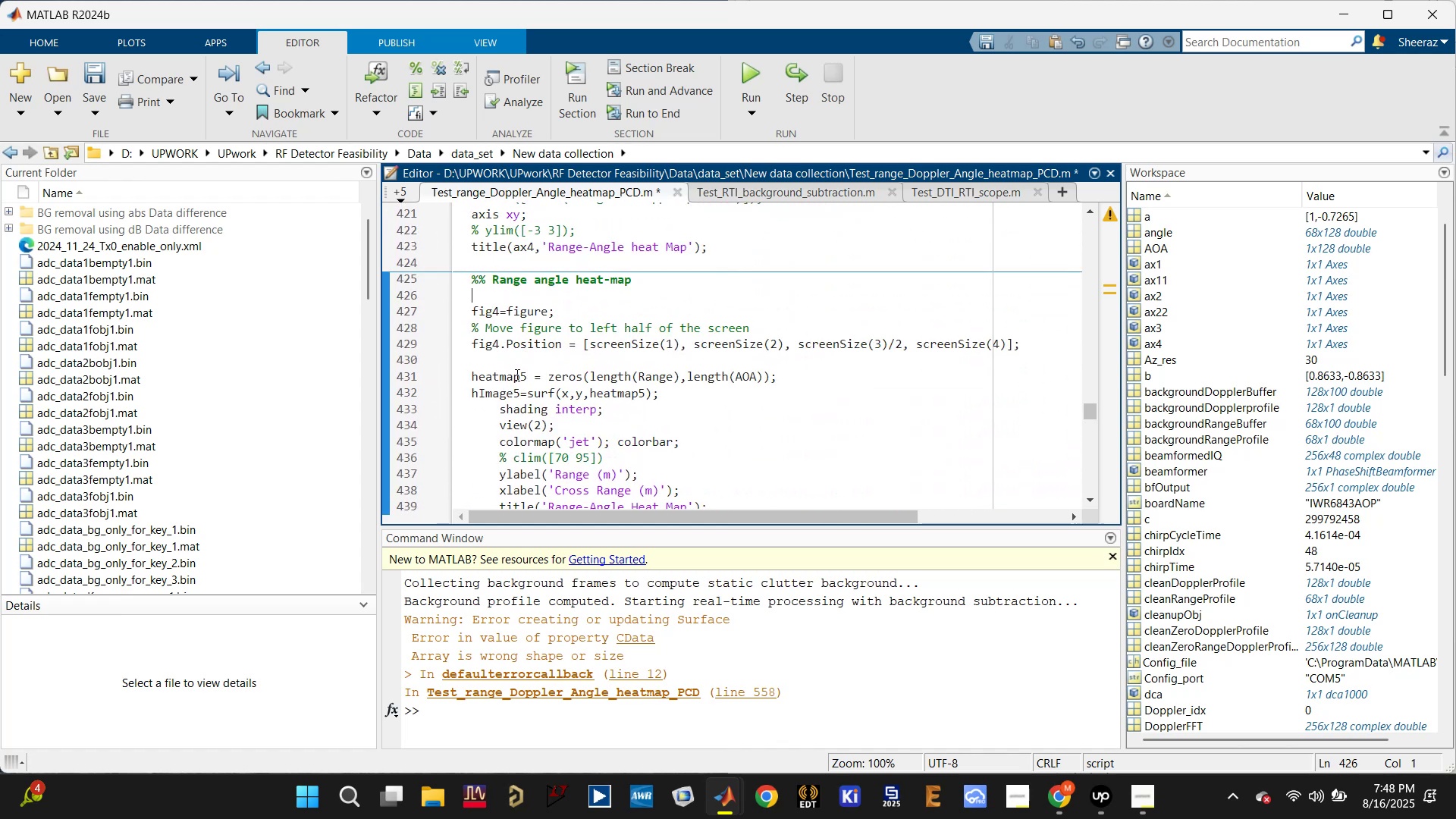 
left_click([515, 375])
 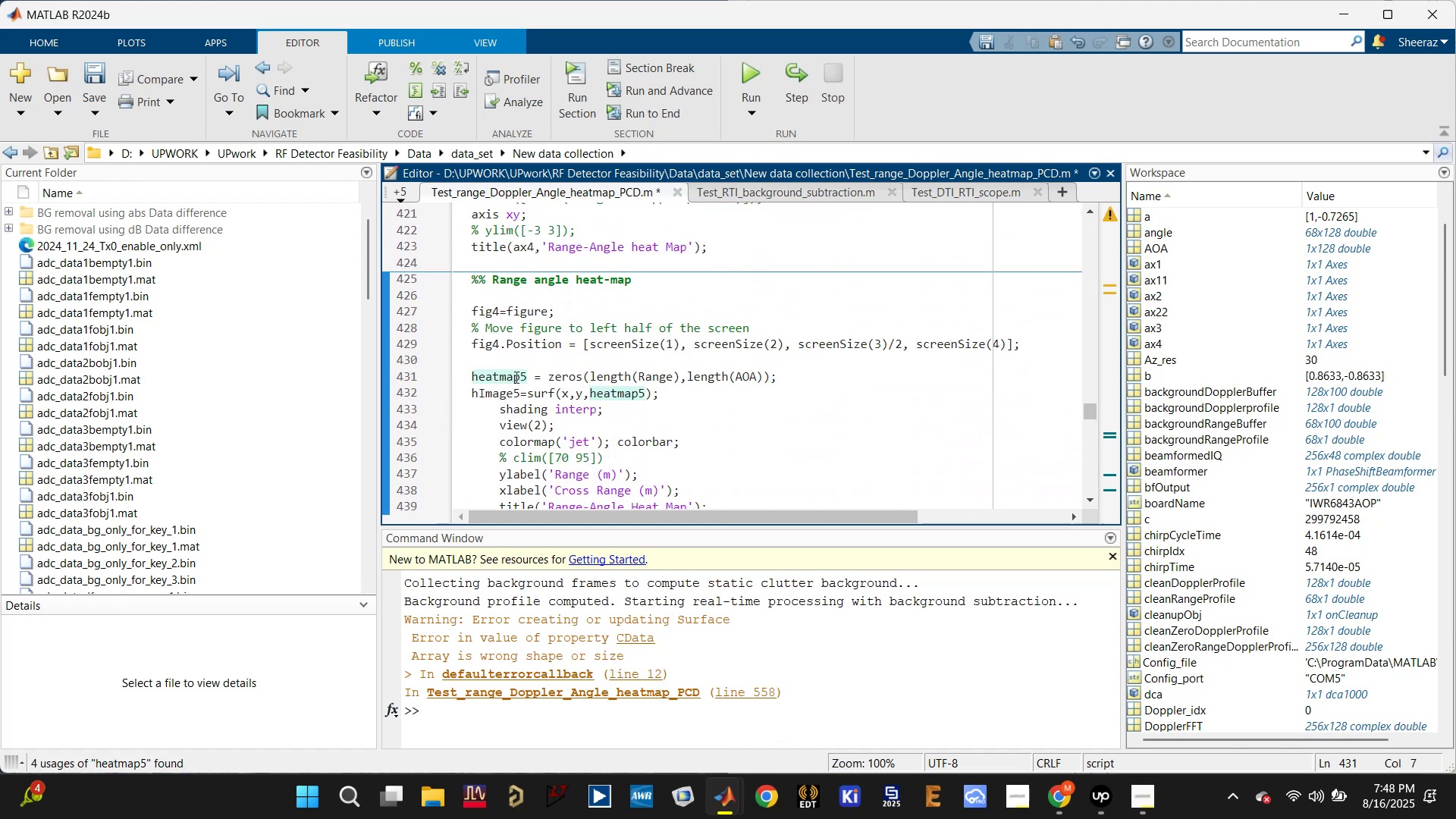 
left_click([514, 386])
 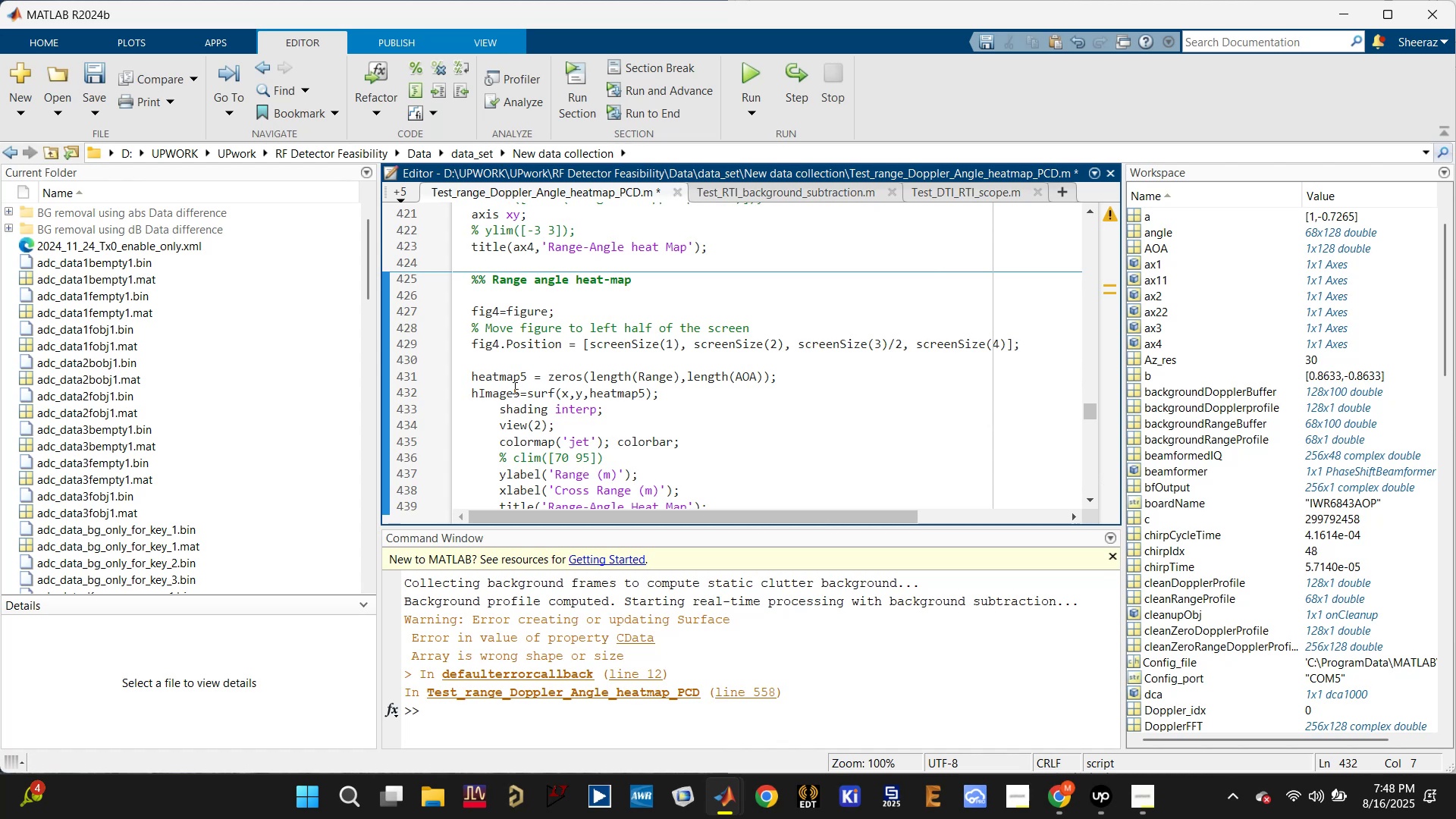 
double_click([513, 388])
 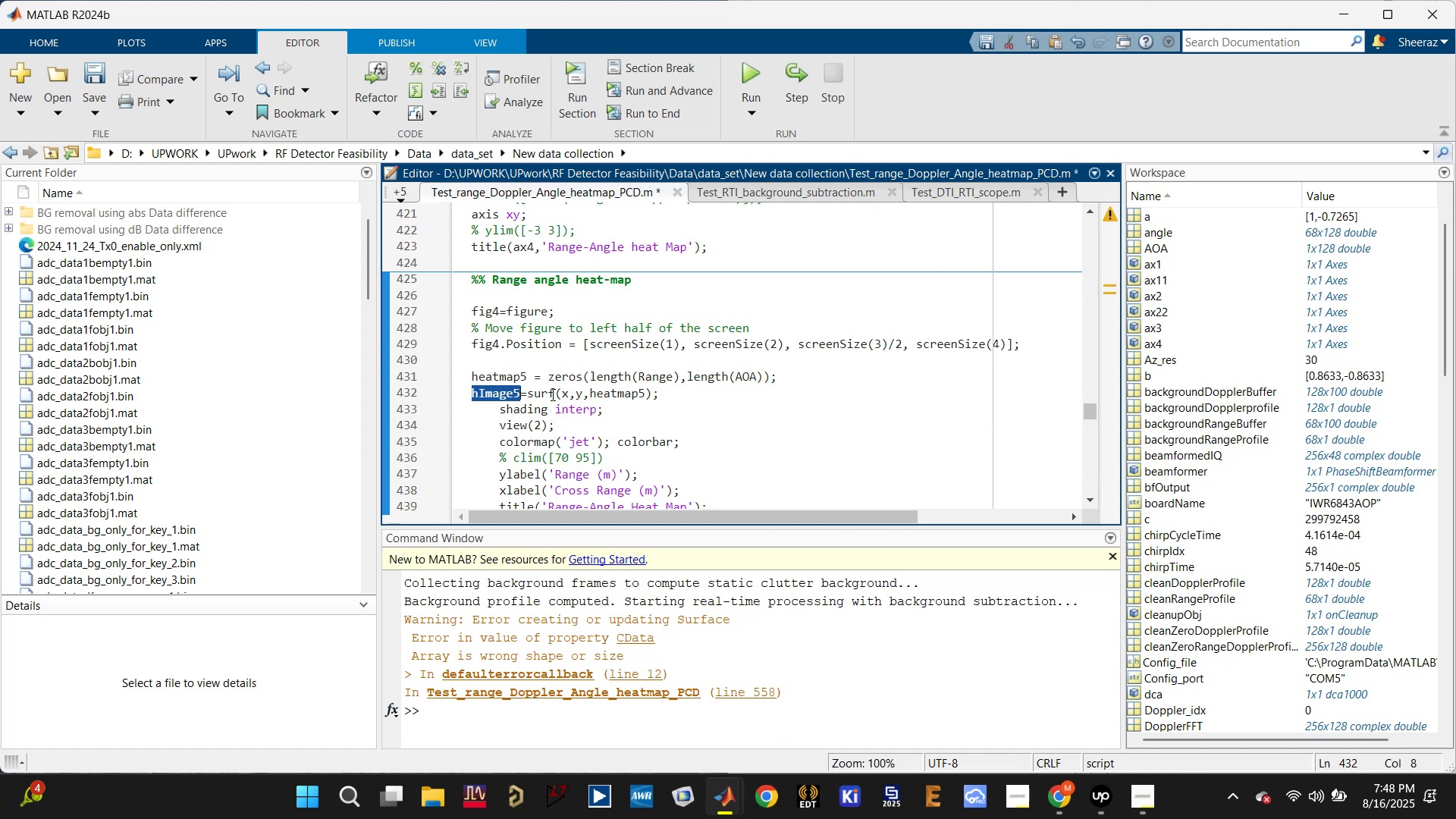 
triple_click([612, 398])
 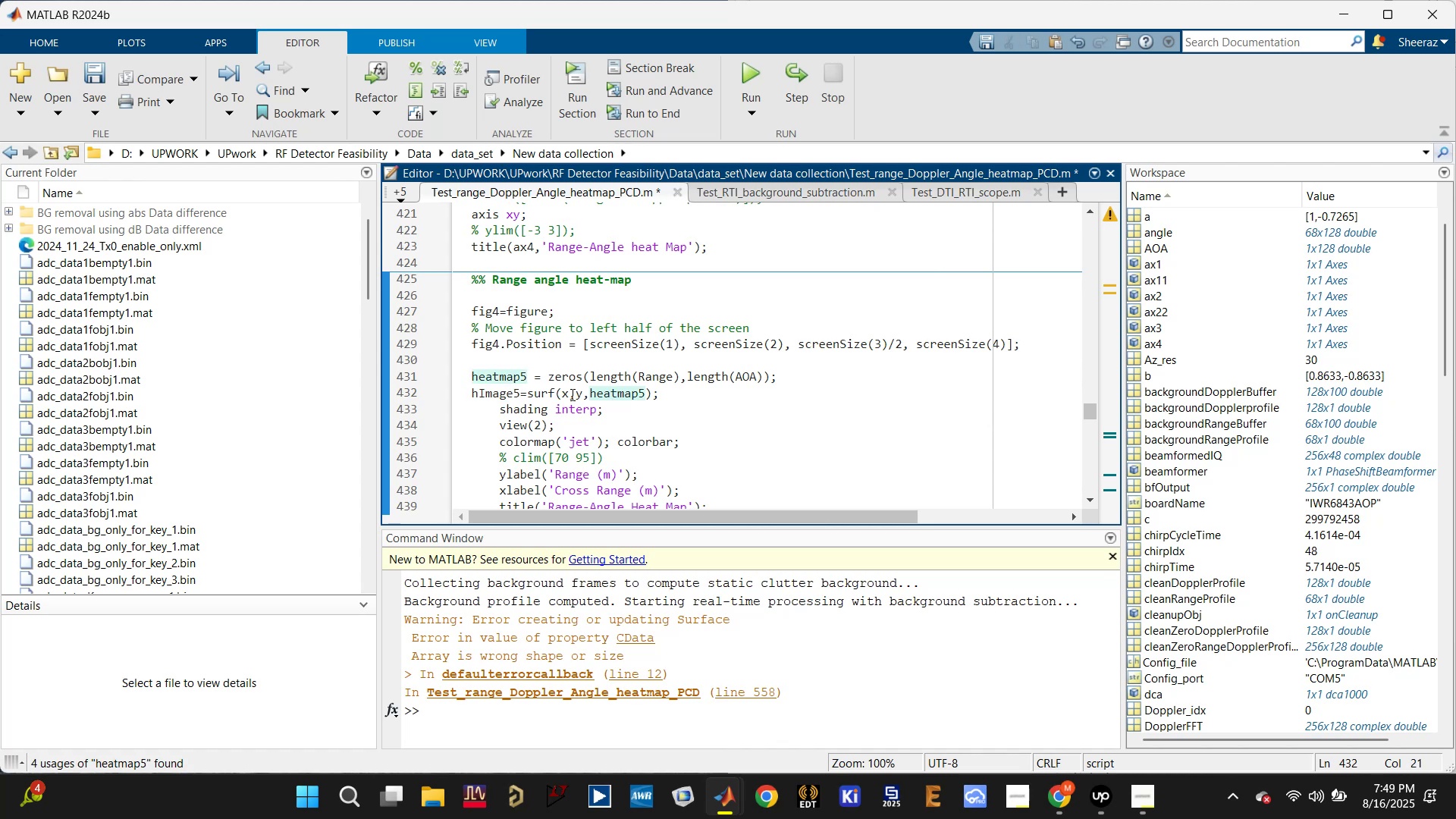 
left_click([561, 394])
 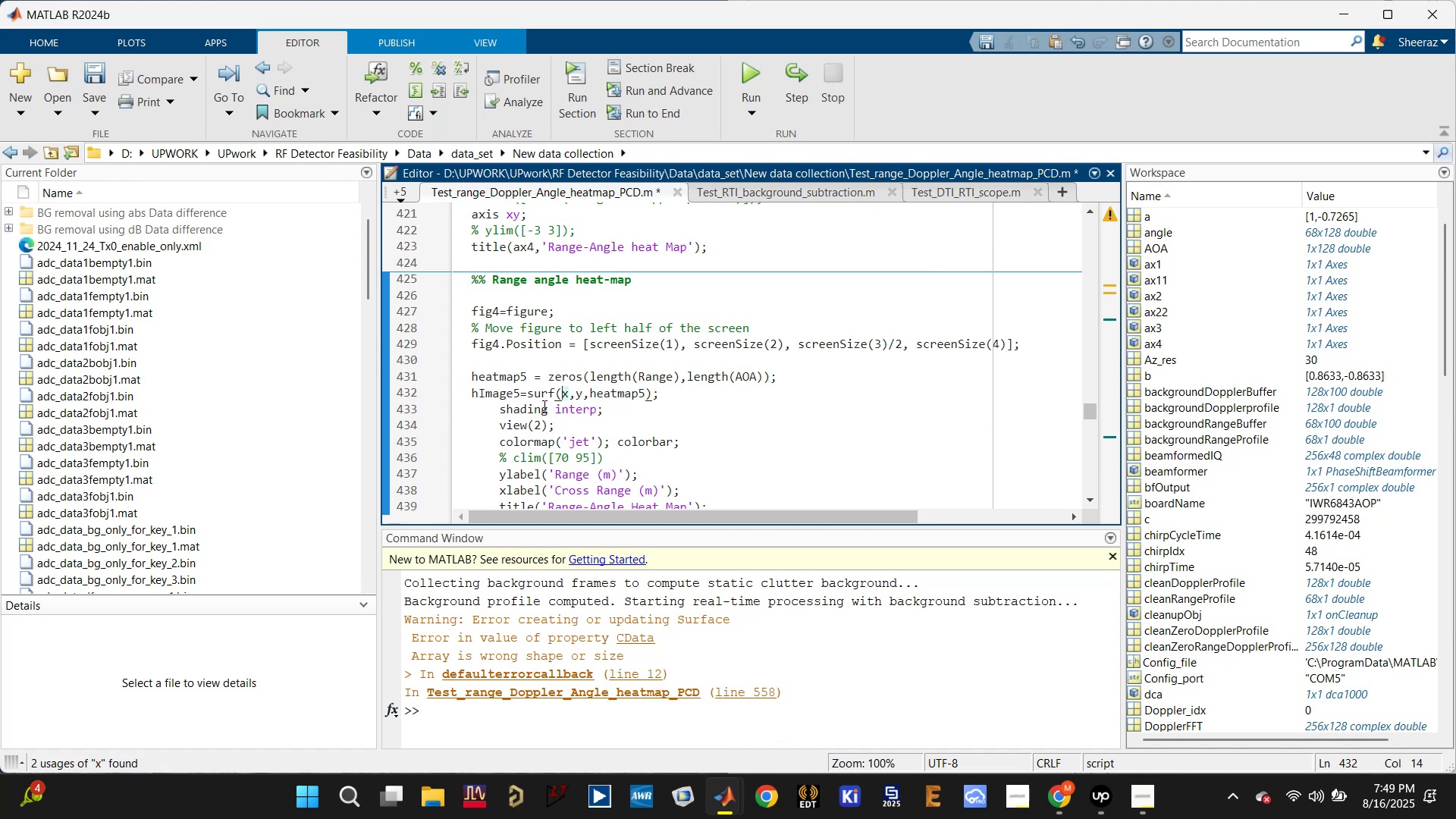 
key(Control+Z)
 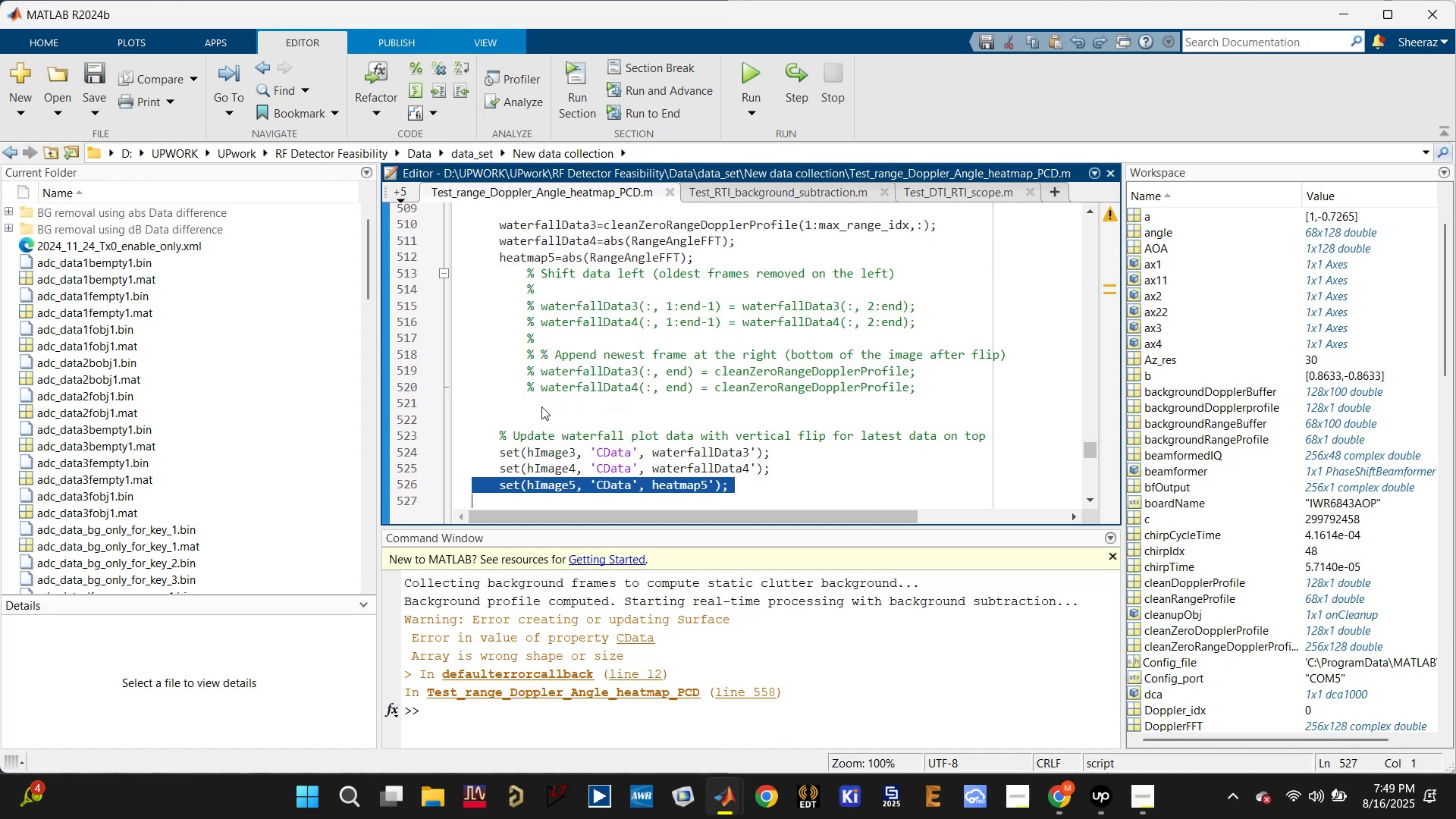 
hold_key(key=ControlLeft, duration=0.37)
 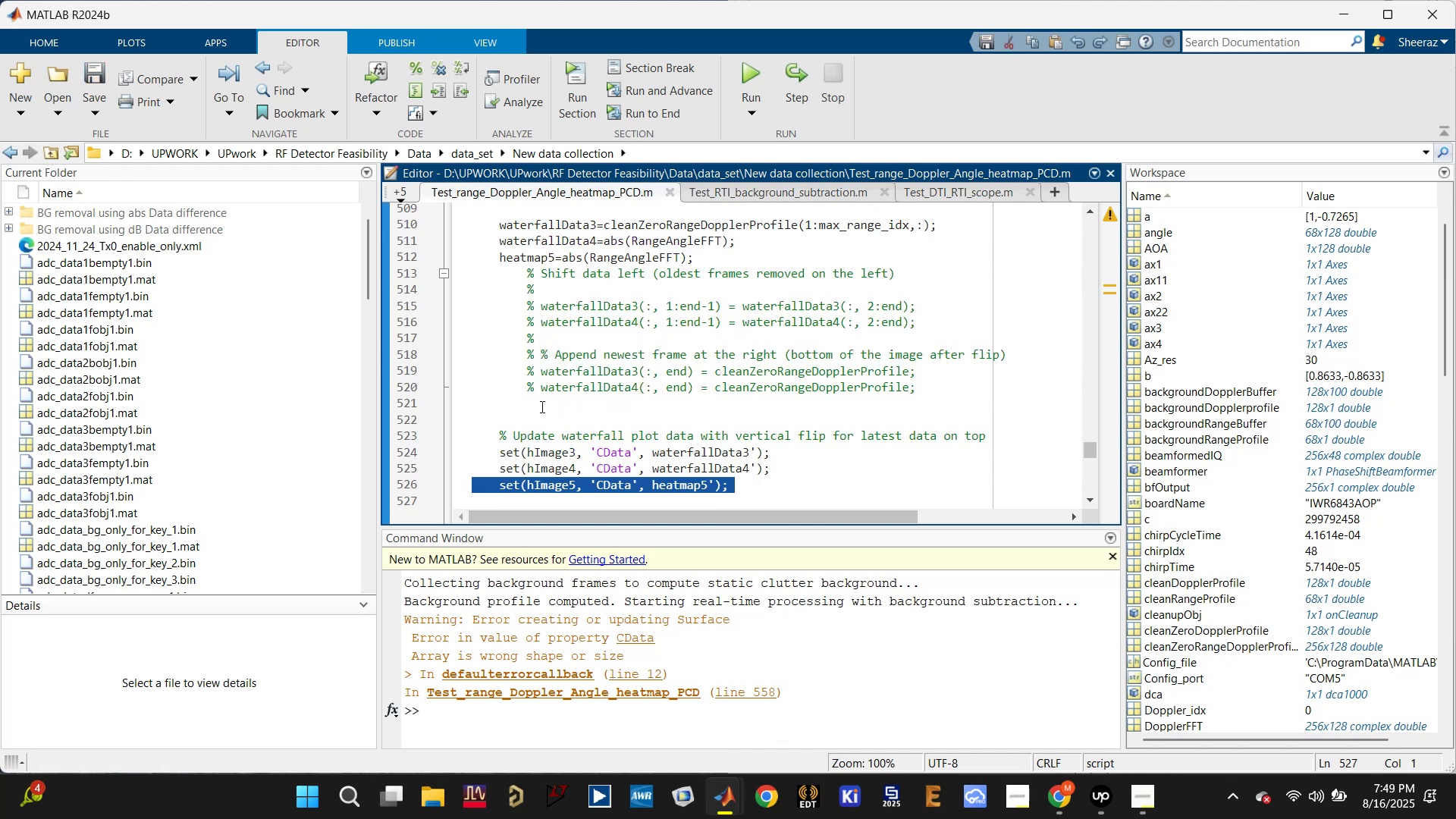 
scroll: coordinate [541, 406], scroll_direction: down, amount: 2.0
 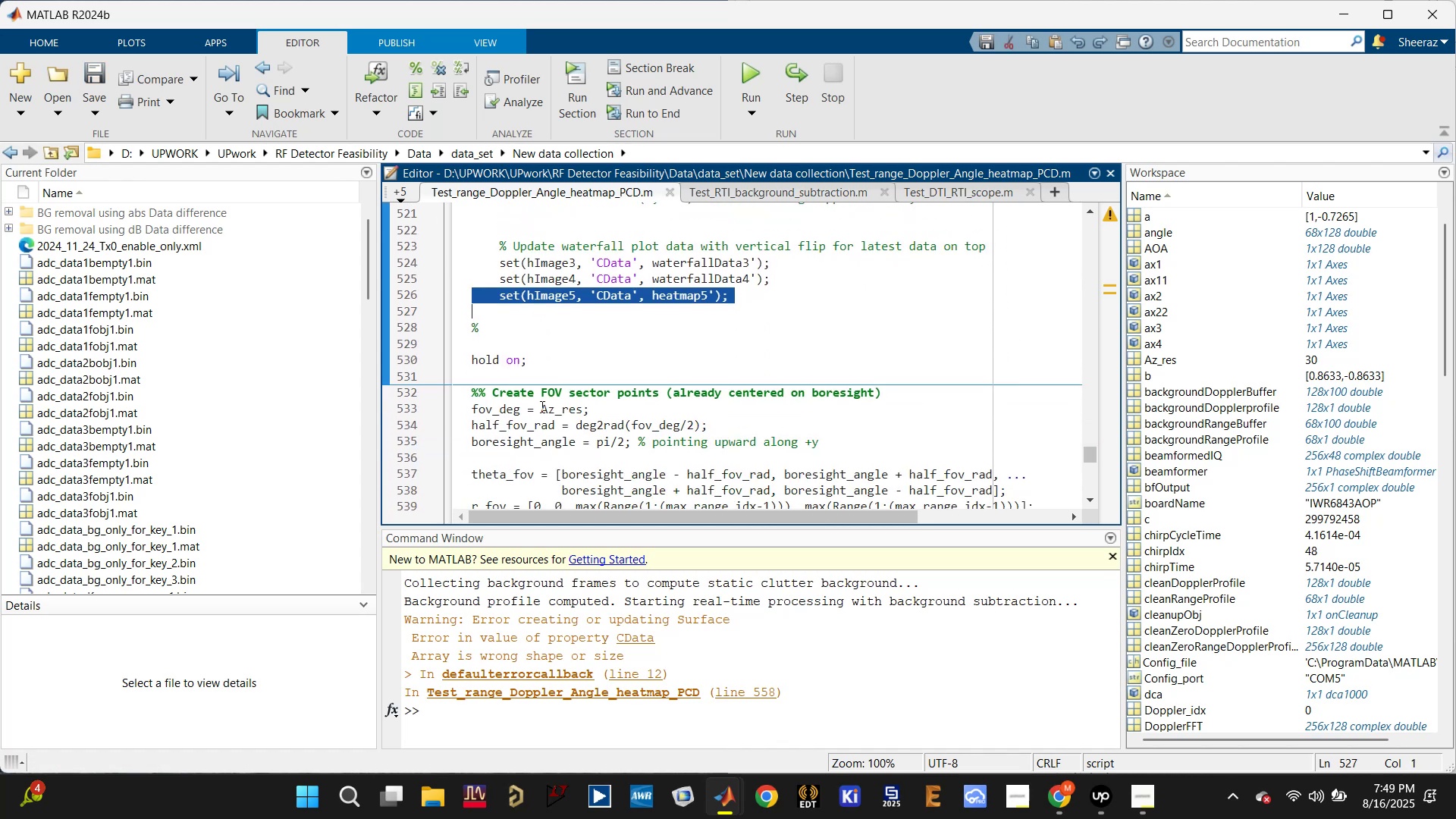 
key(Control+S)
 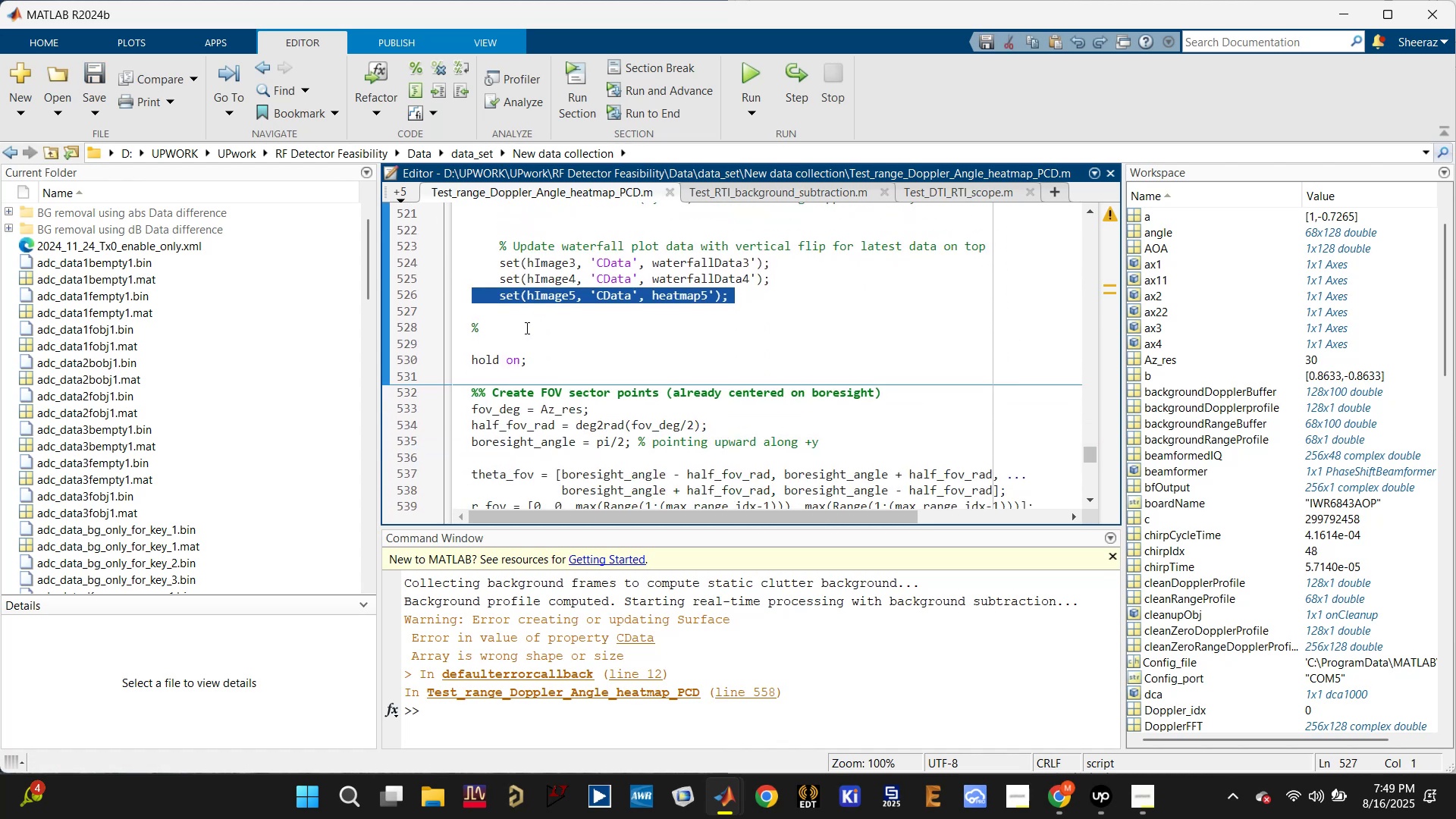 
left_click_drag(start_coordinate=[530, 322], to_coordinate=[729, 293])
 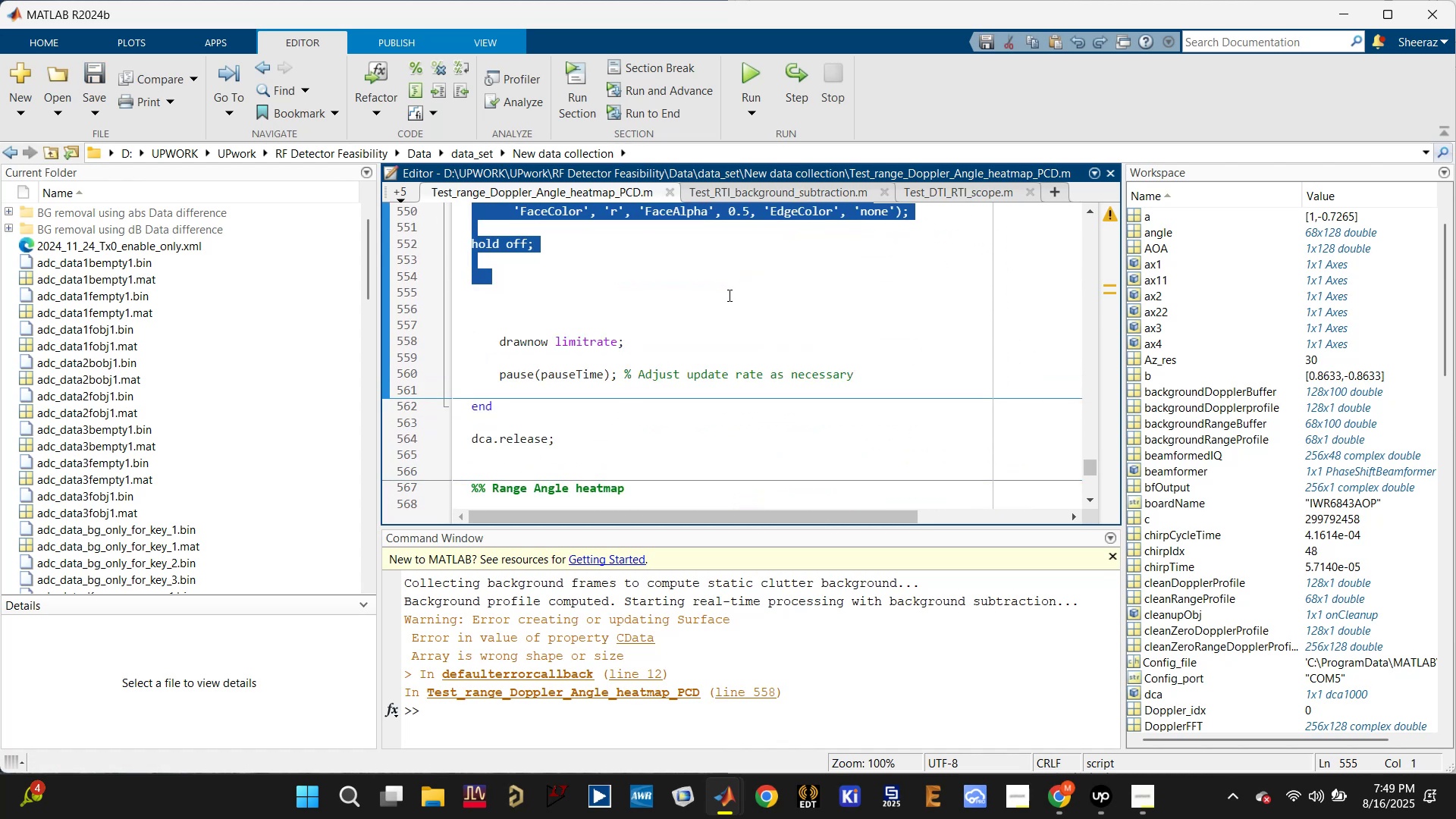 
scroll: coordinate [599, 434], scroll_direction: down, amount: 5.0
 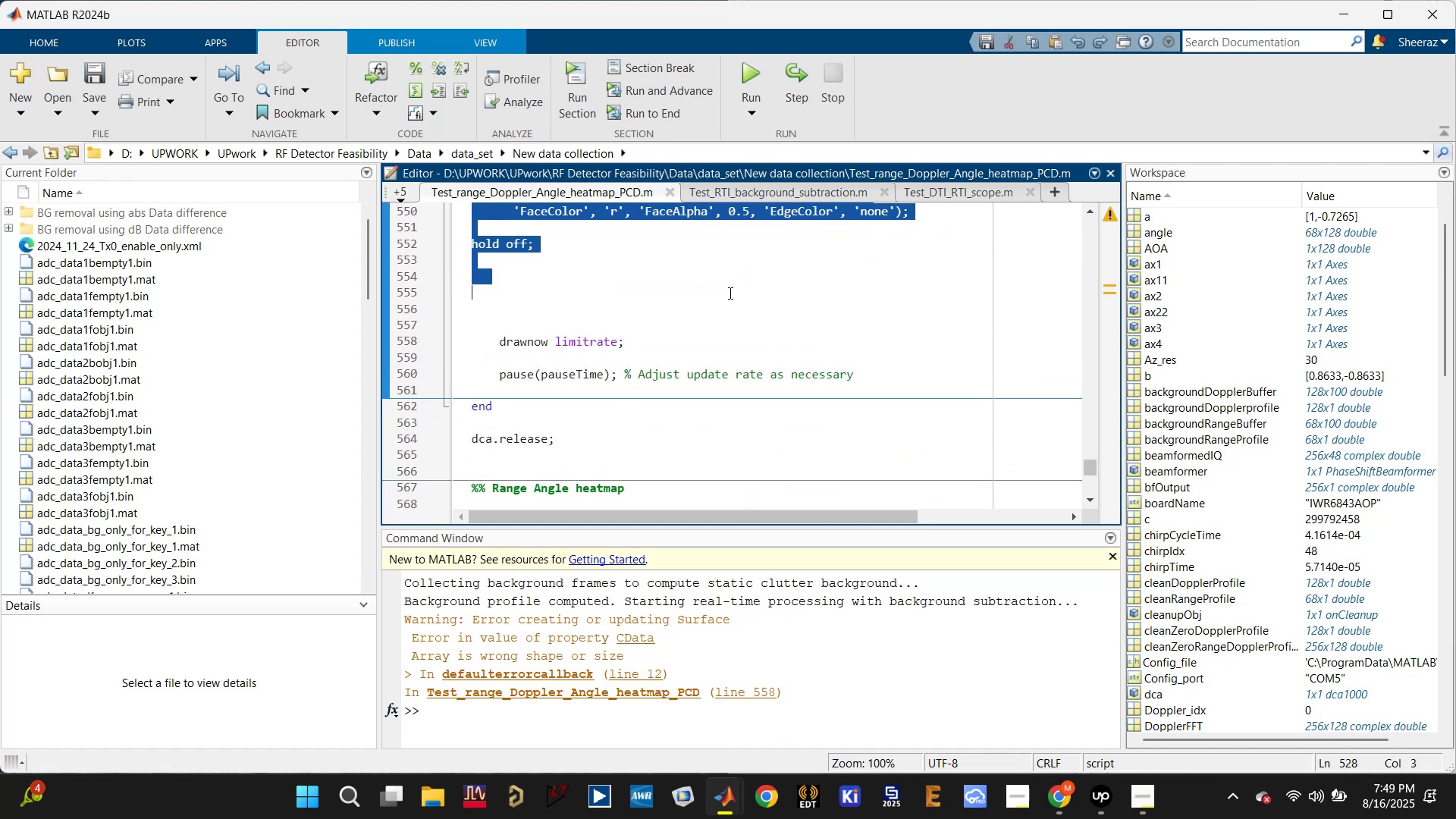 
key(Control+R)
 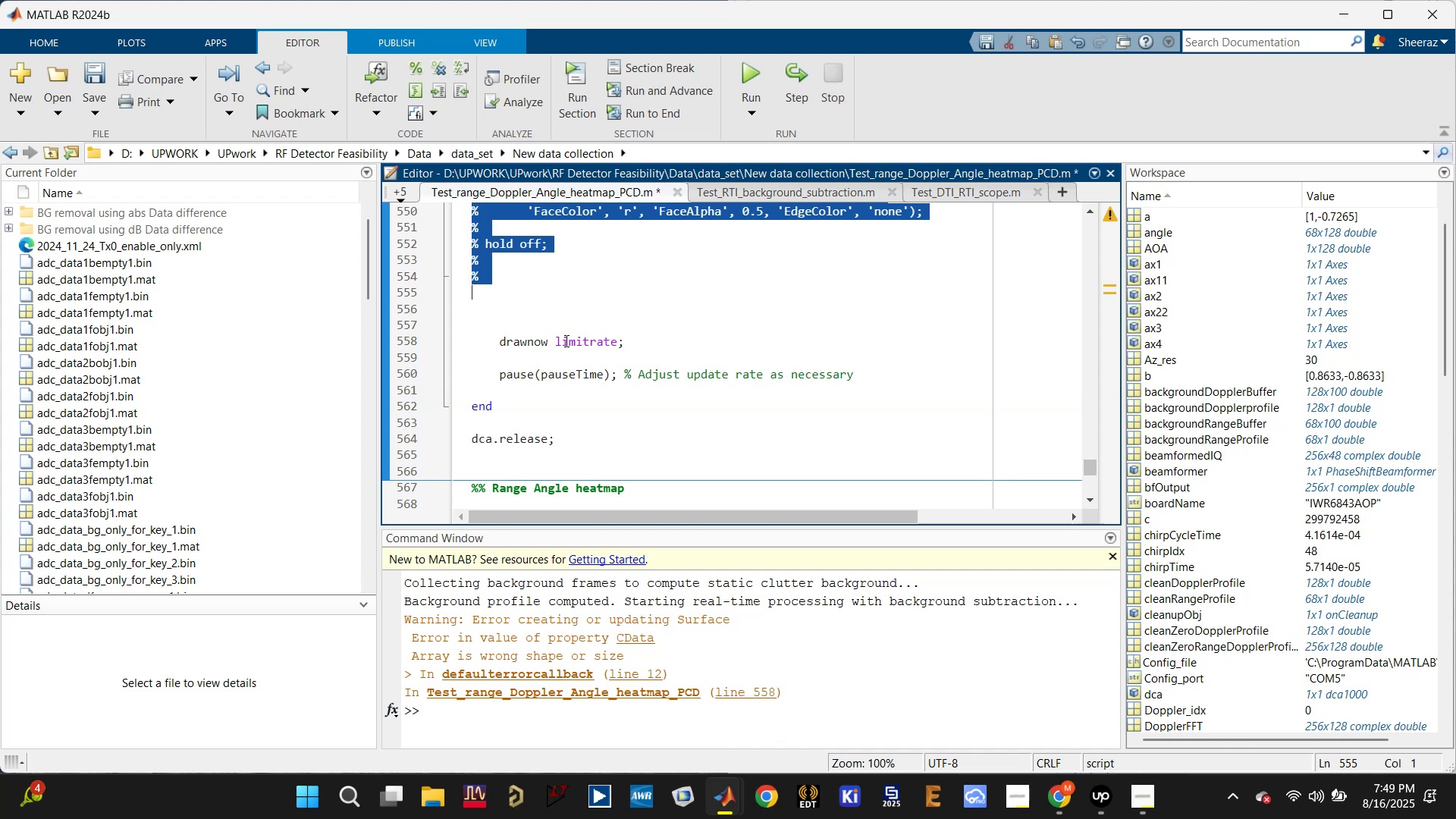 
left_click_drag(start_coordinate=[553, 340], to_coordinate=[619, 339])
 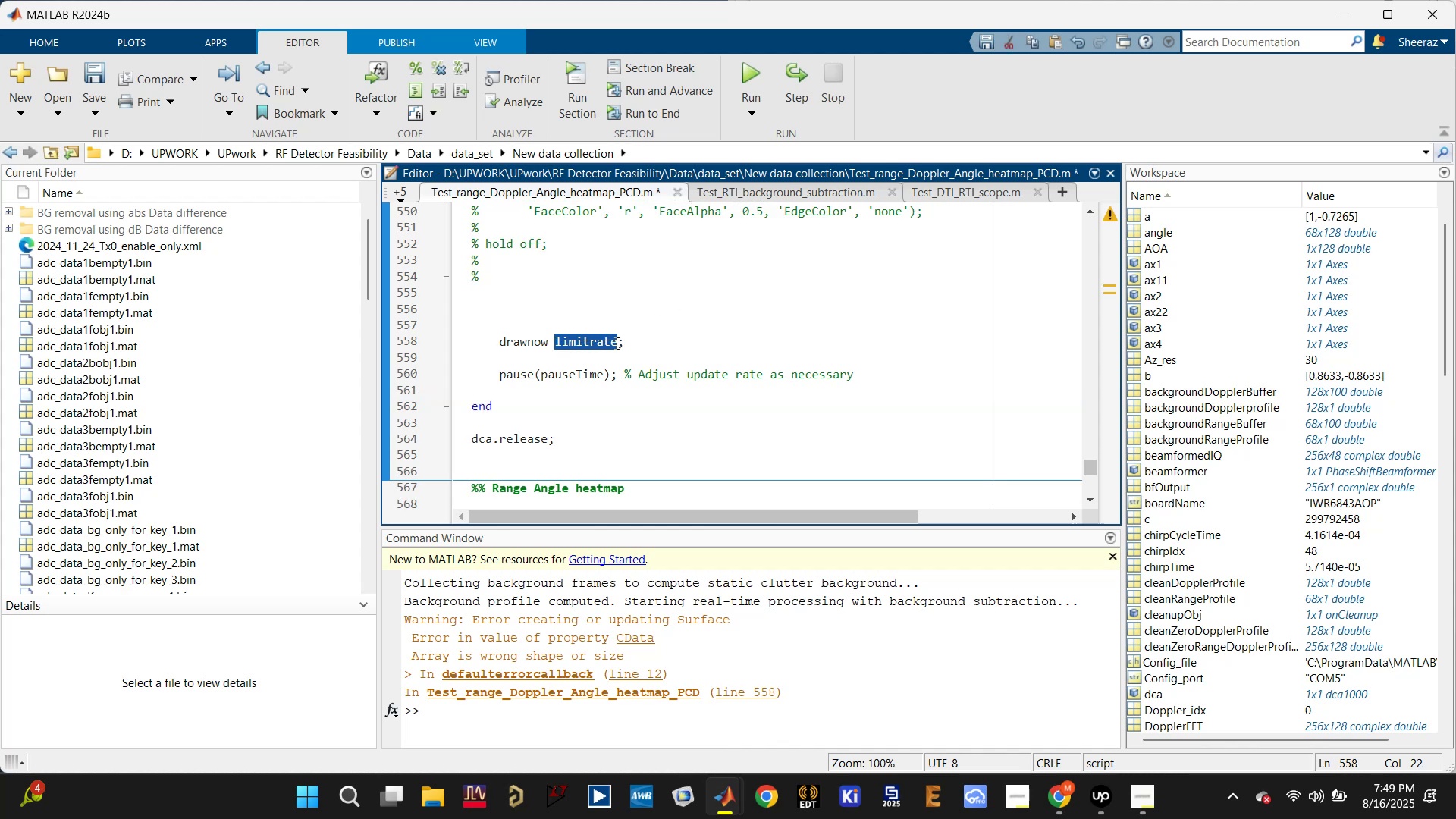 
key(Backspace)
 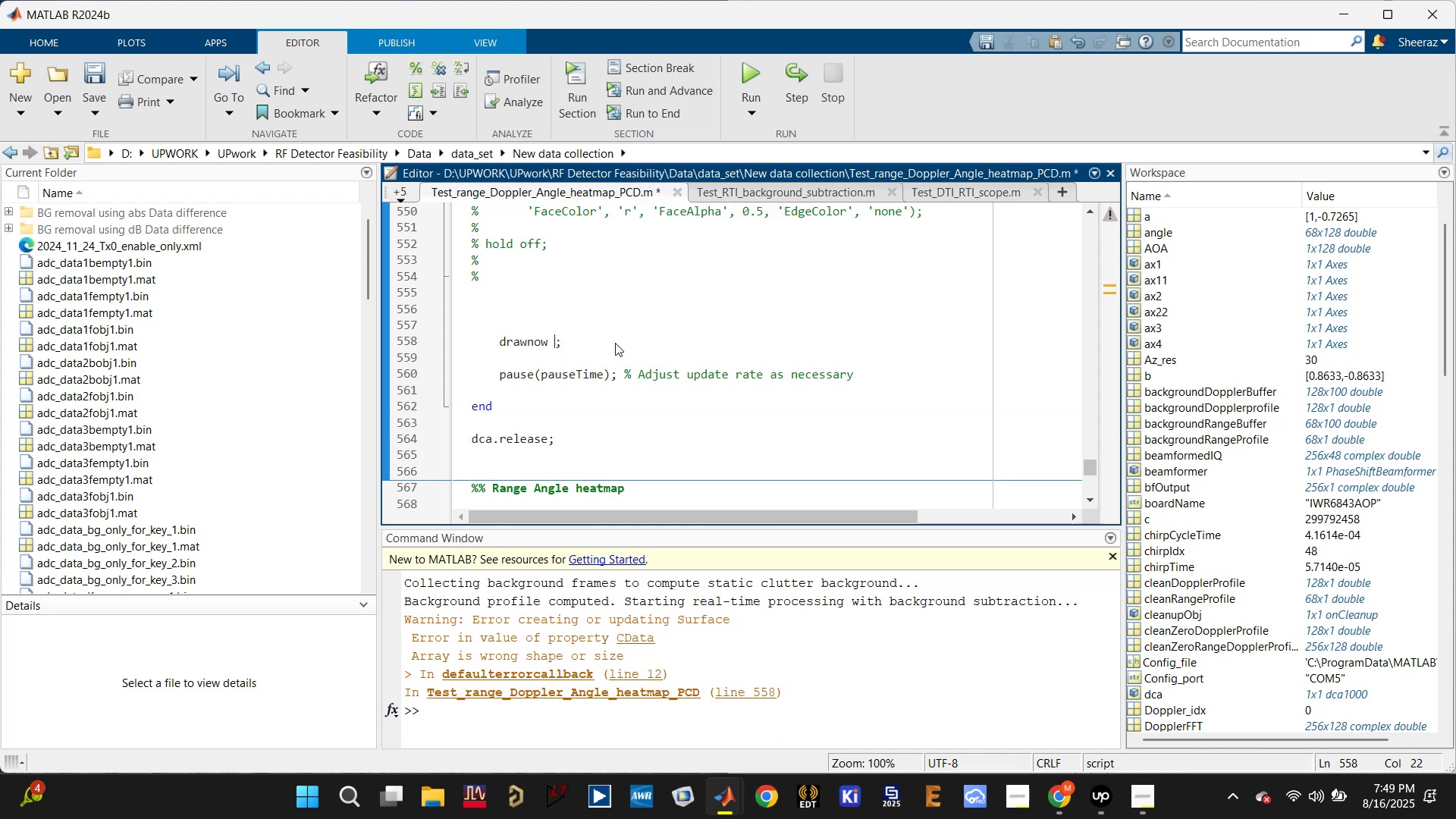 
key(Backspace)
 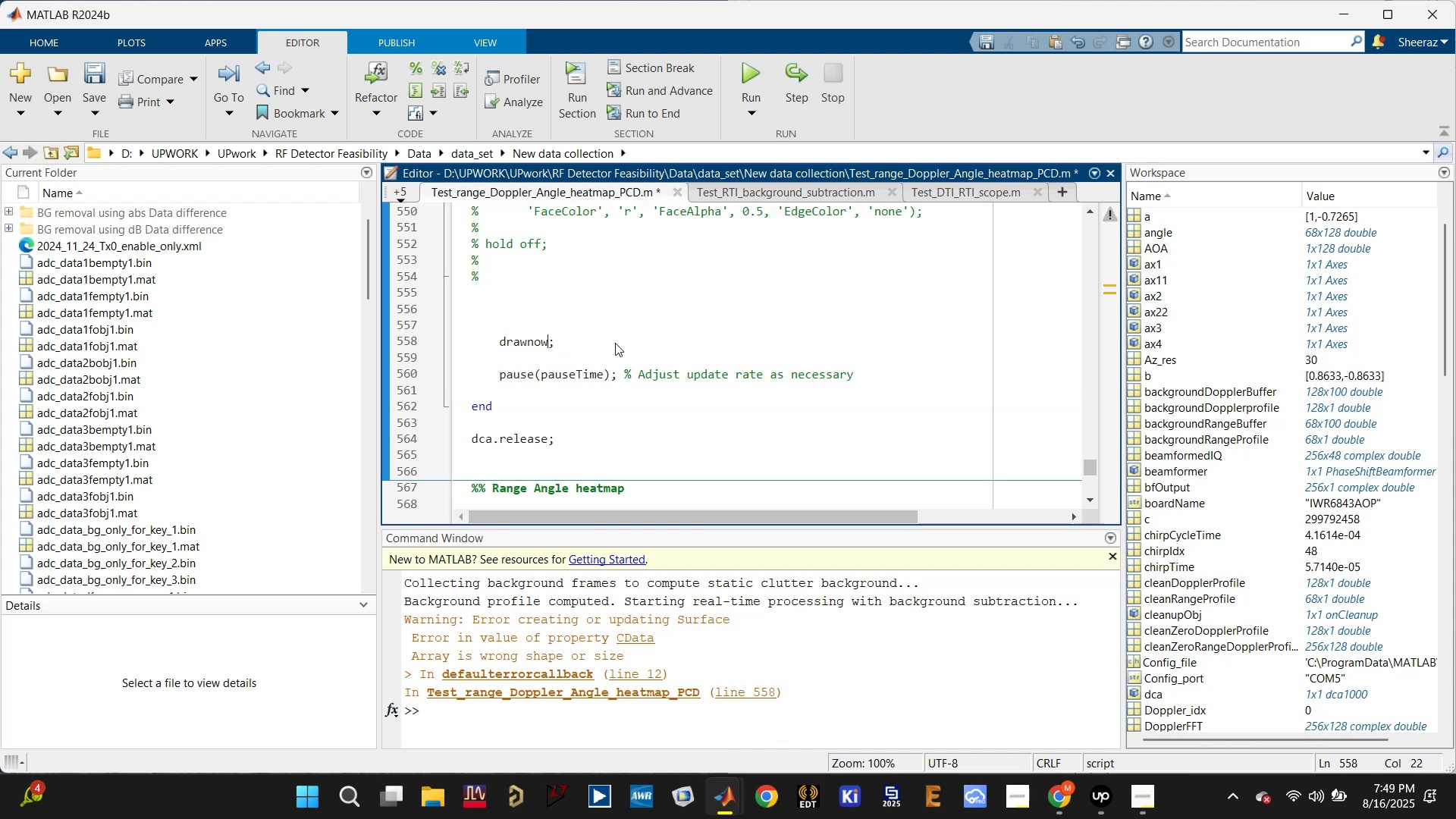 
key(Control+S)
 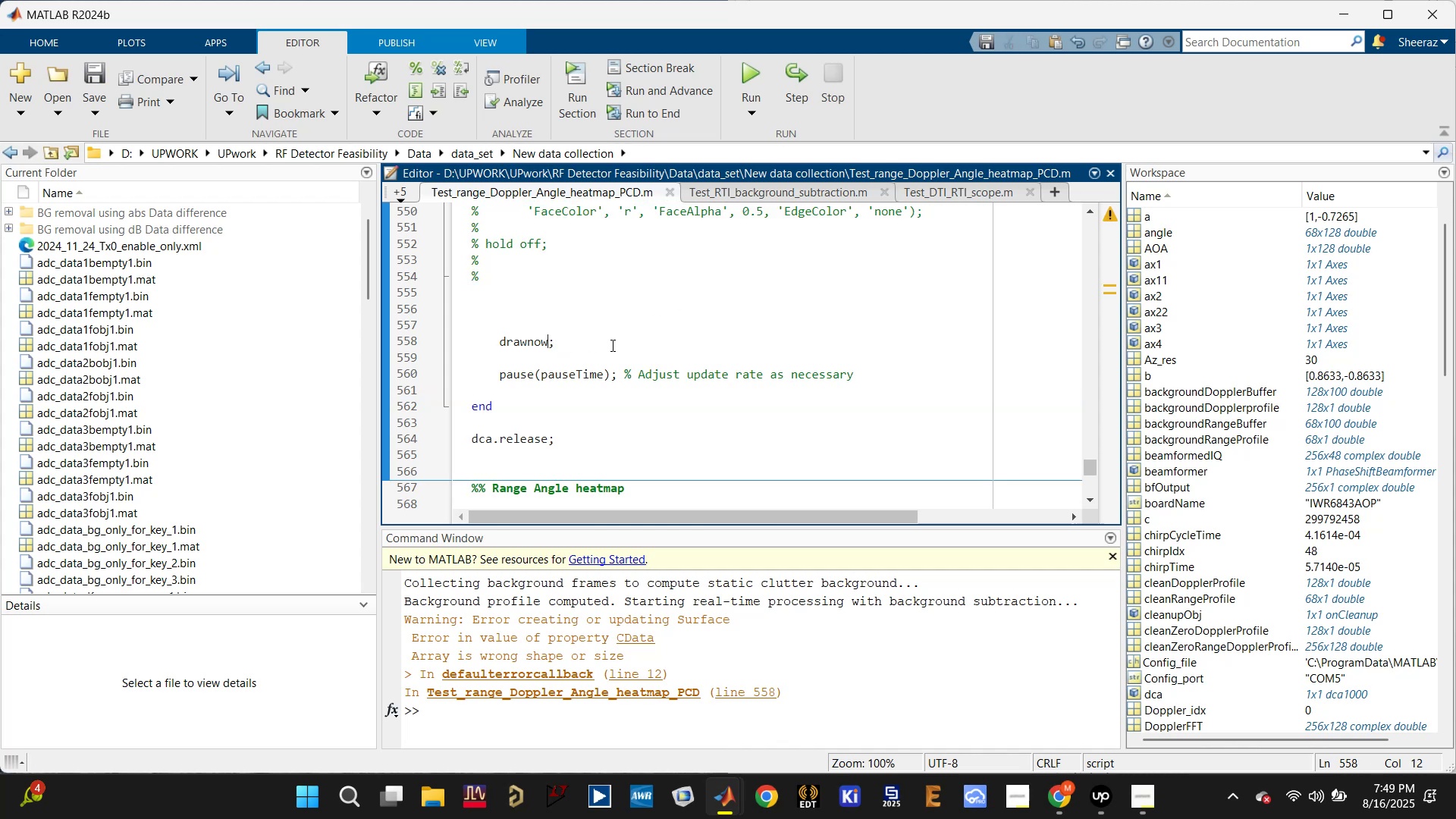 
scroll: coordinate [613, 316], scroll_direction: up, amount: 12.0
 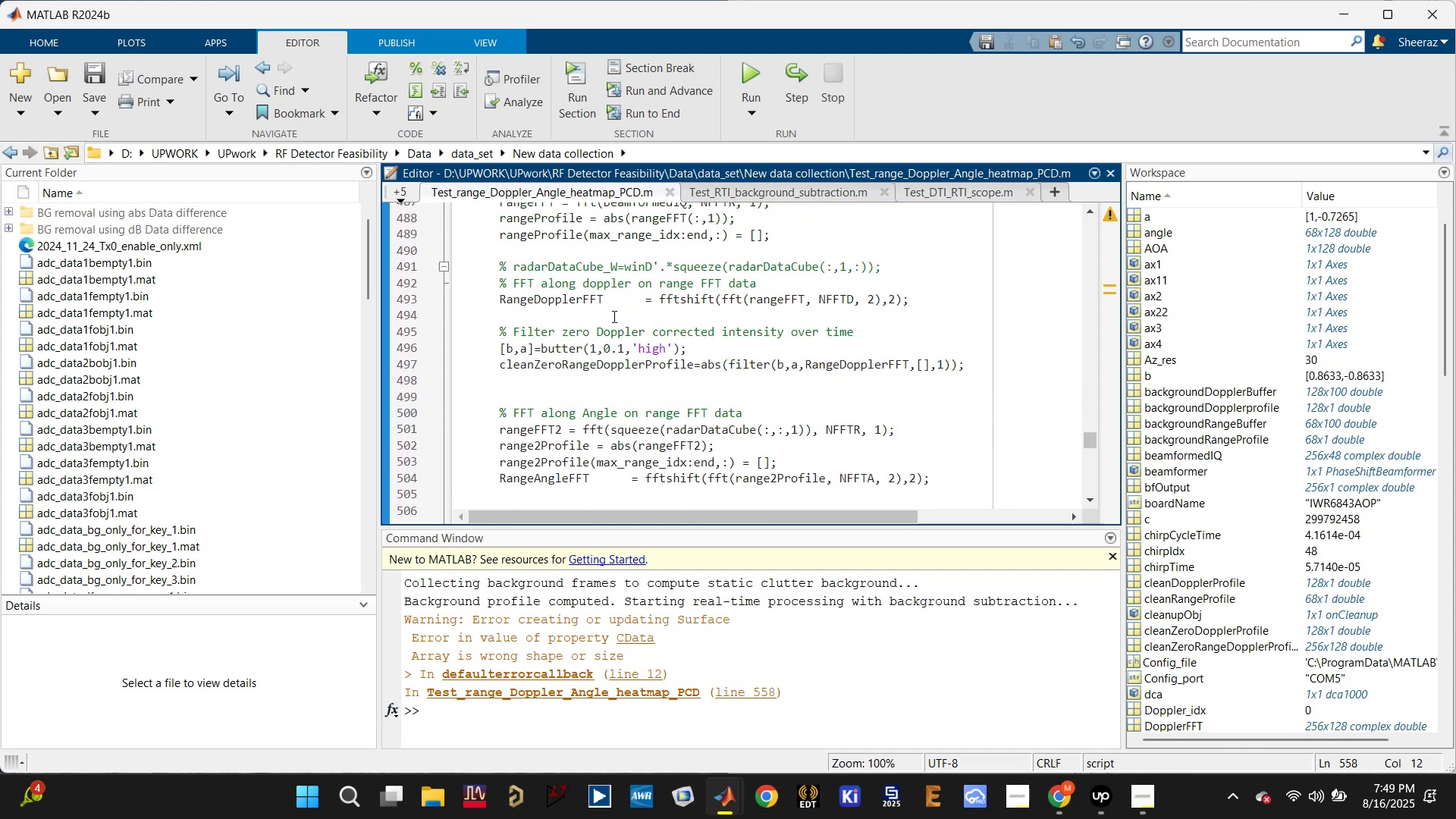 
key(Control+ControlLeft)
 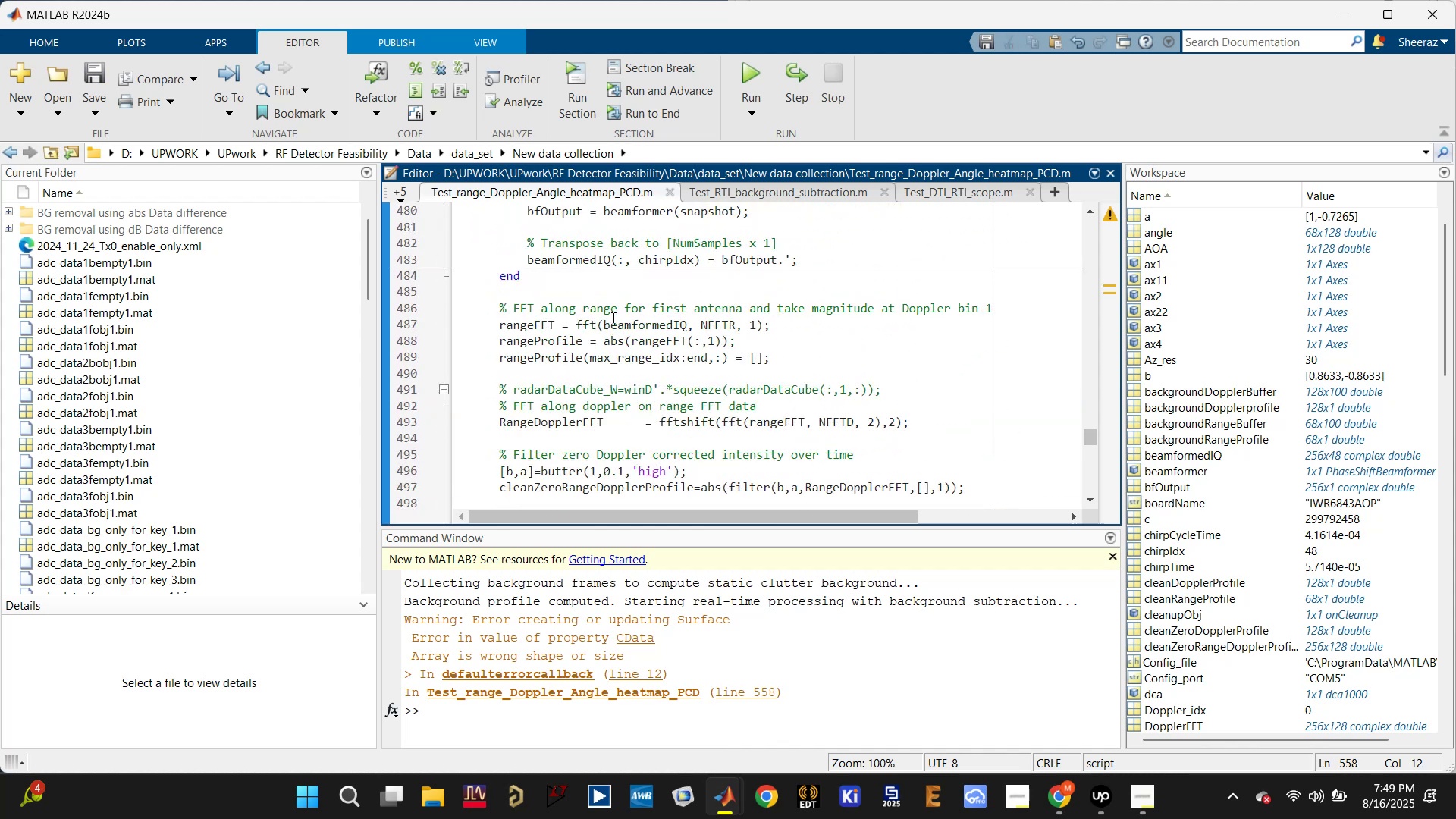 
key(Control+F)
 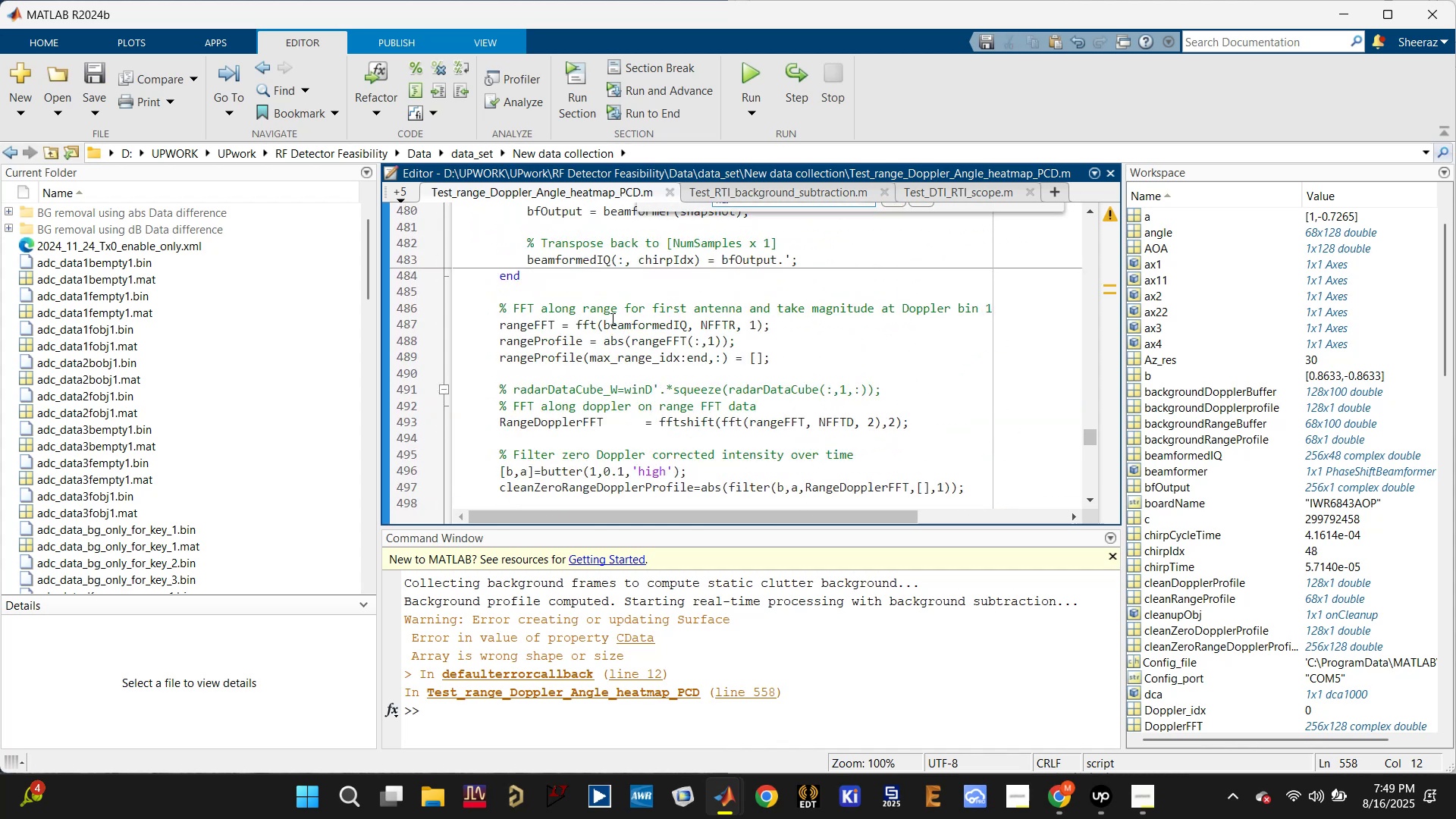 
type(stoptime)
 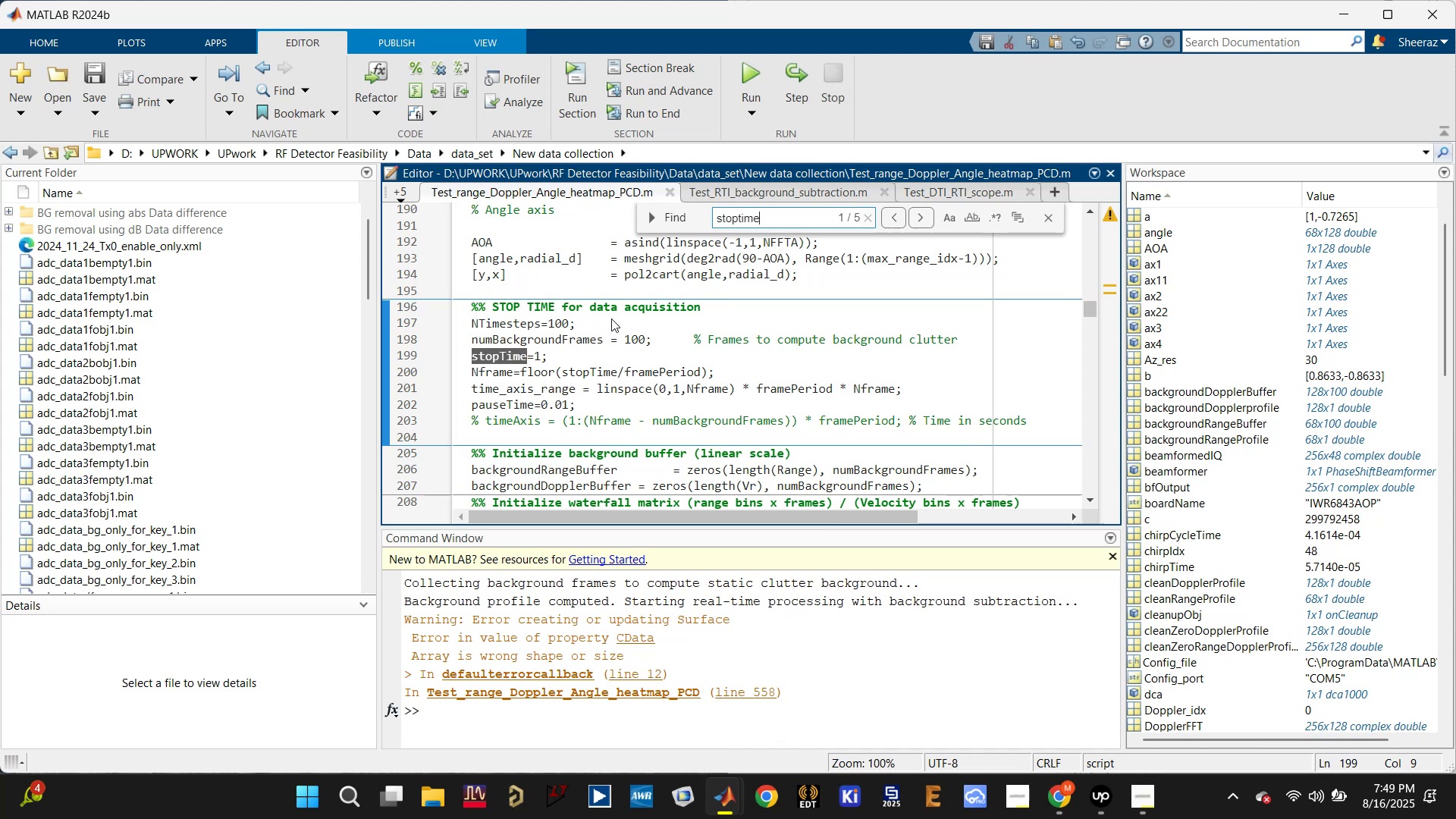 
key(Enter)
 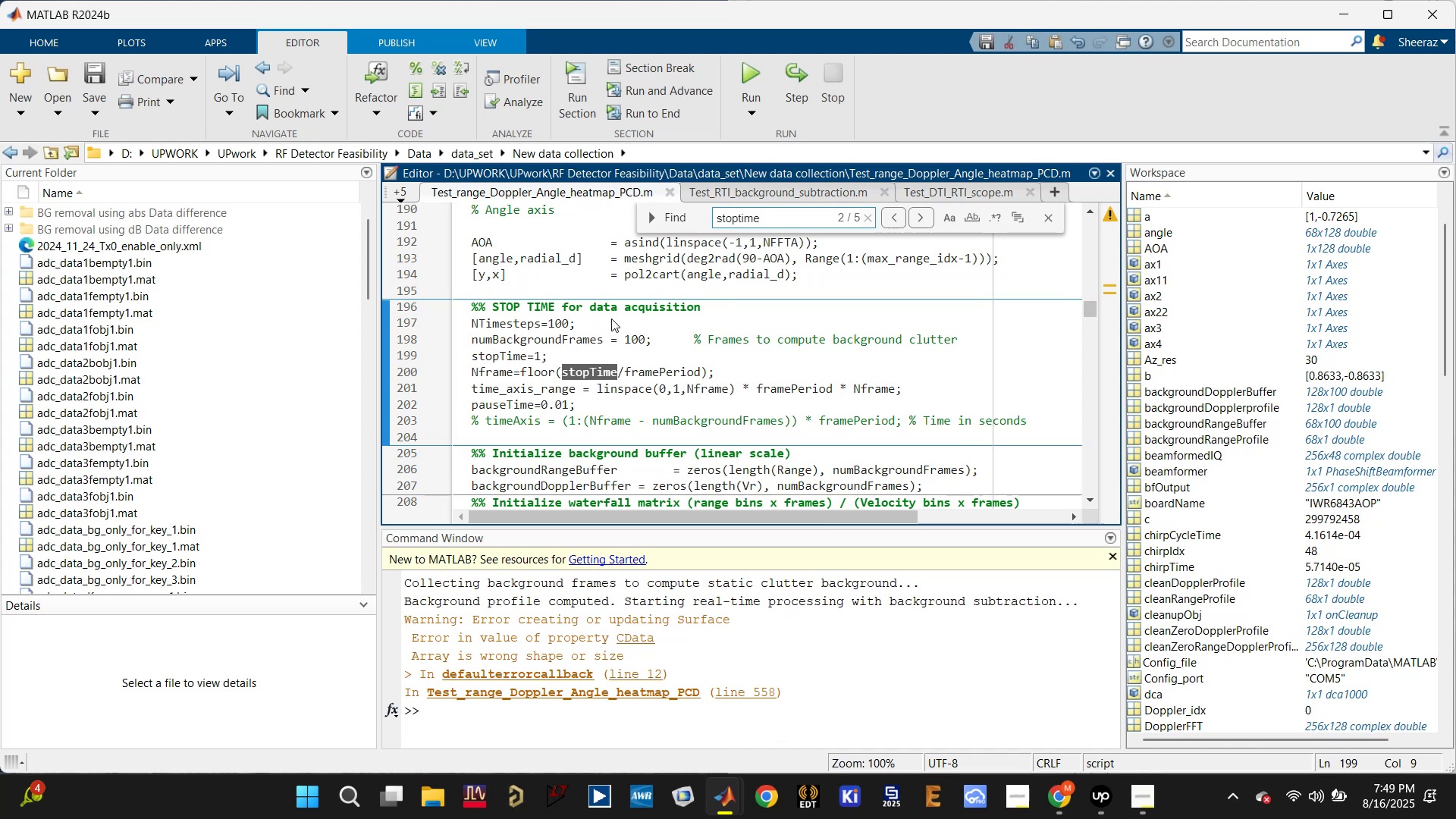 
key(Enter)
 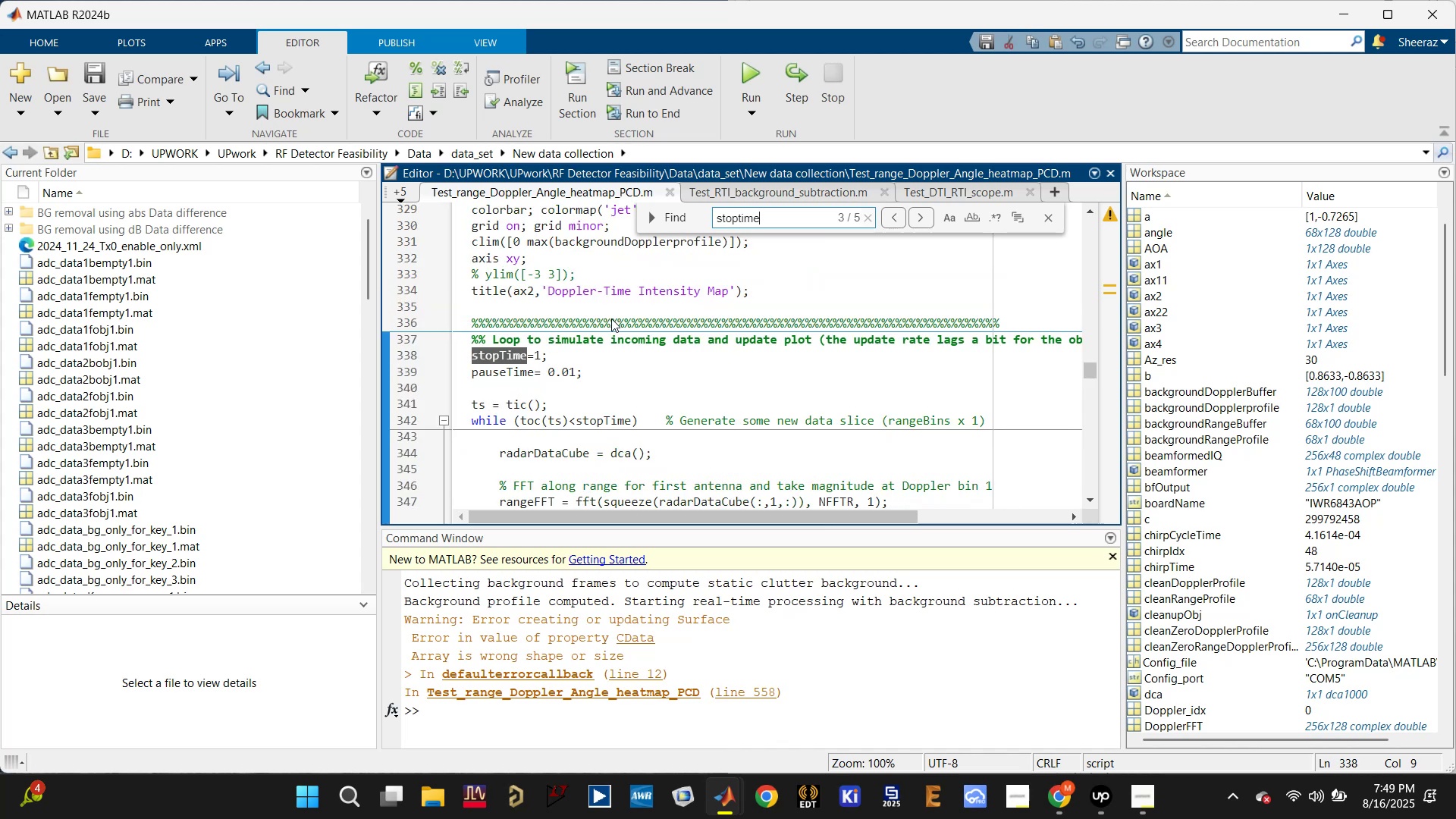 
key(Enter)
 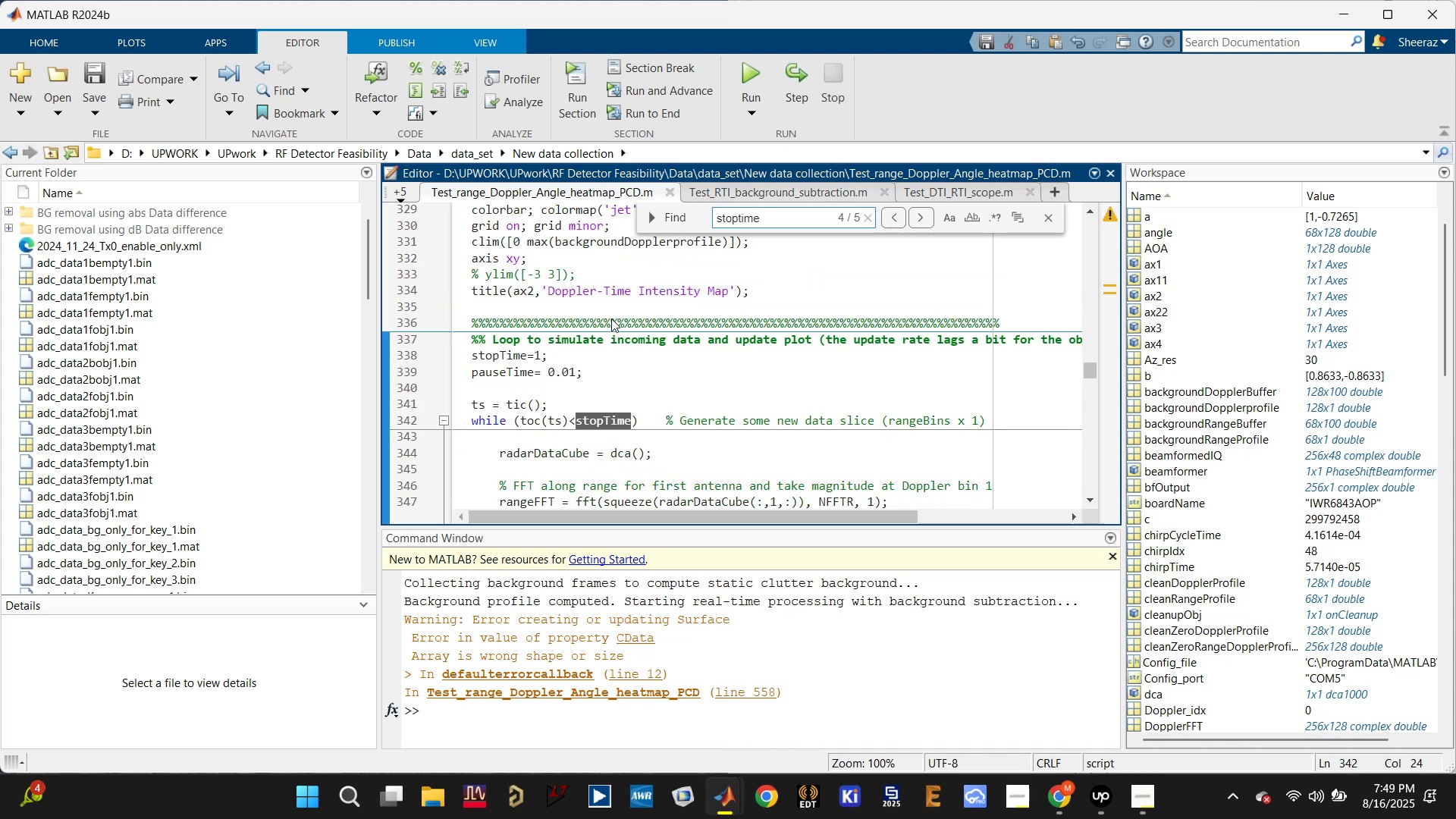 
key(Enter)
 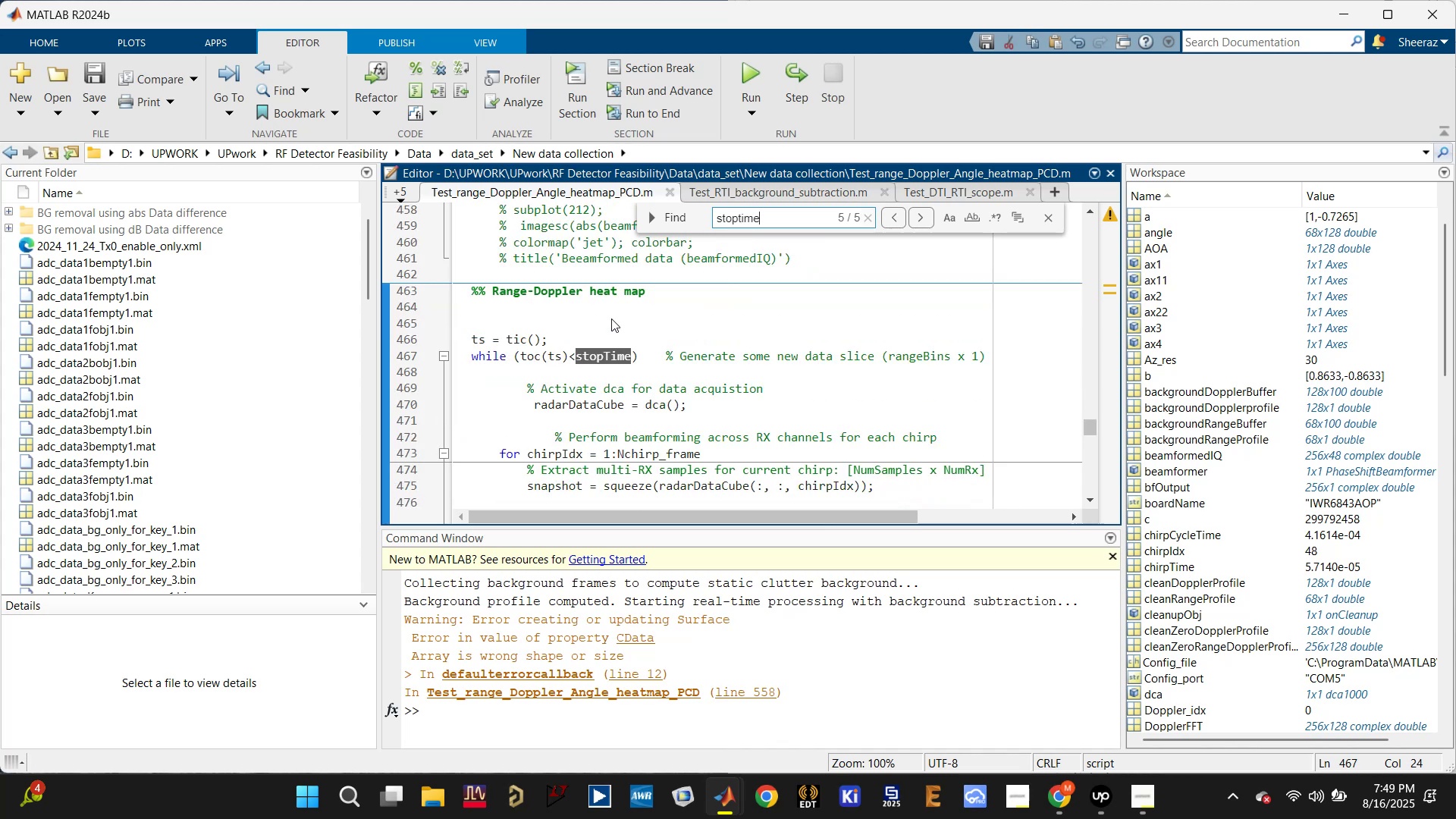 
key(Enter)
 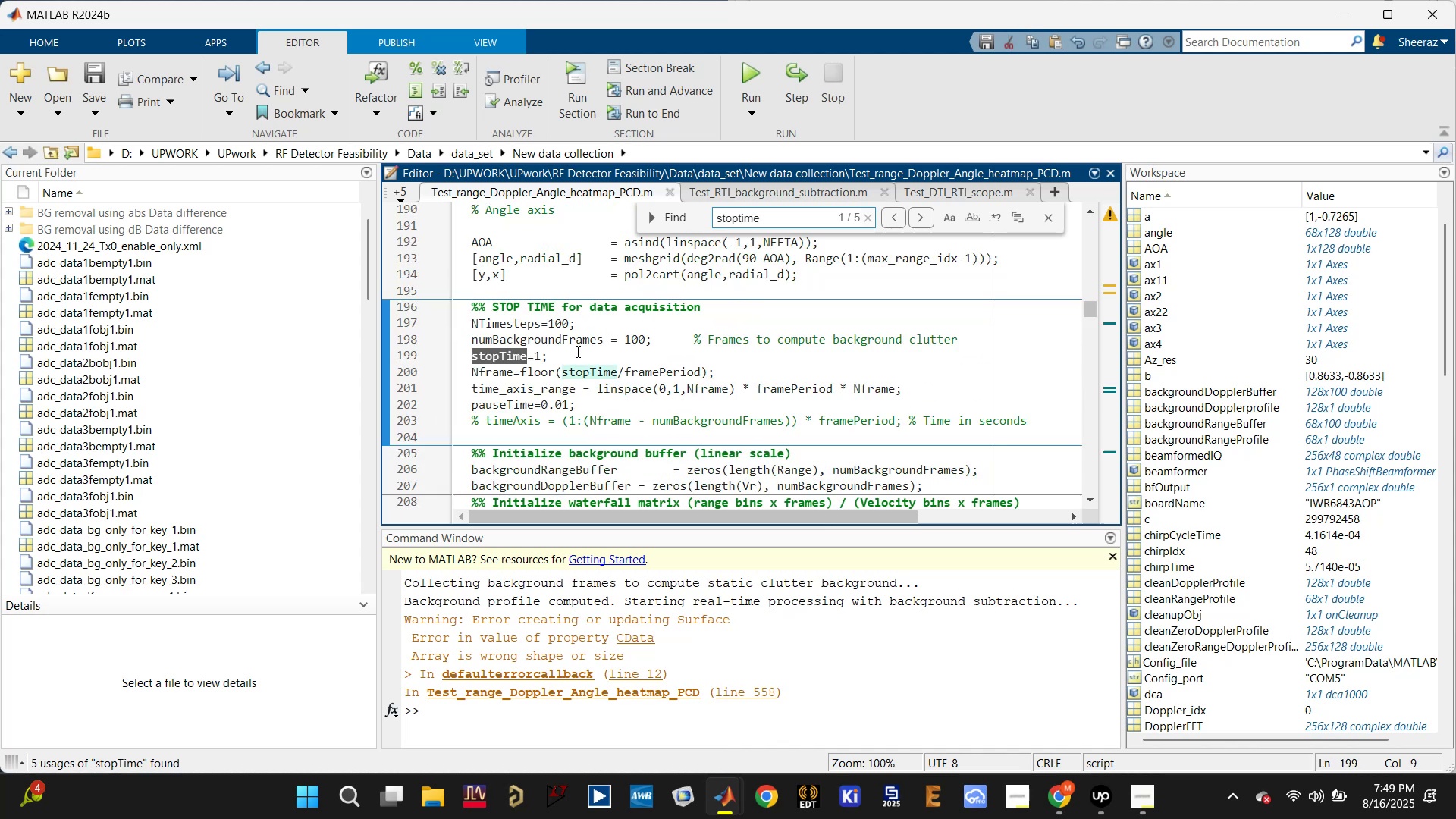 
left_click([509, 316])
 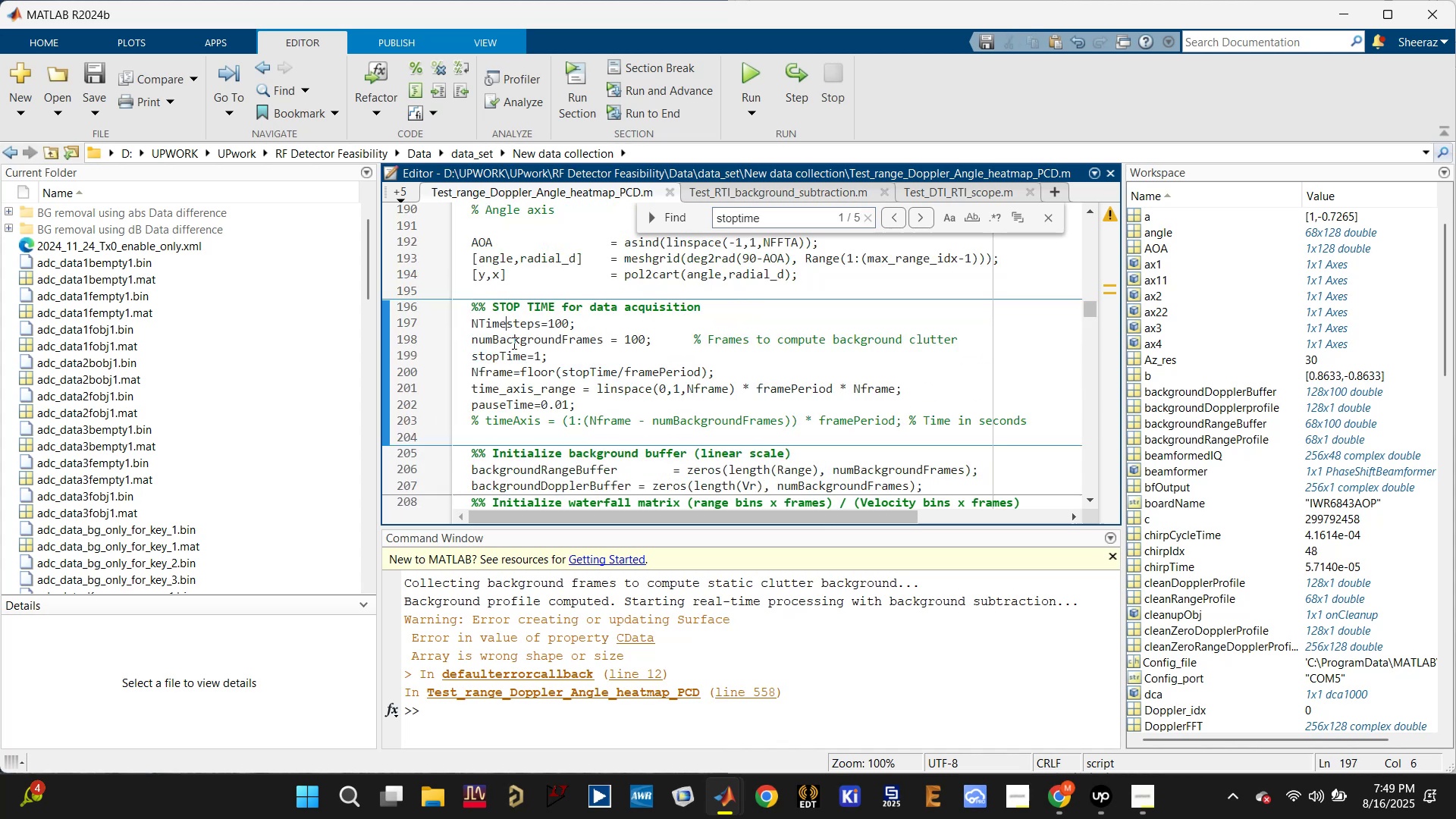 
left_click([513, 350])
 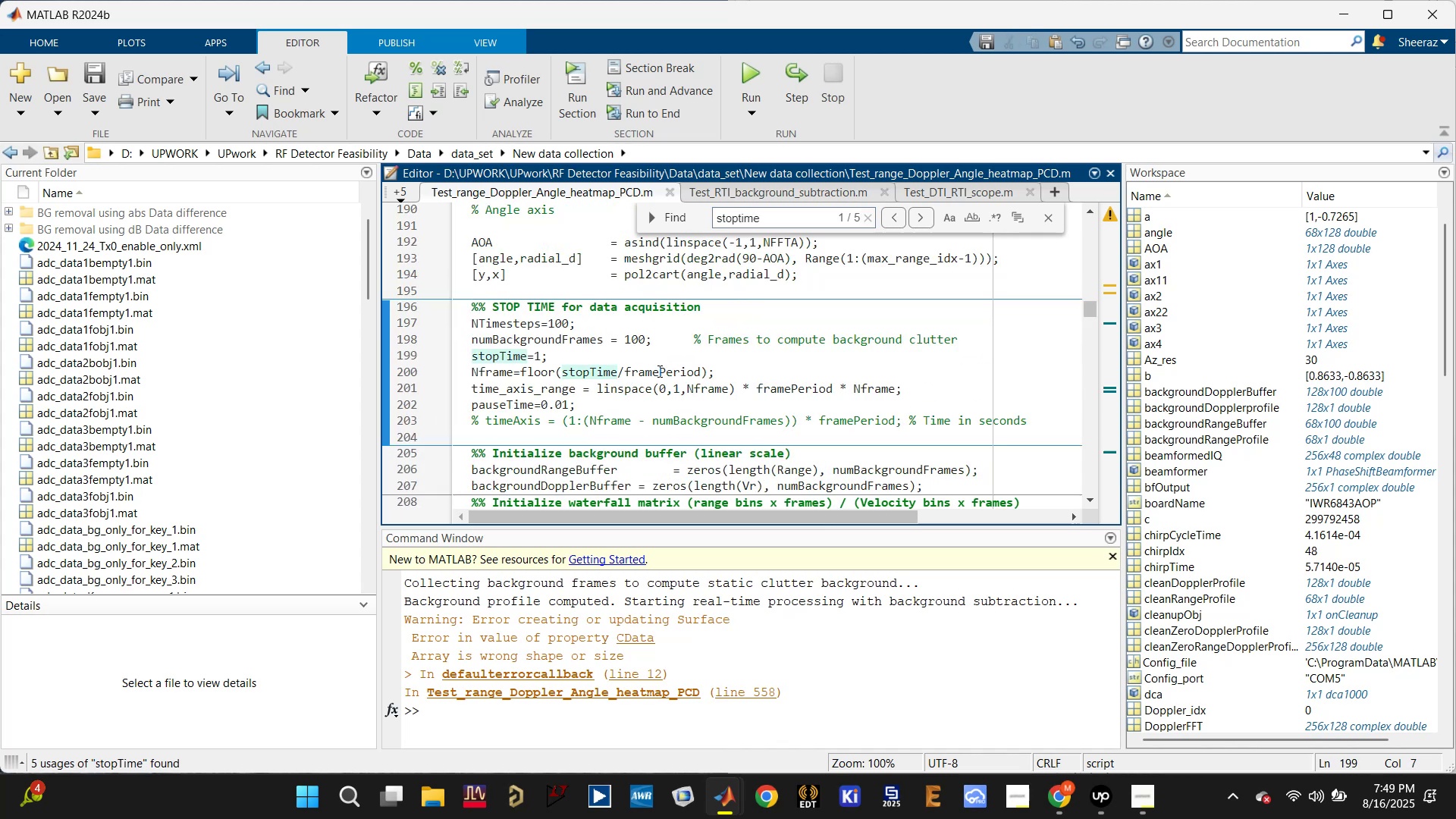 
left_click([670, 369])
 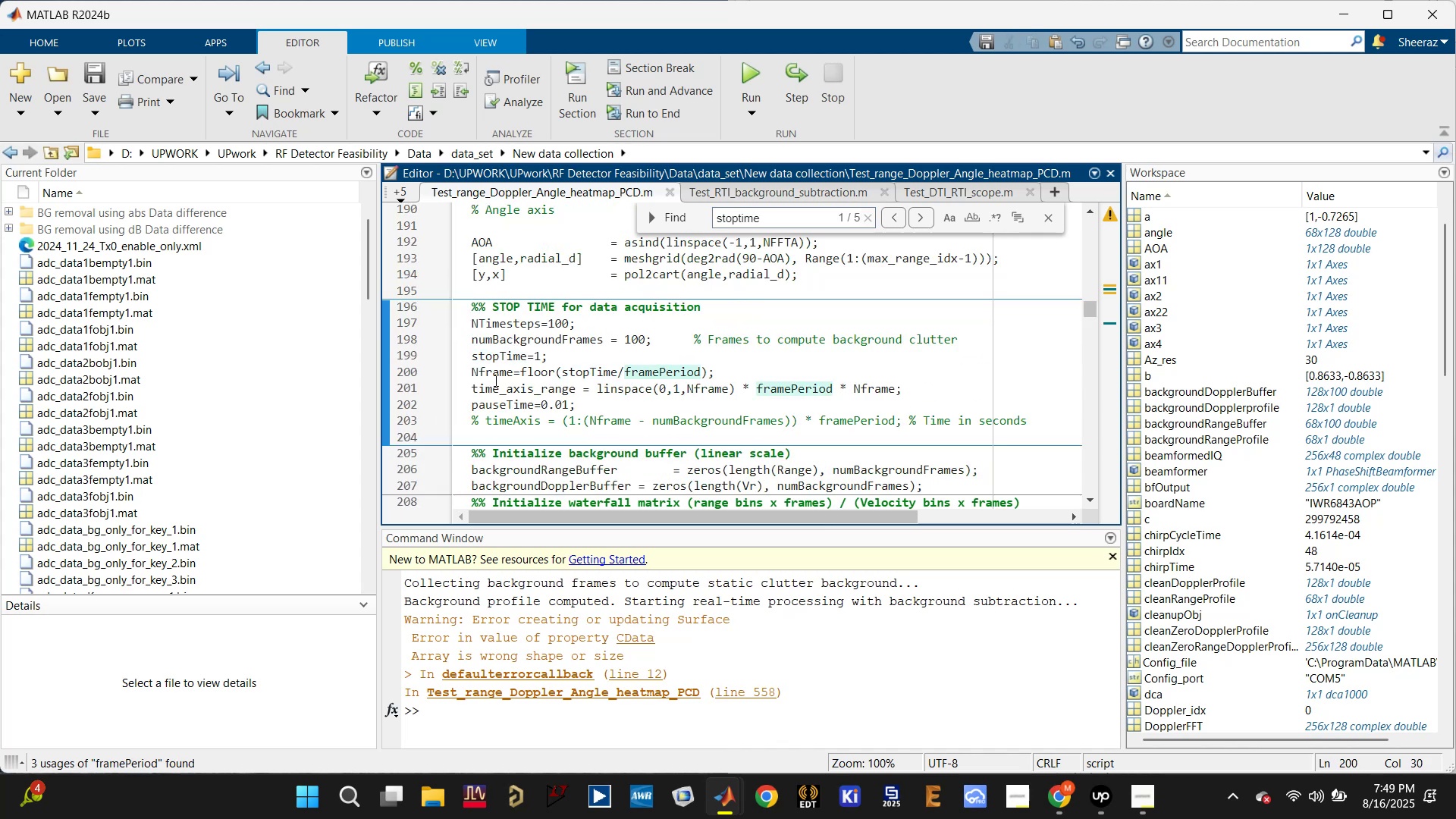 
left_click([490, 375])
 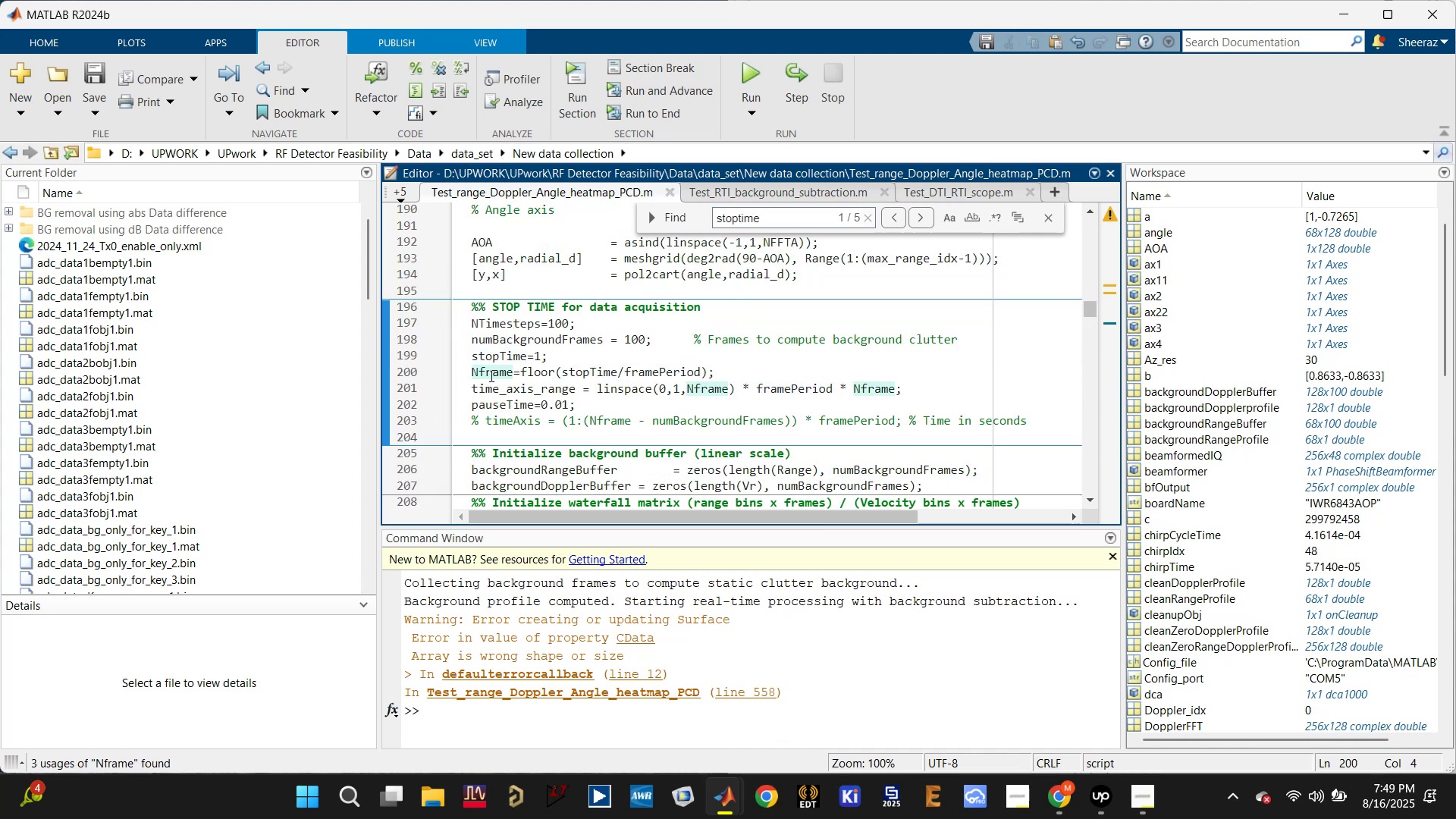 
scroll: coordinate [593, 392], scroll_direction: down, amount: 8.0
 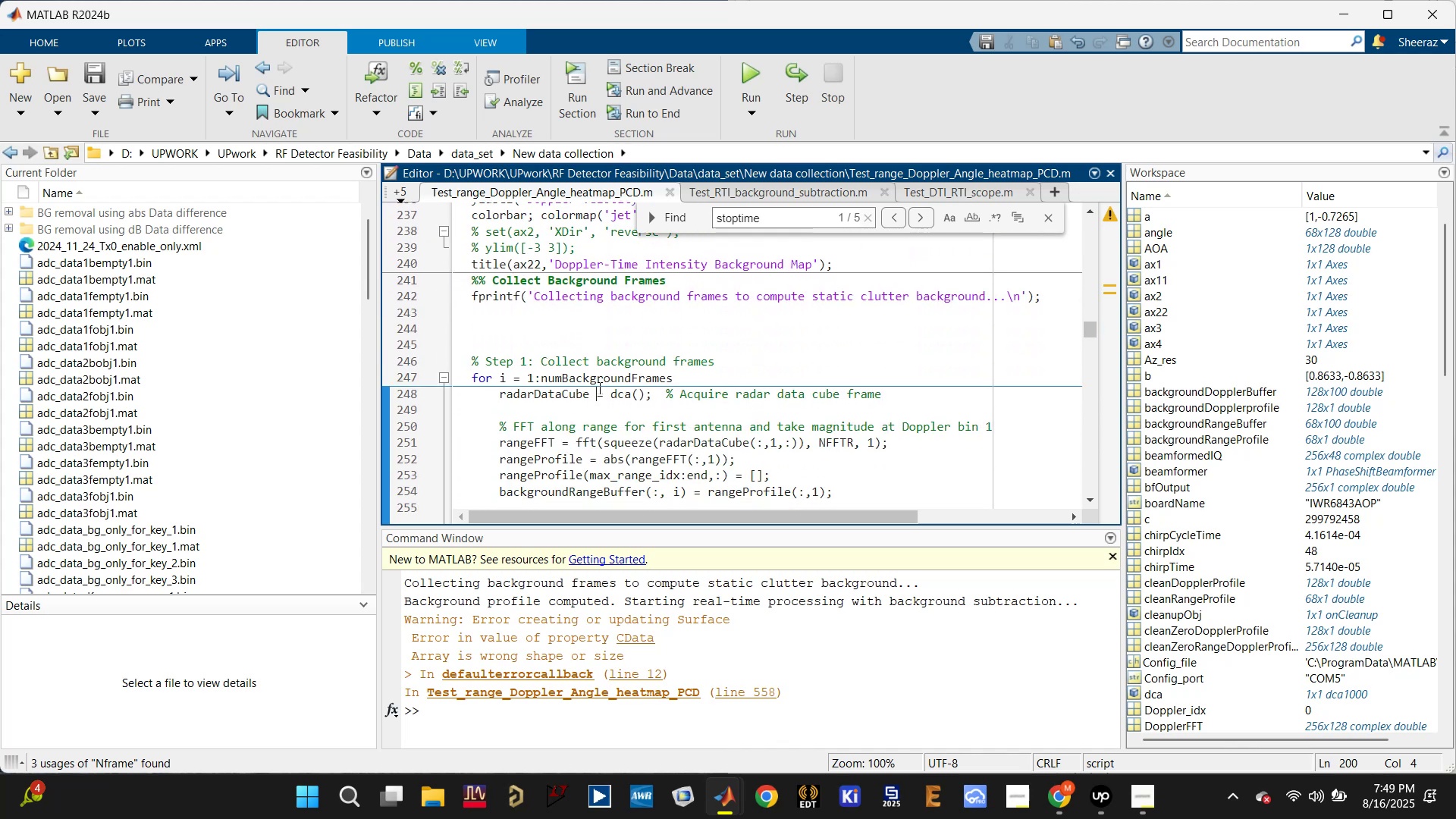 
double_click([604, 378])
 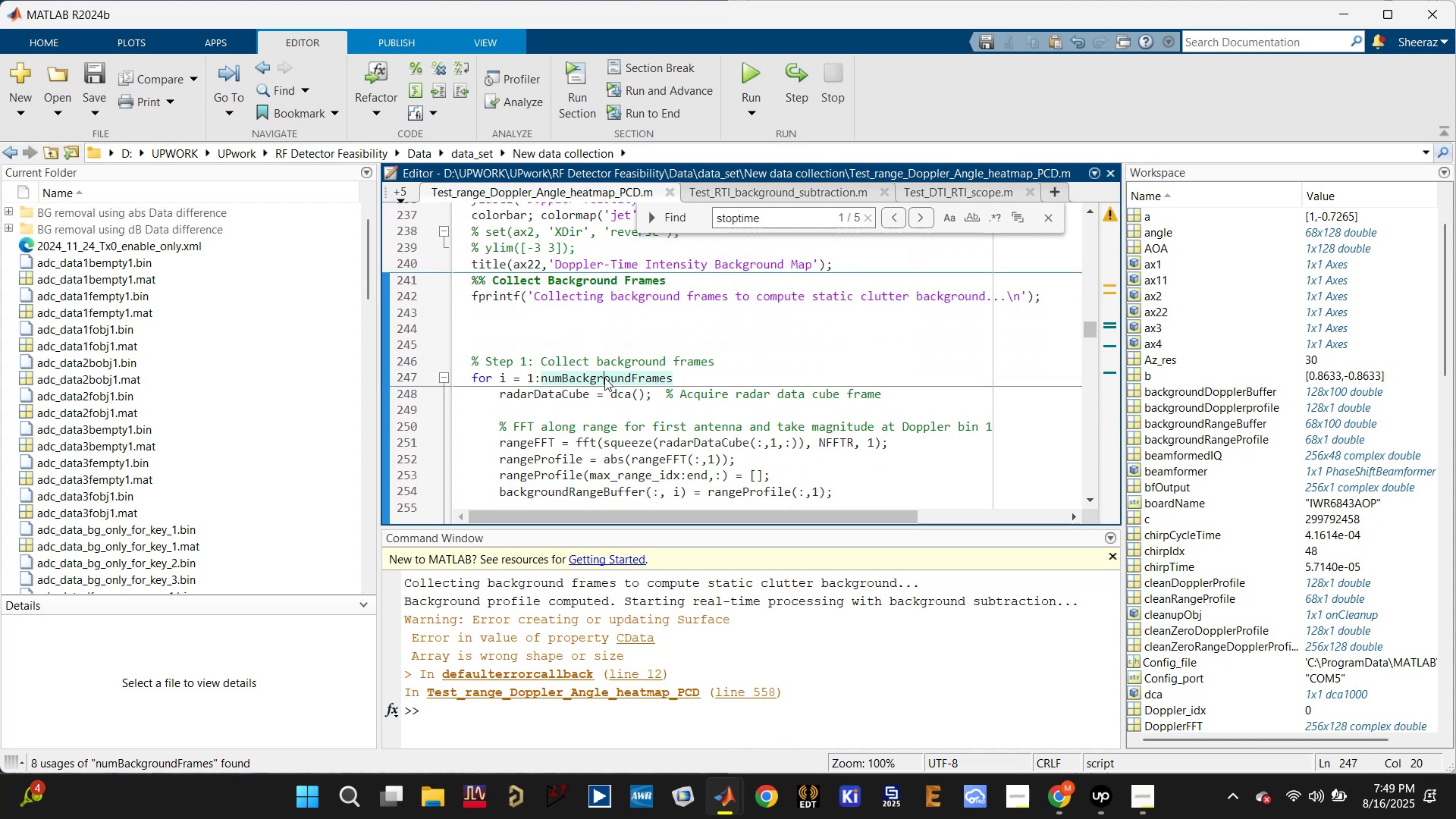 
scroll: coordinate [604, 378], scroll_direction: up, amount: 9.0
 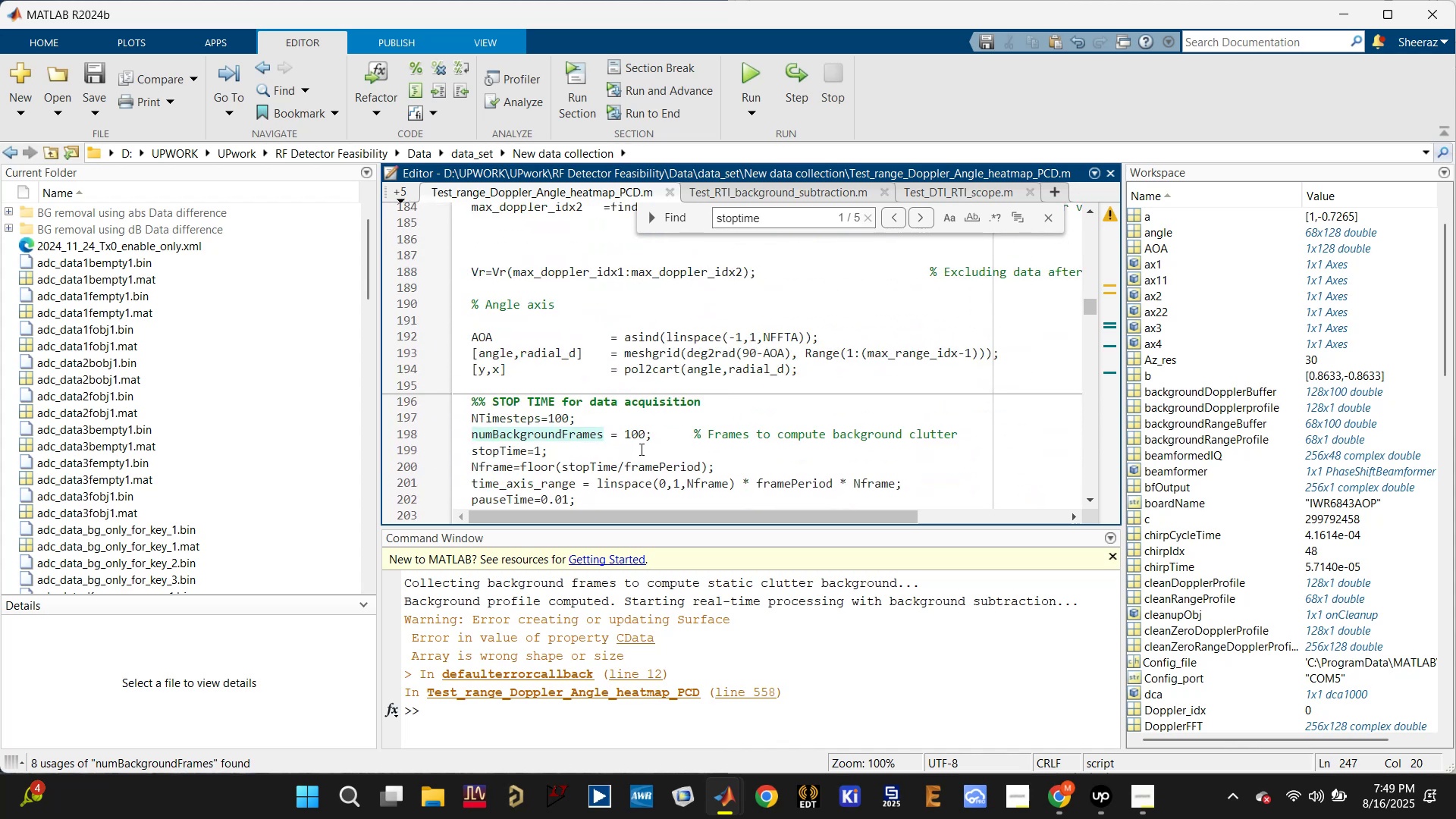 
left_click([638, 435])
 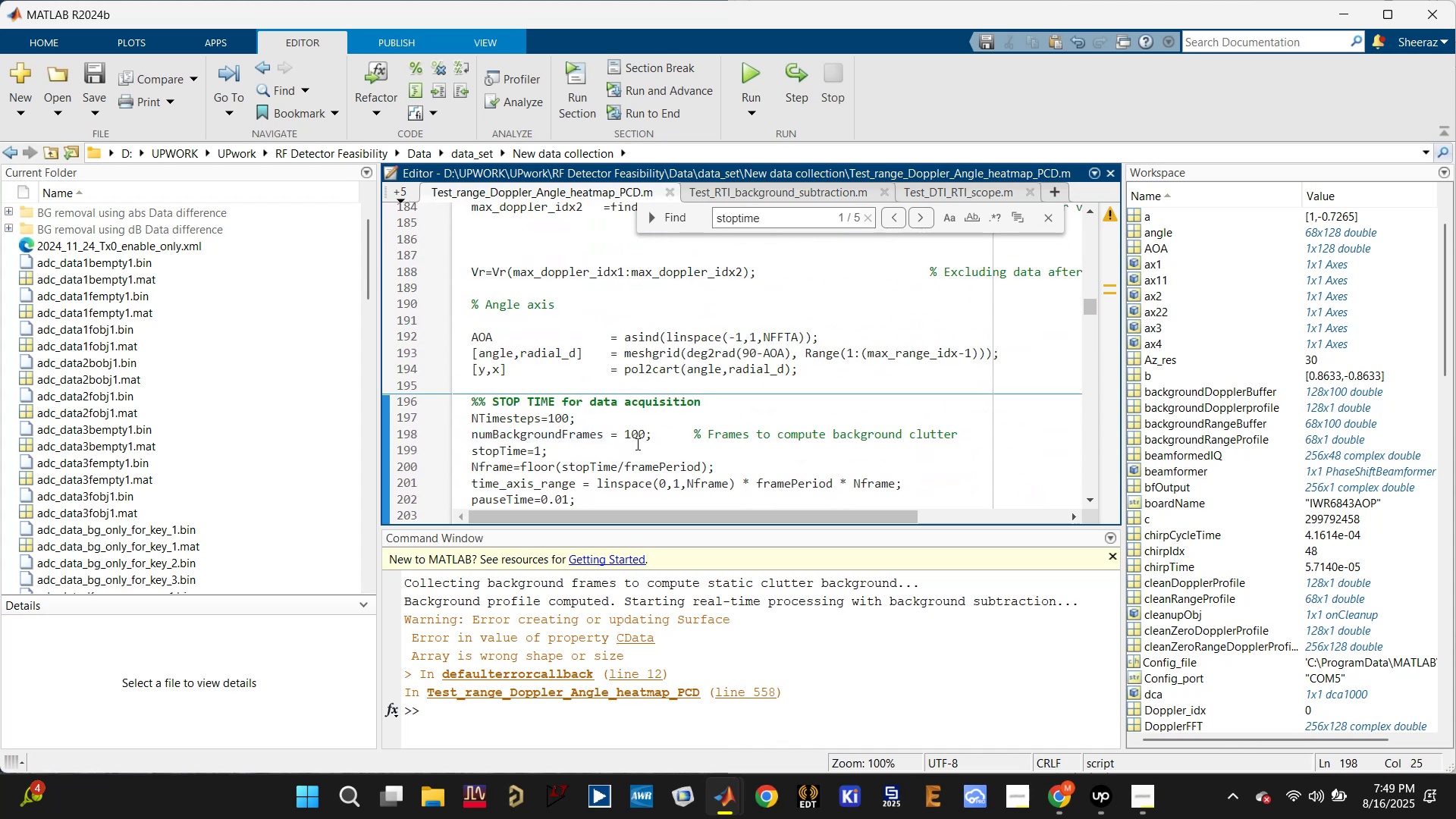 
key(Backspace)
 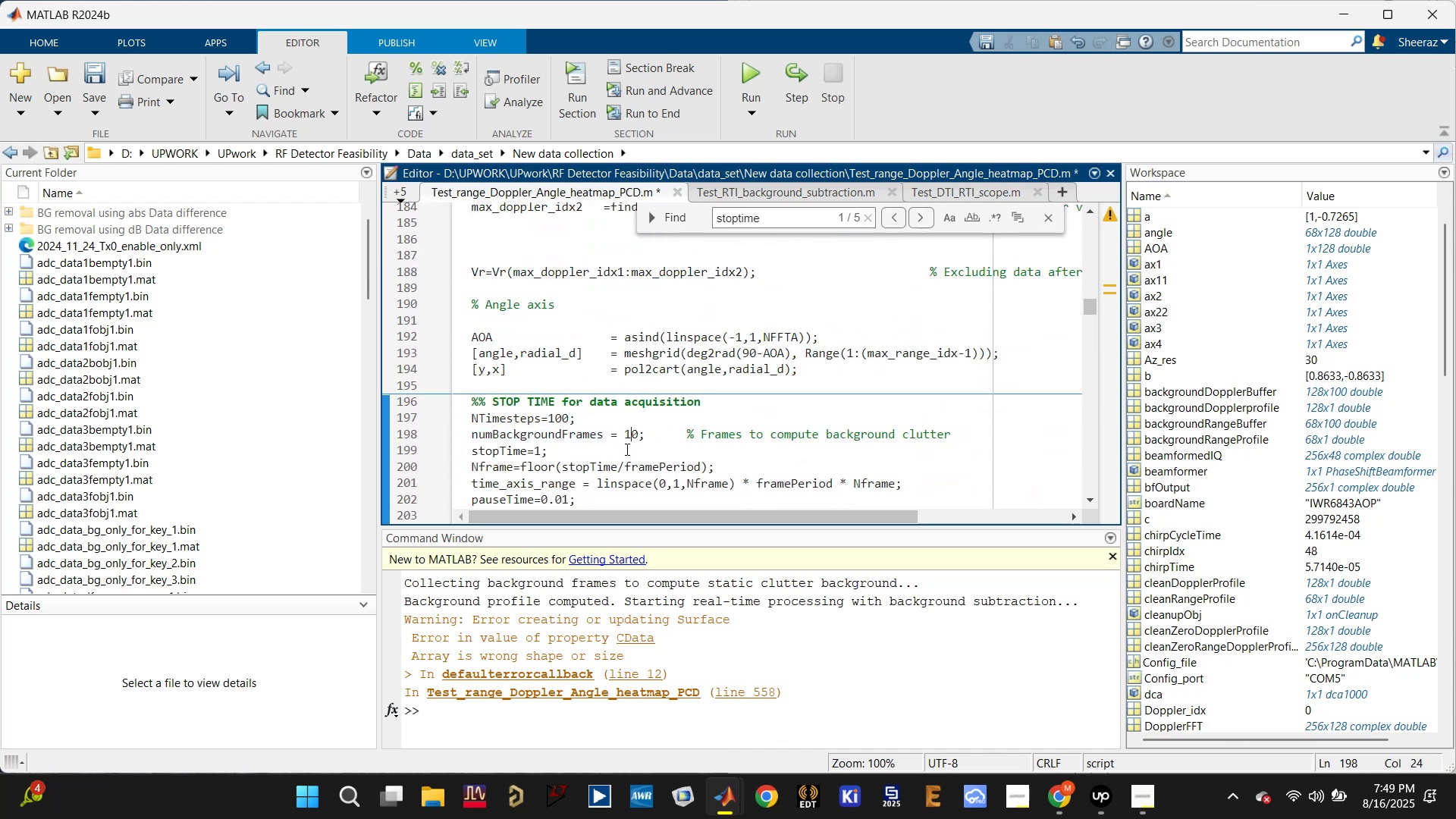 
left_click([571, 437])
 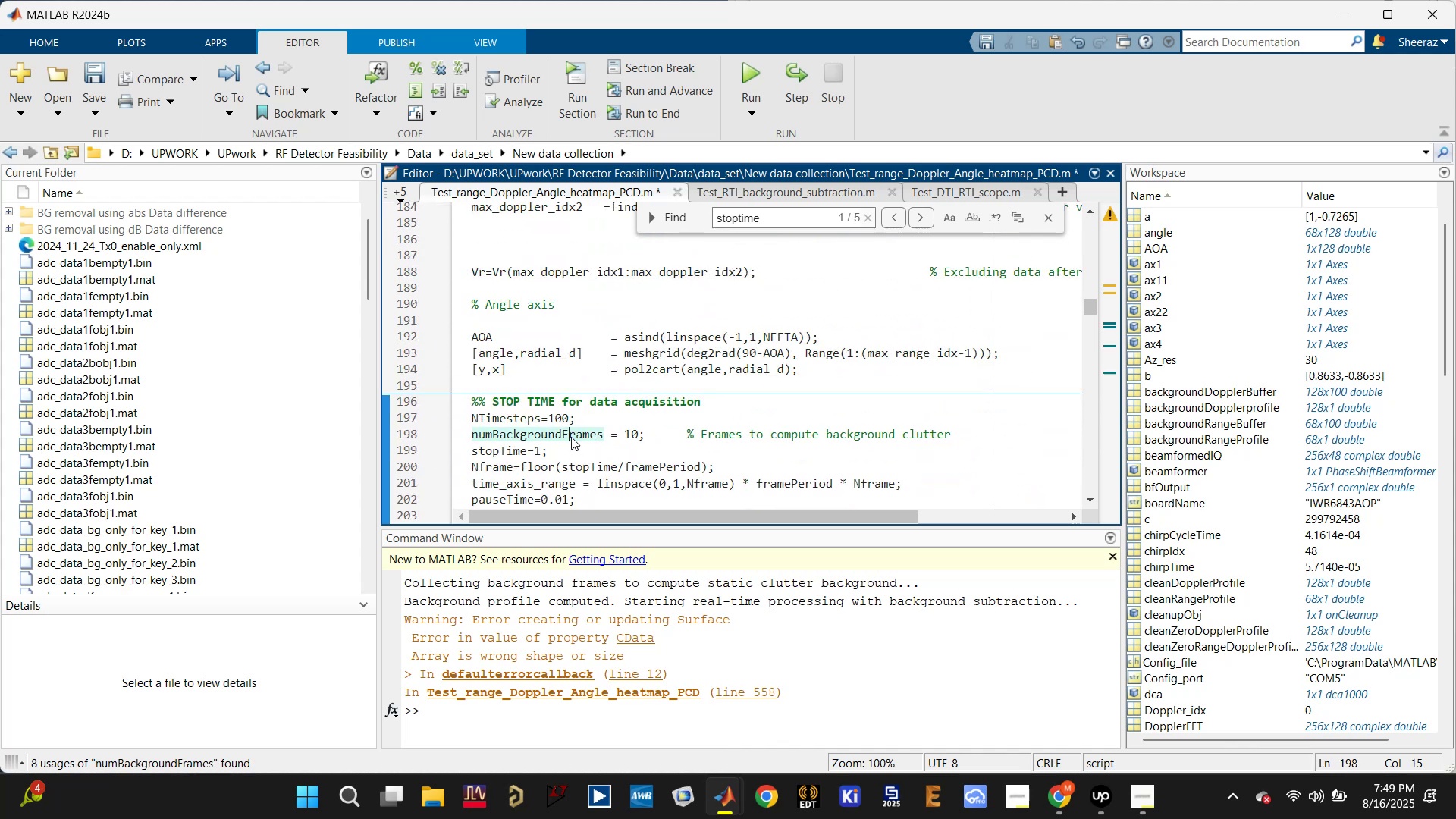 
key(Control+S)
 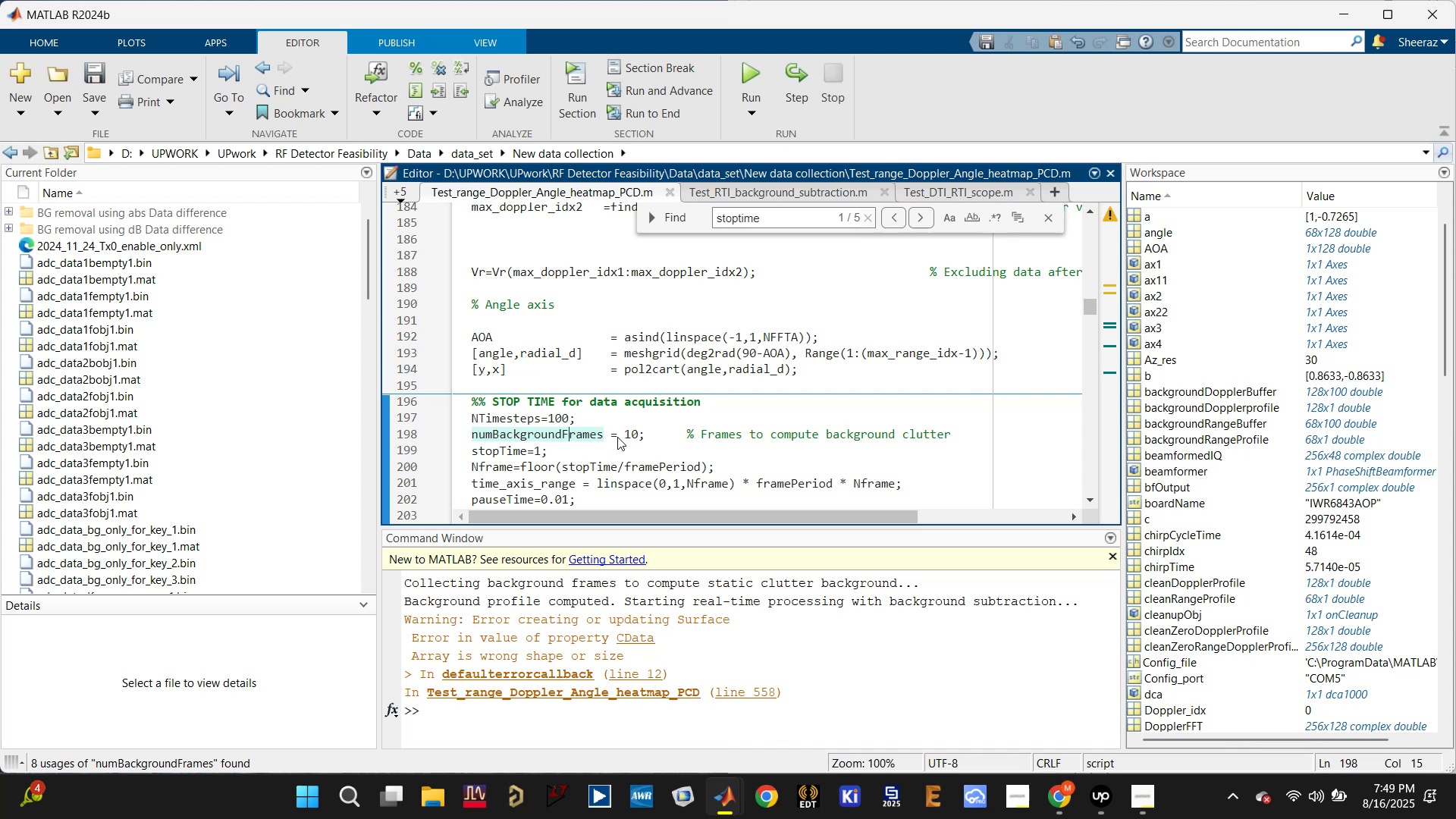 
scroll: coordinate [617, 437], scroll_direction: down, amount: 12.0
 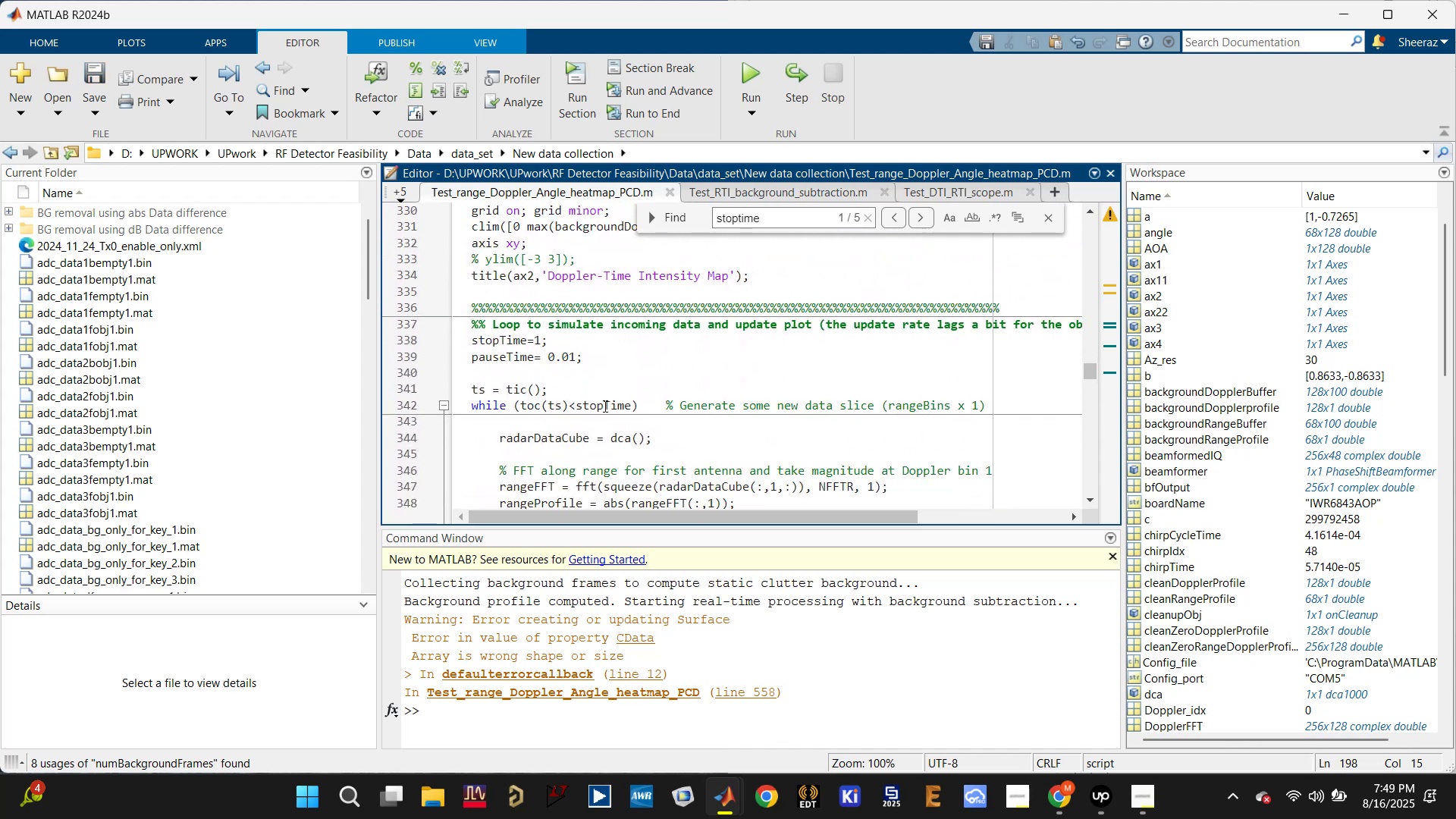 
left_click([601, 400])
 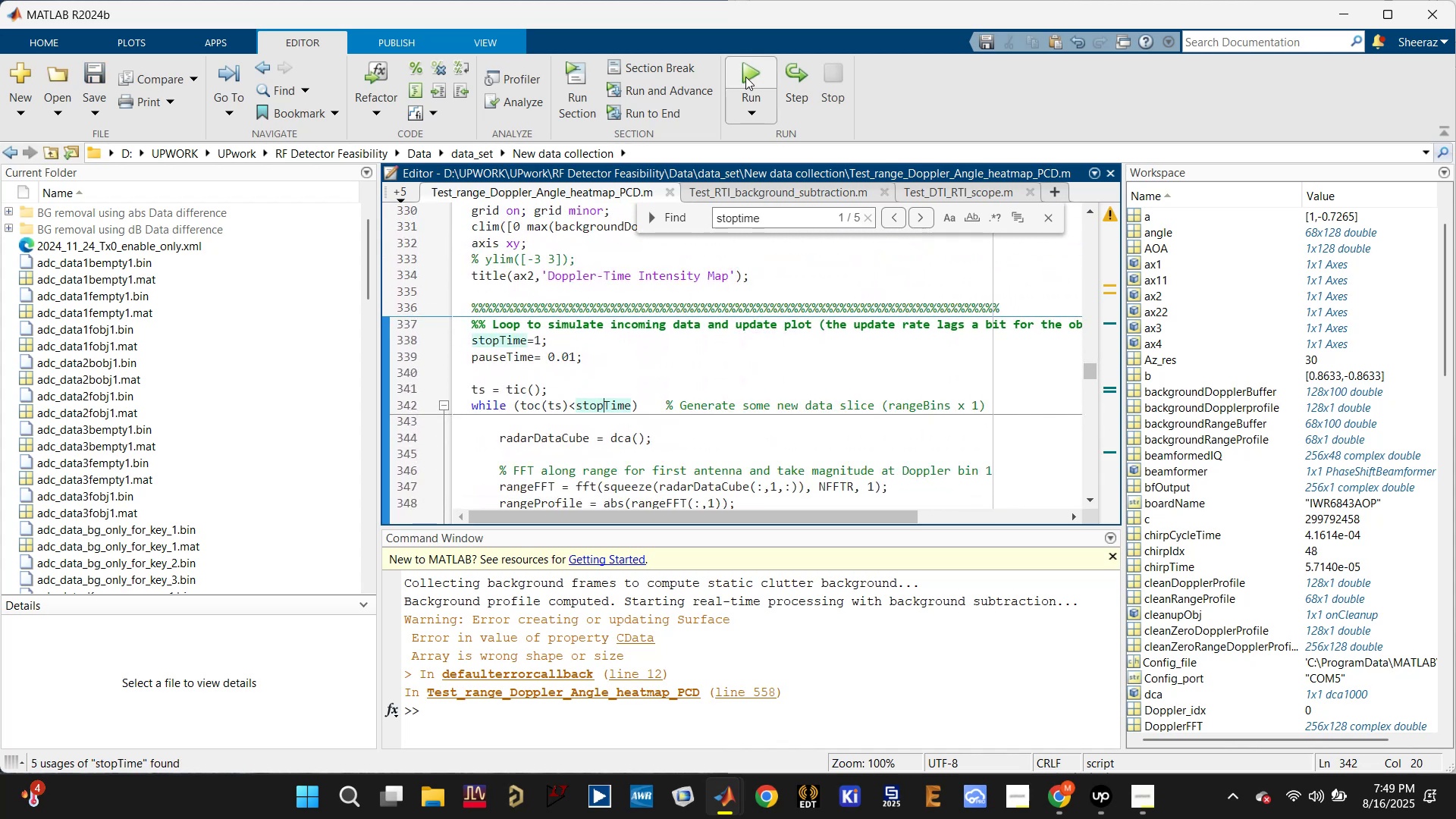 
left_click([745, 77])
 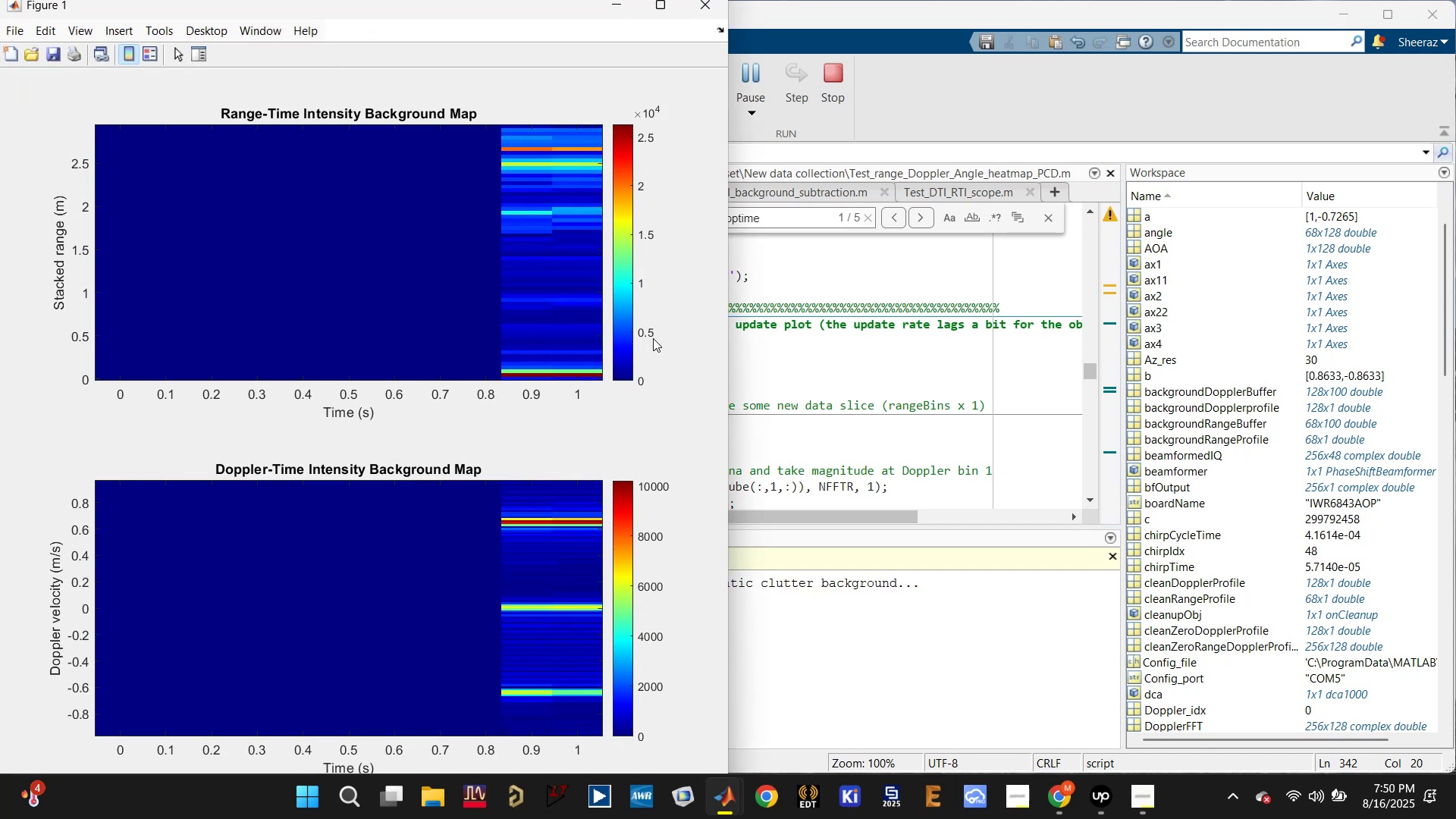 
wait(21.57)
 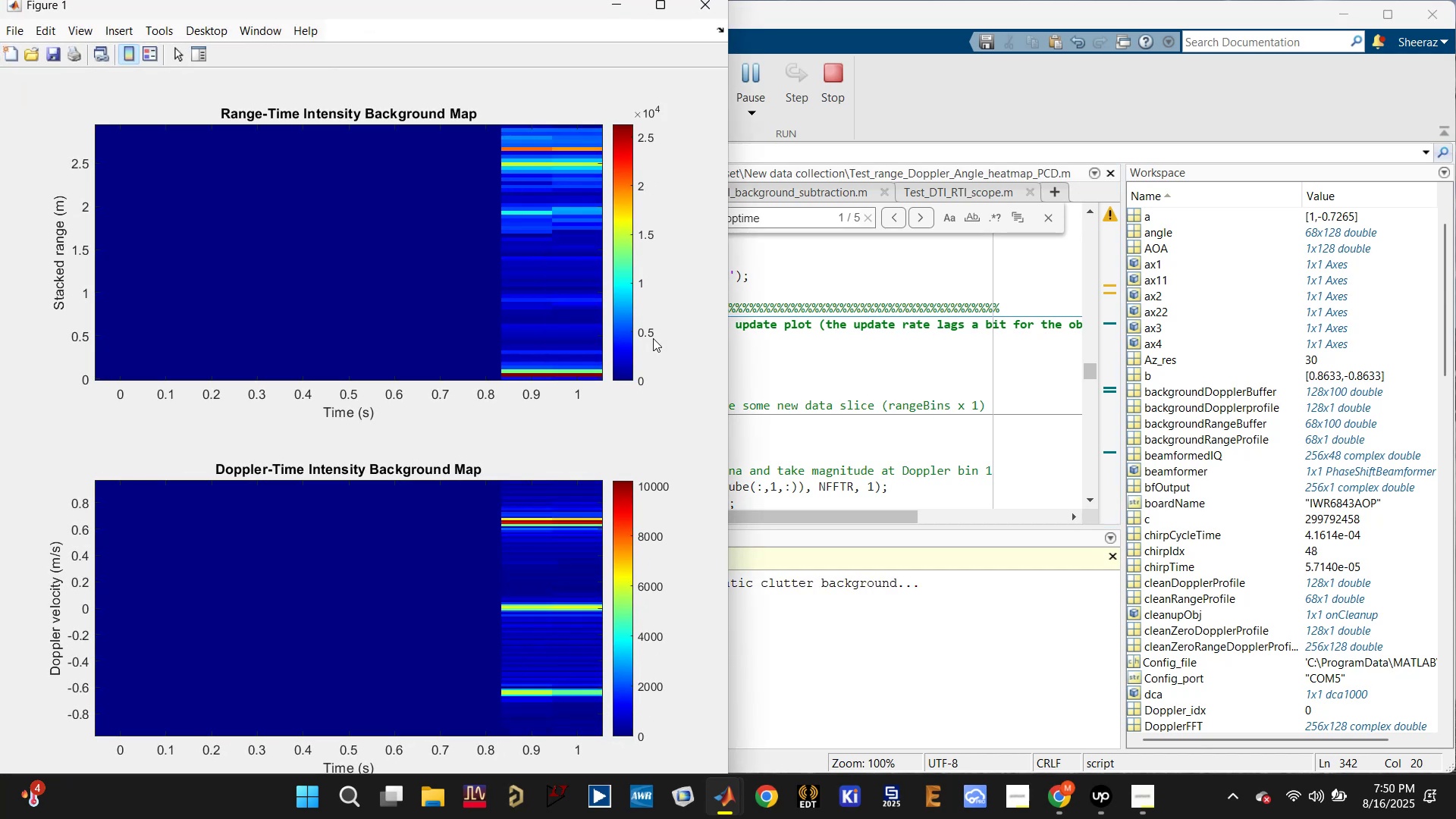 
left_click([619, 8])
 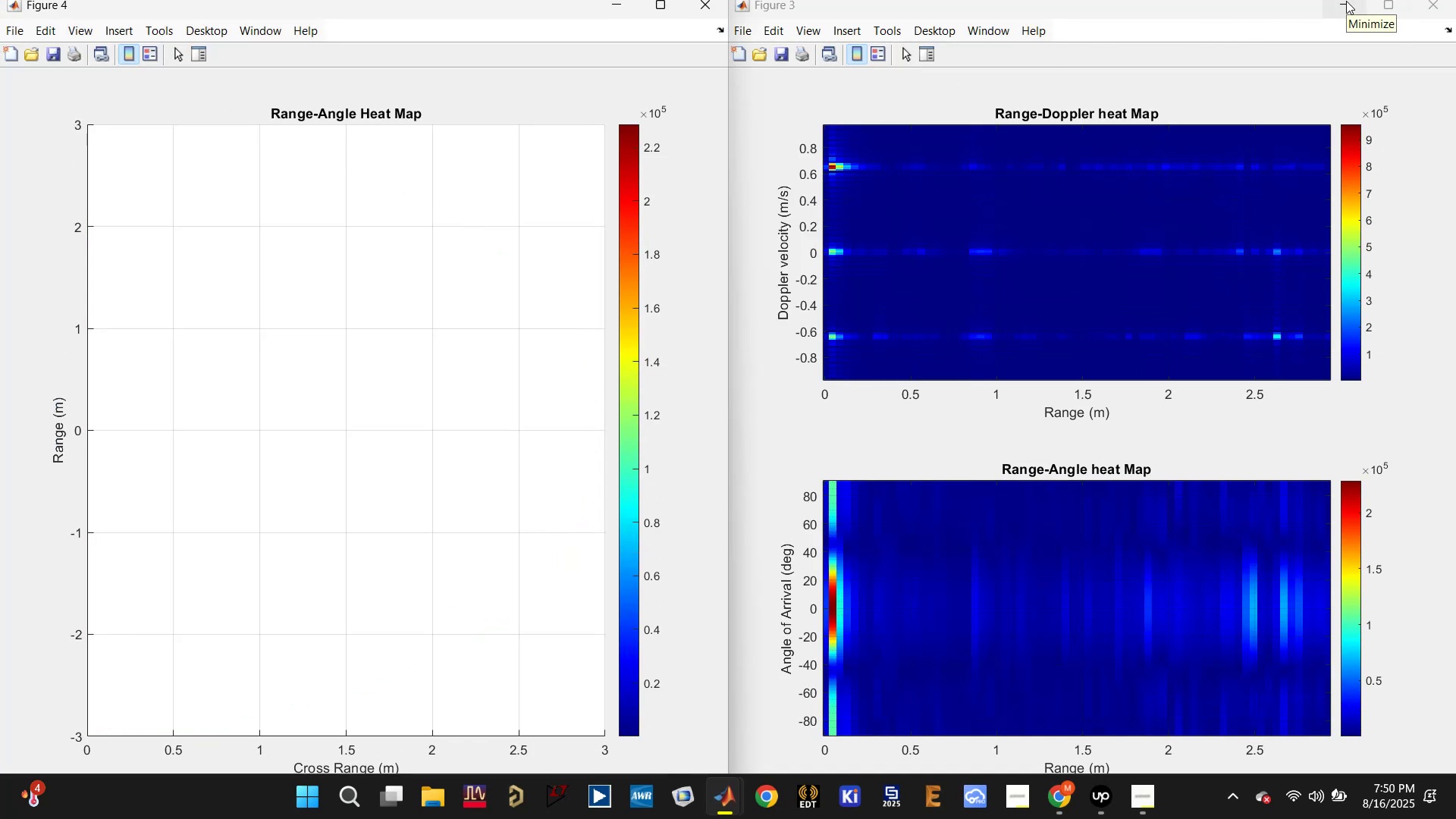 
wait(6.09)
 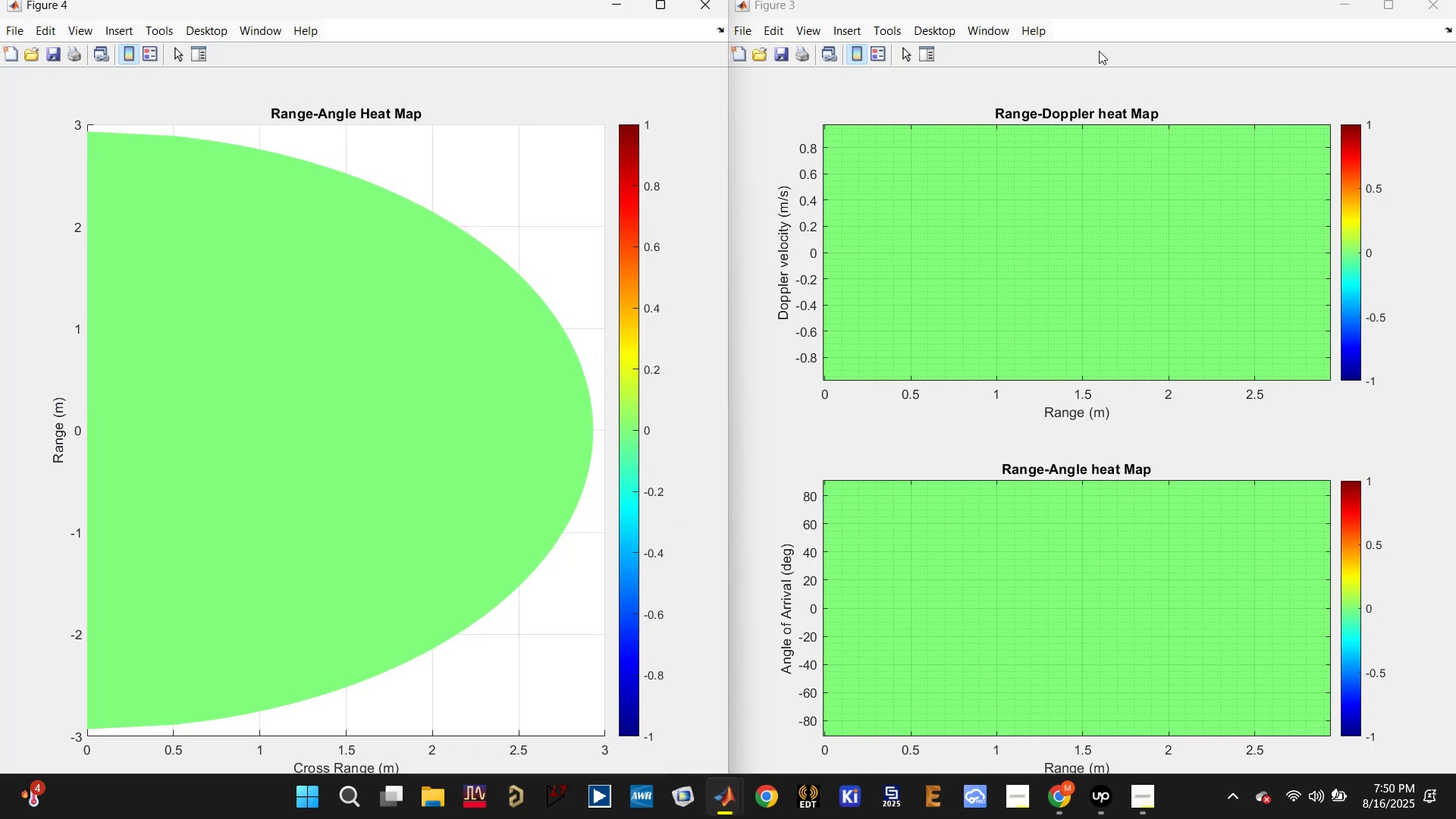 
left_click([1346, 1])
 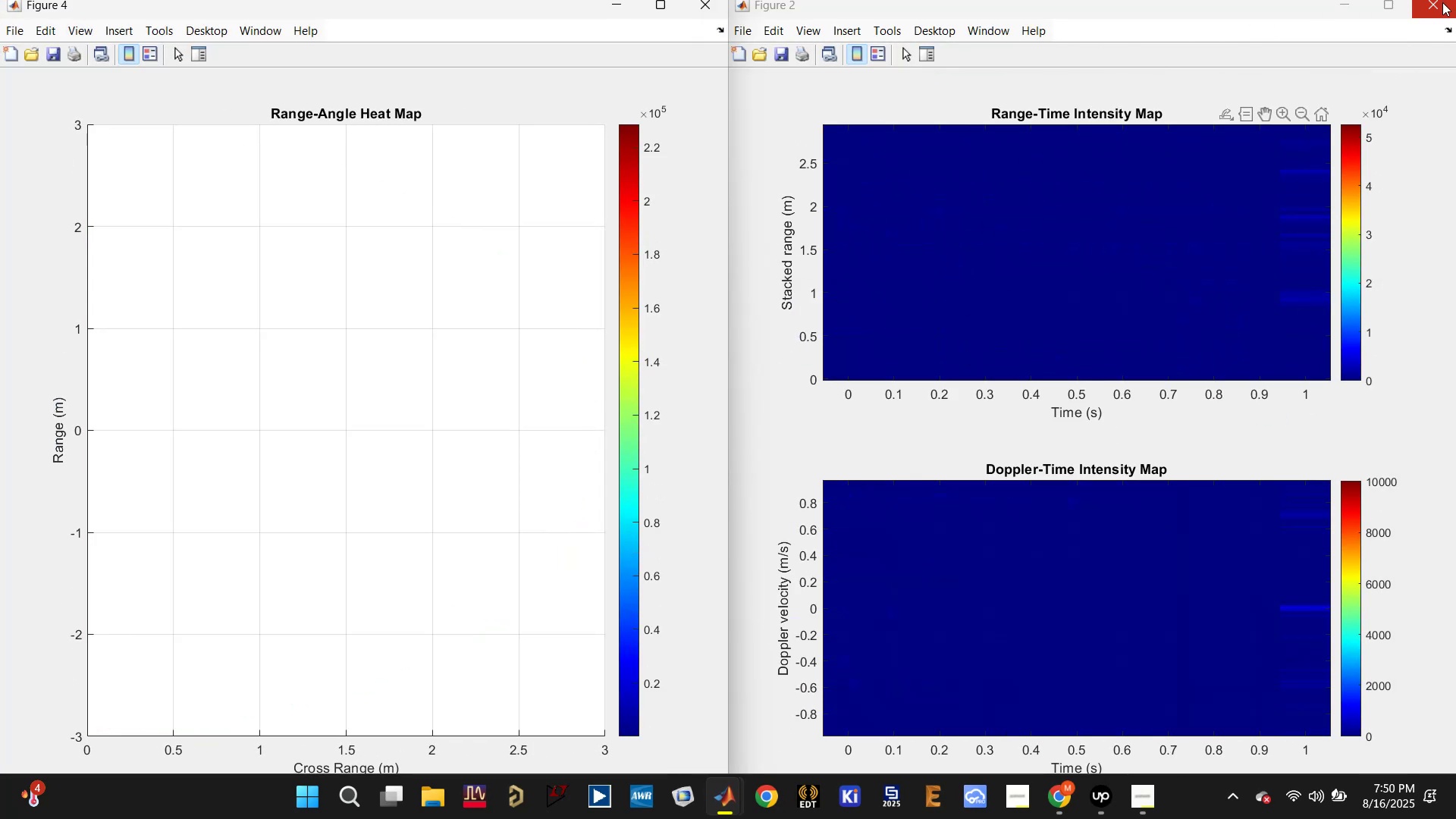 
left_click([1340, 4])
 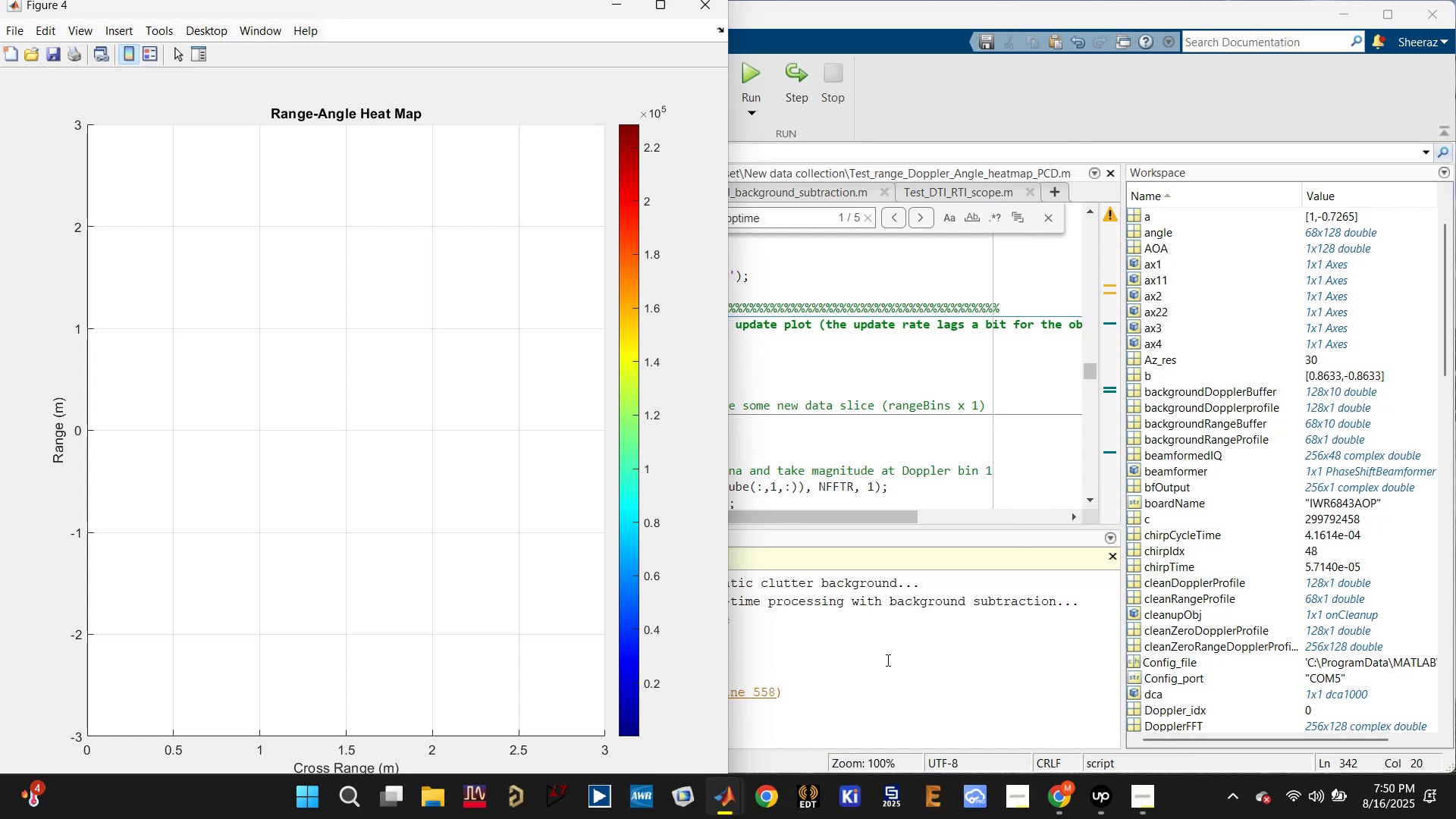 
wait(6.75)
 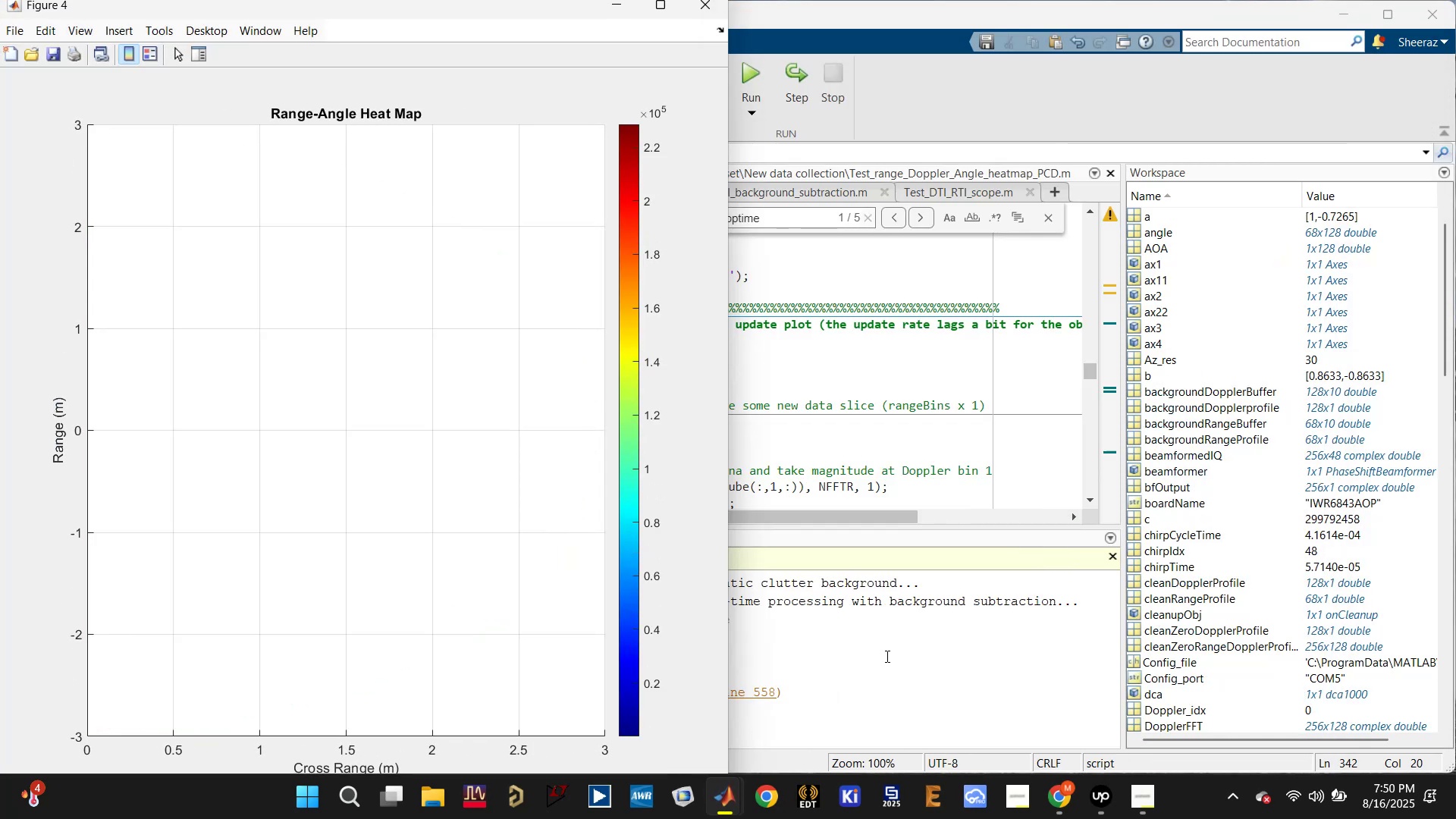 
left_click([723, 796])
 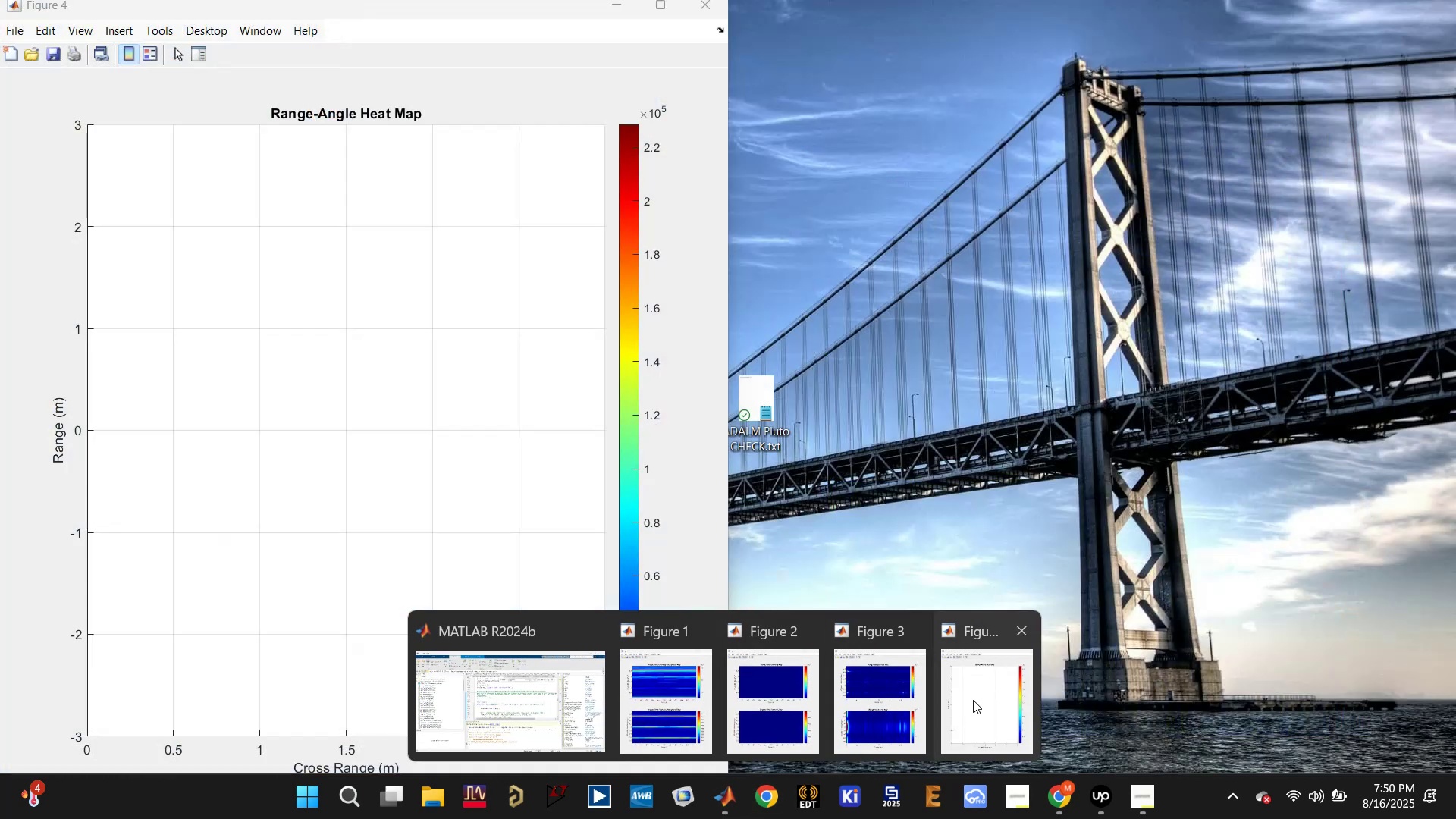 
left_click([901, 706])
 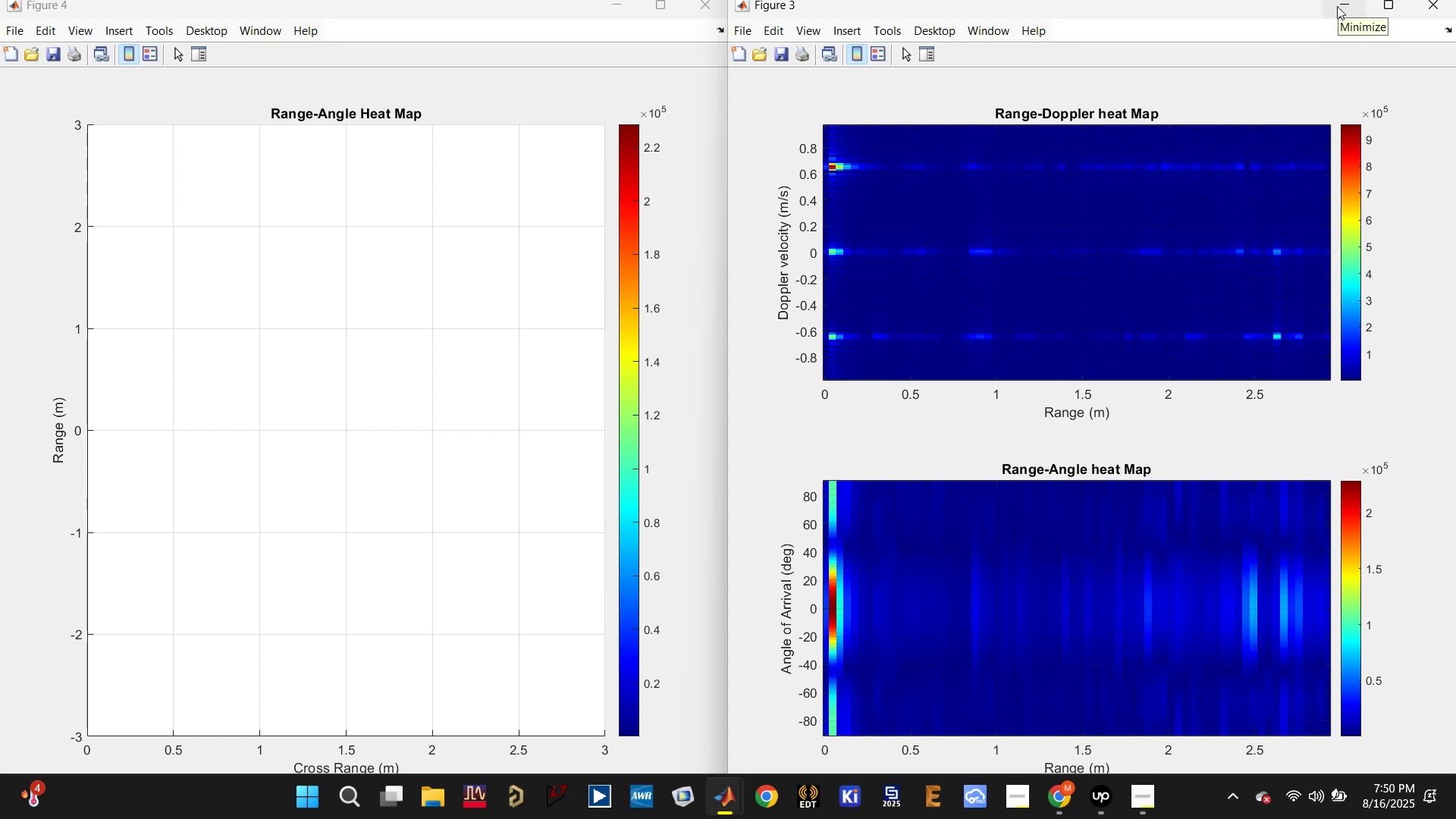 
wait(13.98)
 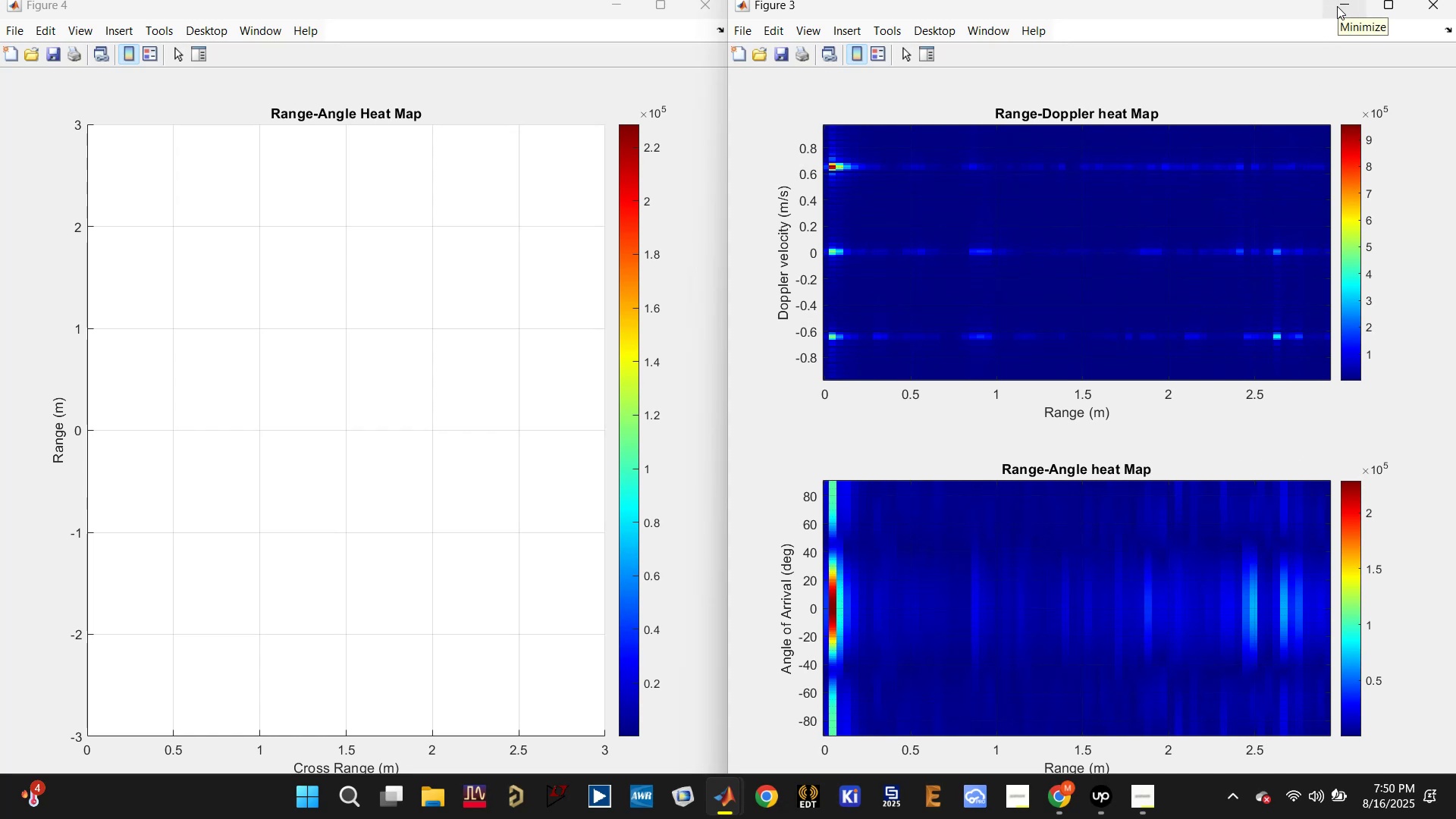 
left_click([1335, 8])
 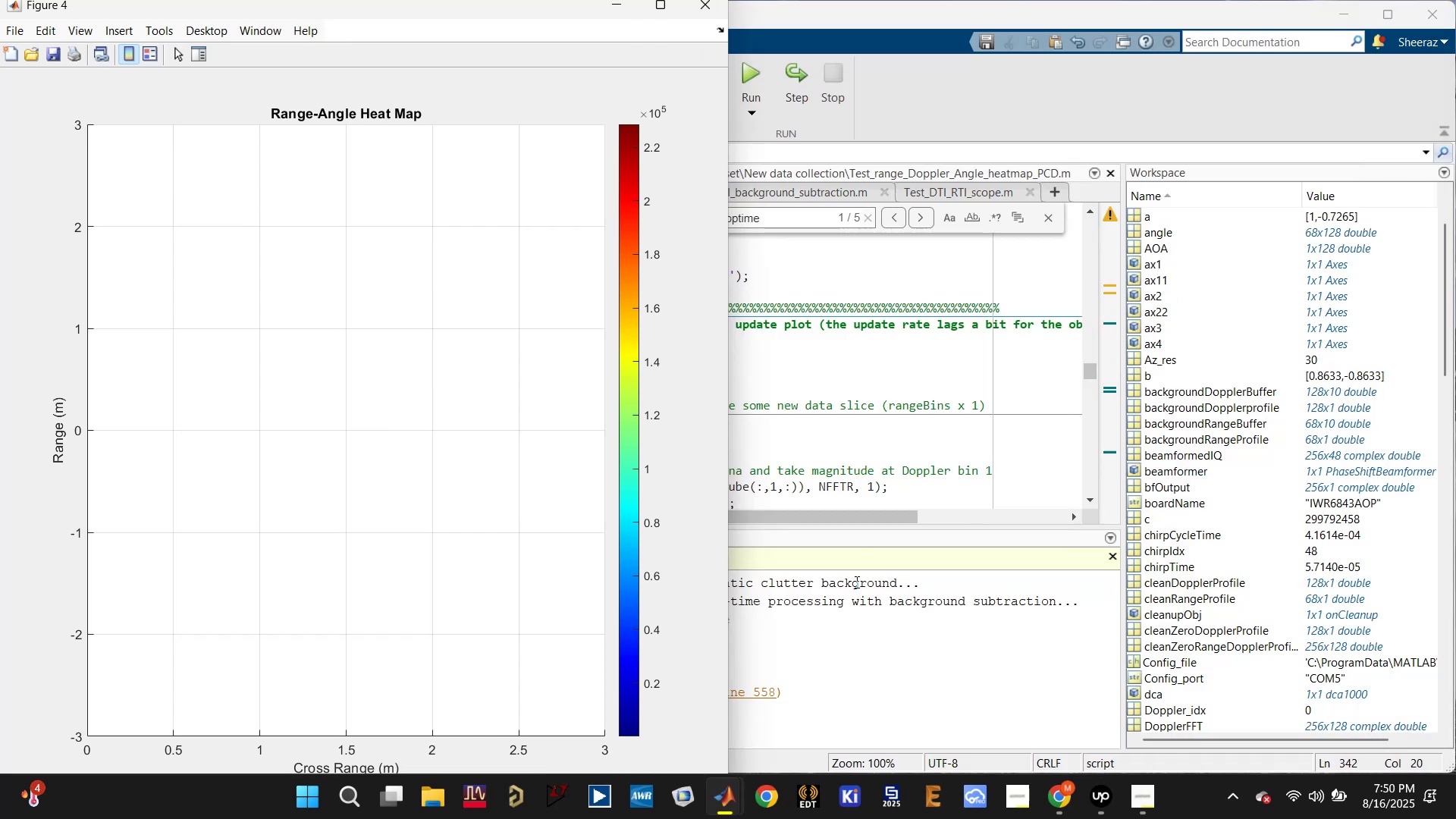 
left_click([871, 652])
 